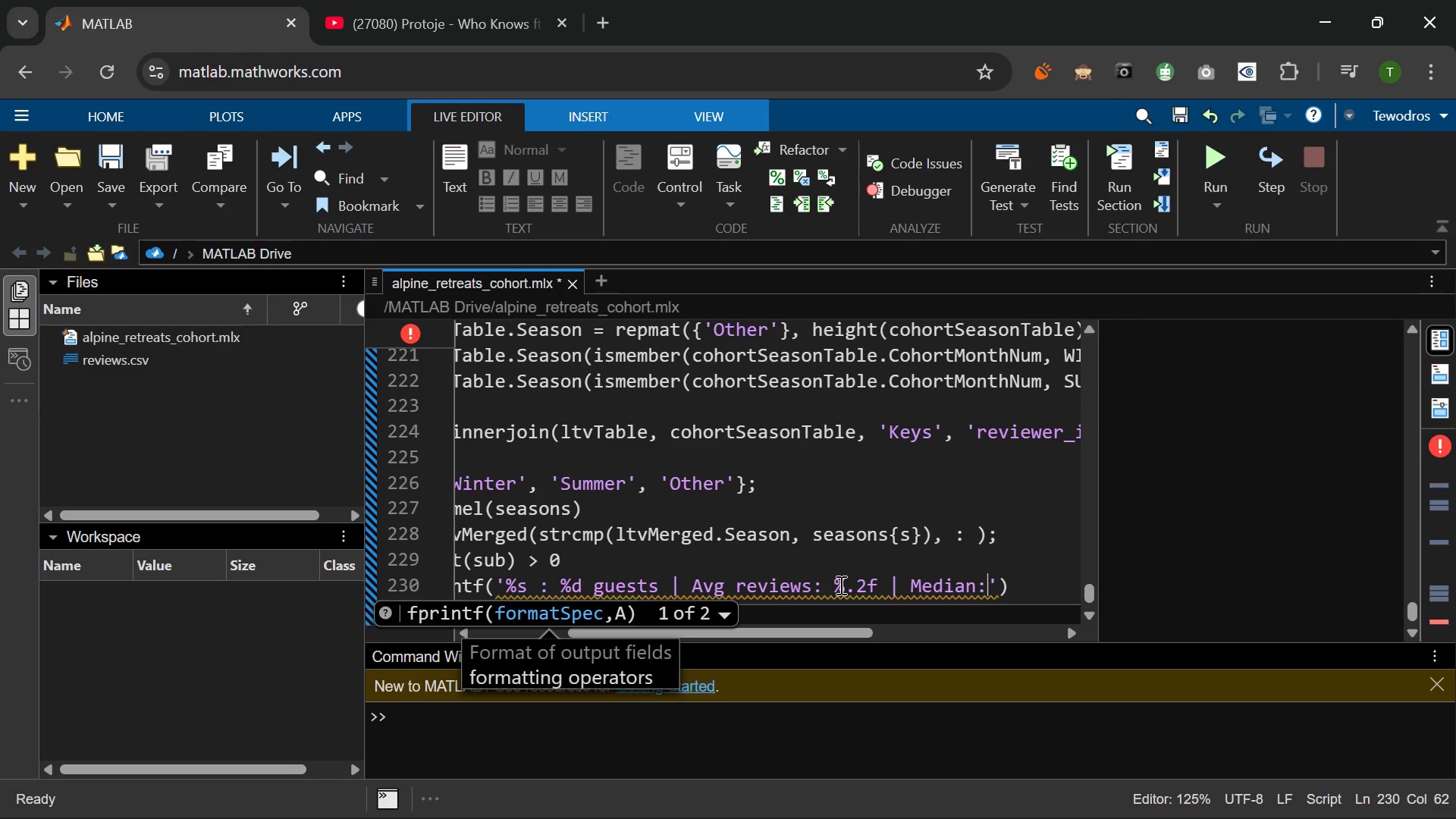 
key(Space)
 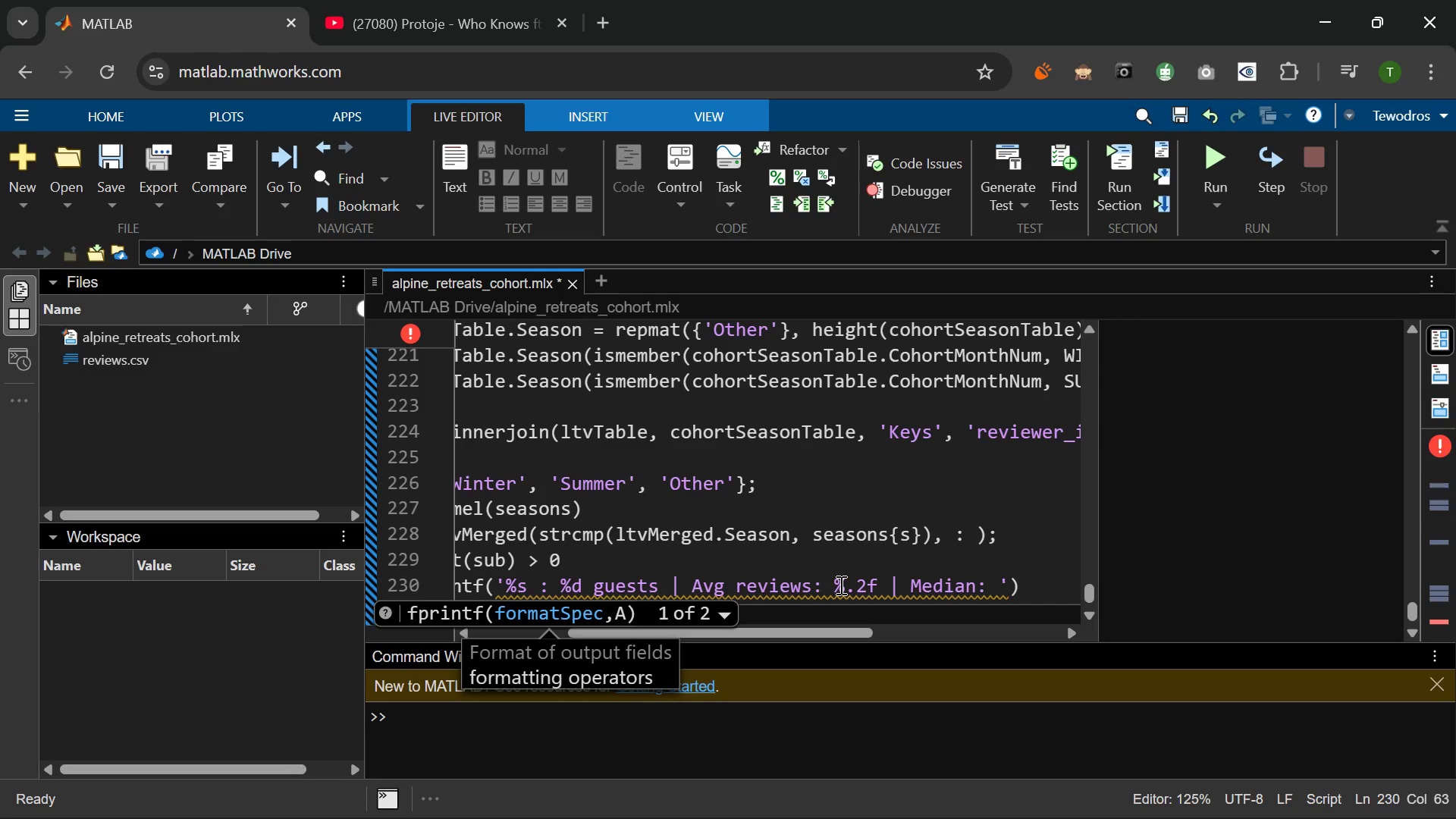 
key(Shift+5)
 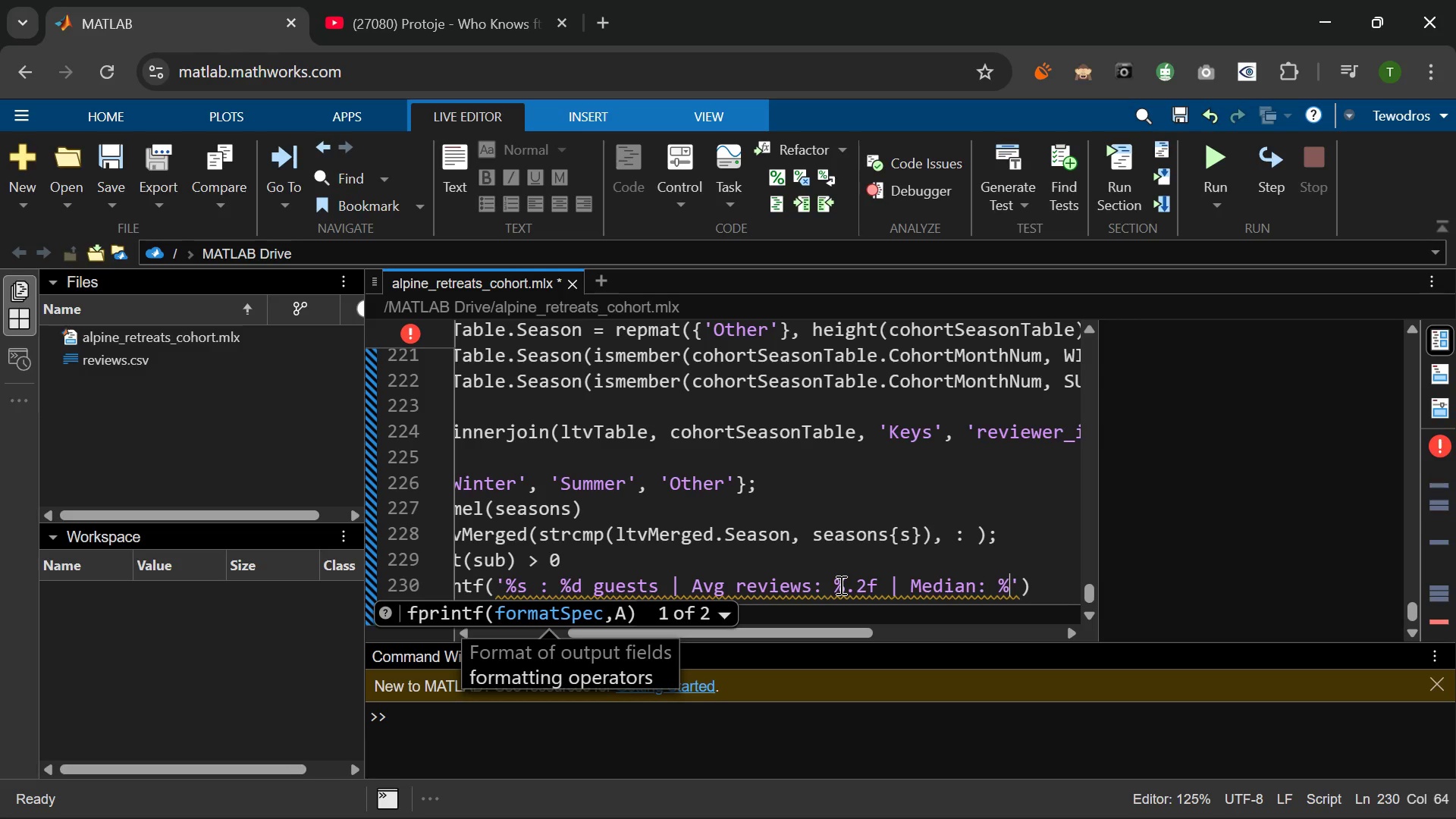 
type(.of)
key(Backspace)
key(Backspace)
 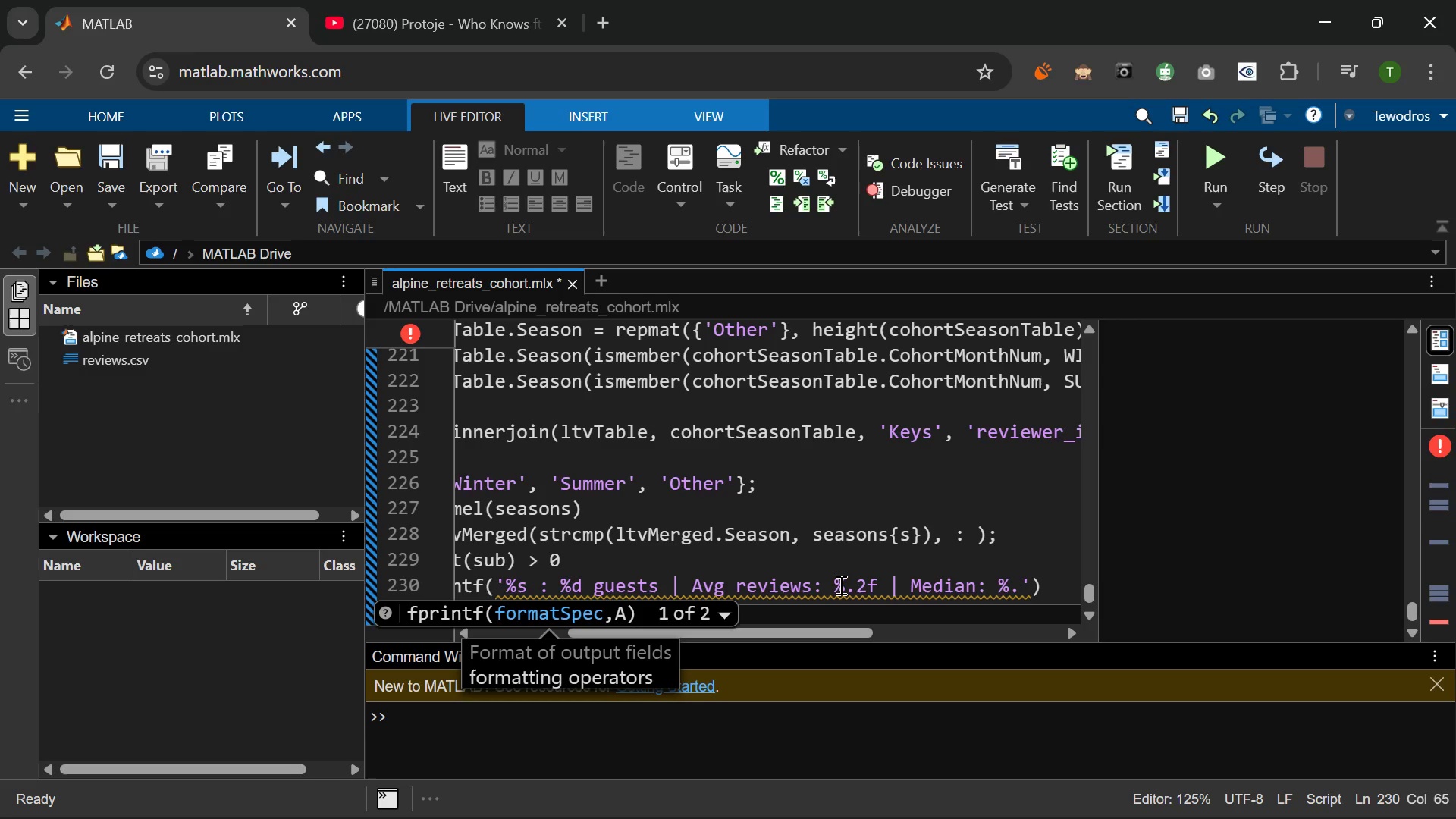 
wait(10.52)
 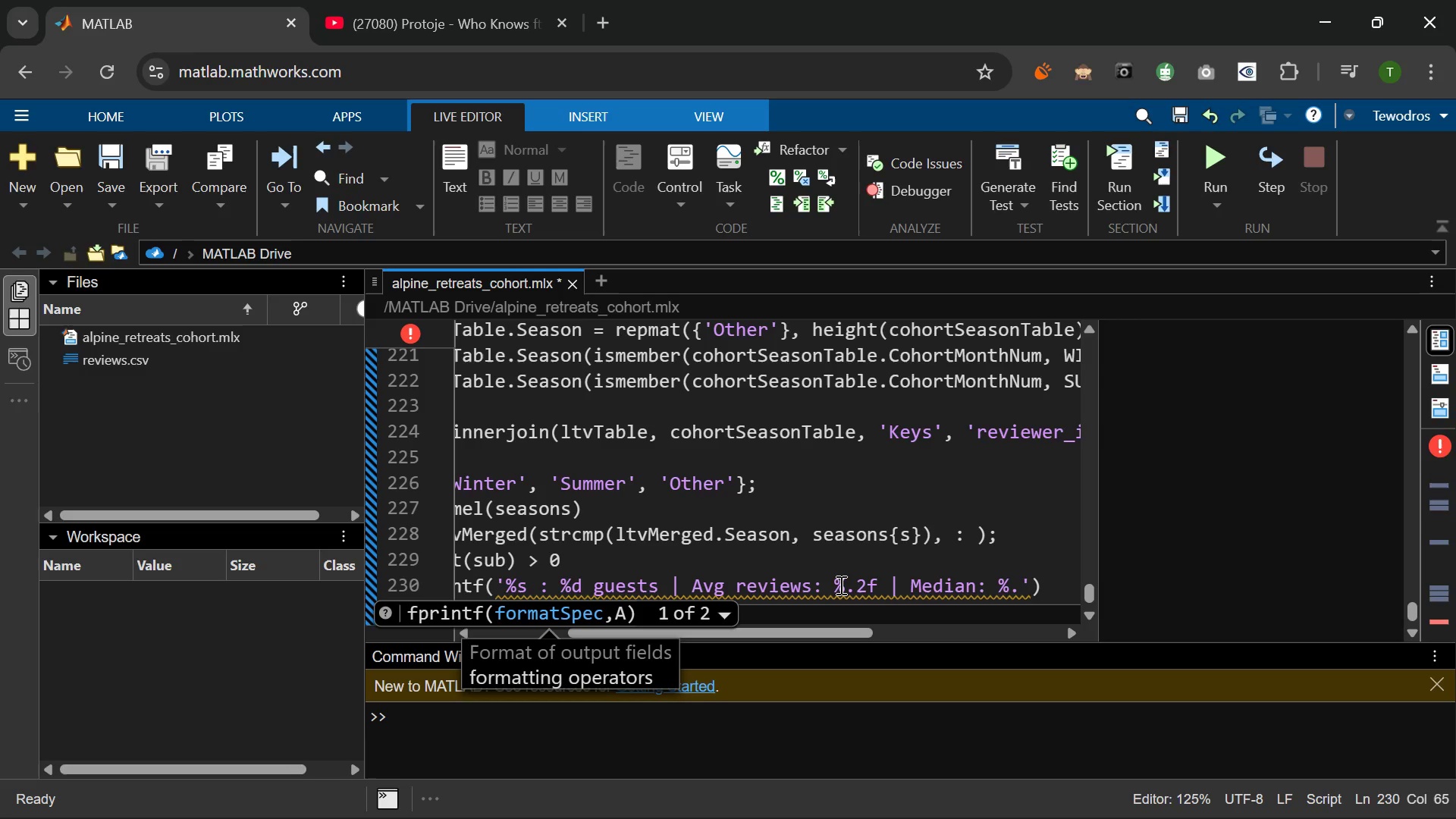 
type(0f)
 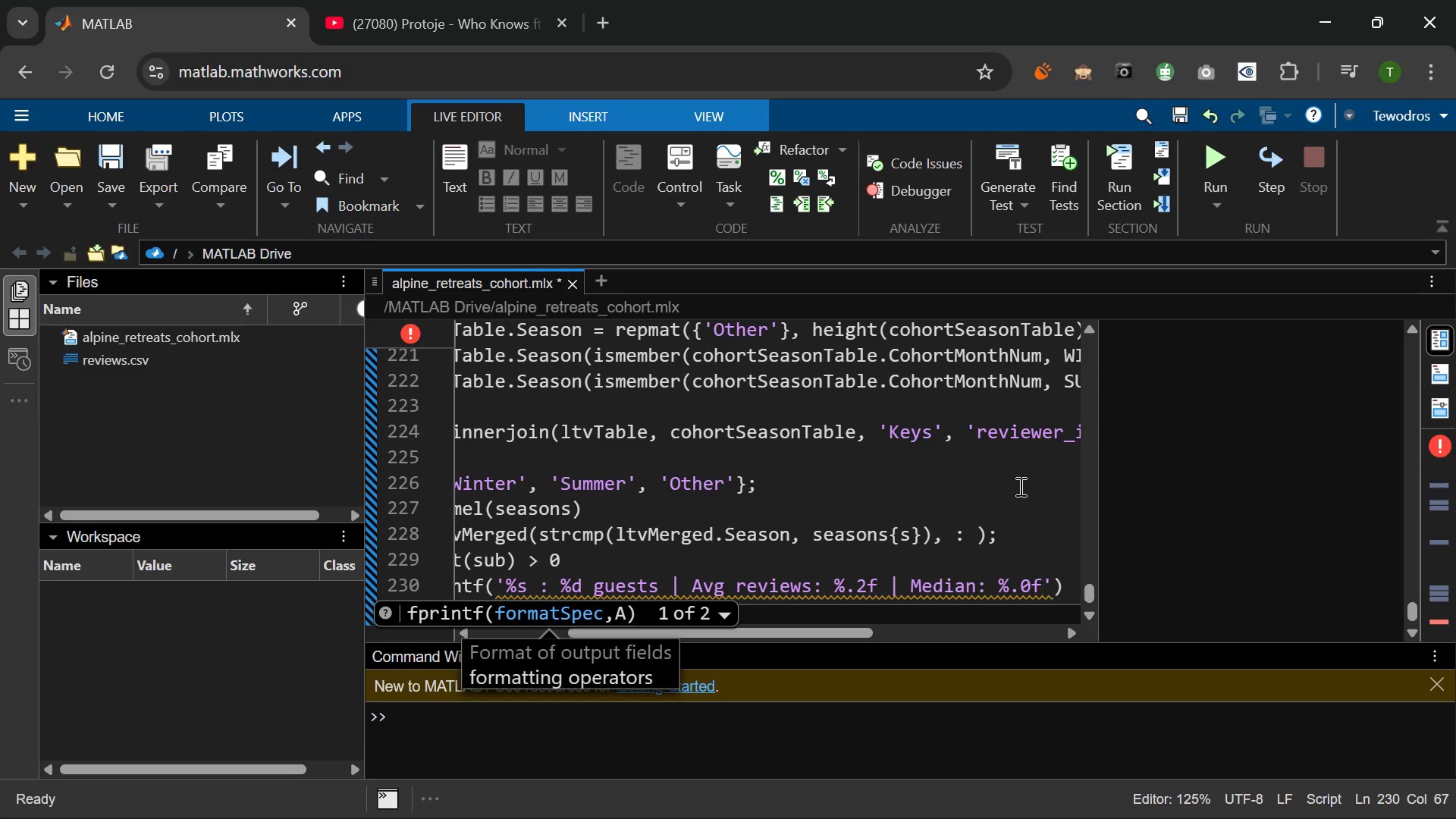 
key(Backslash)
 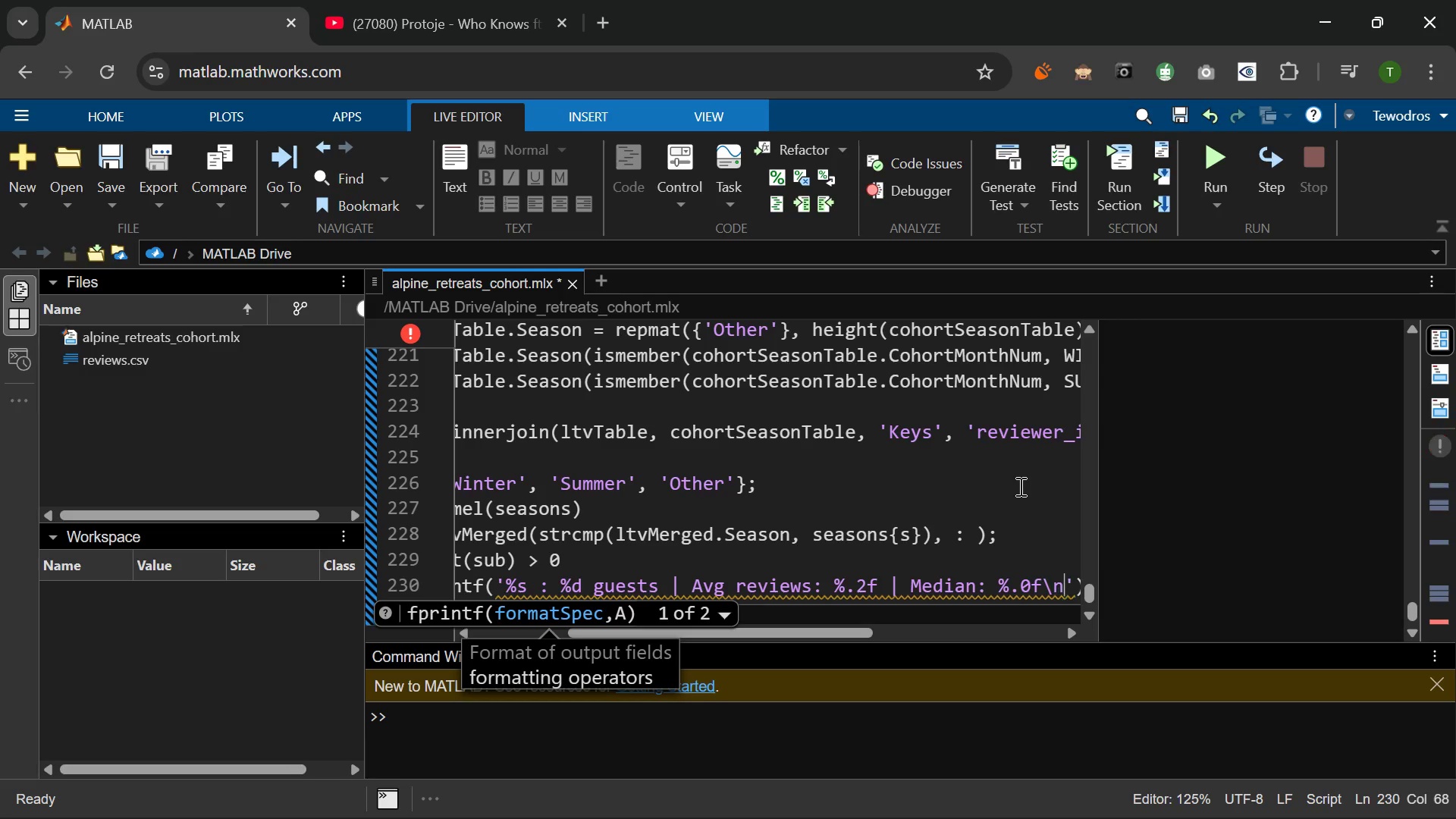 
key(N)
 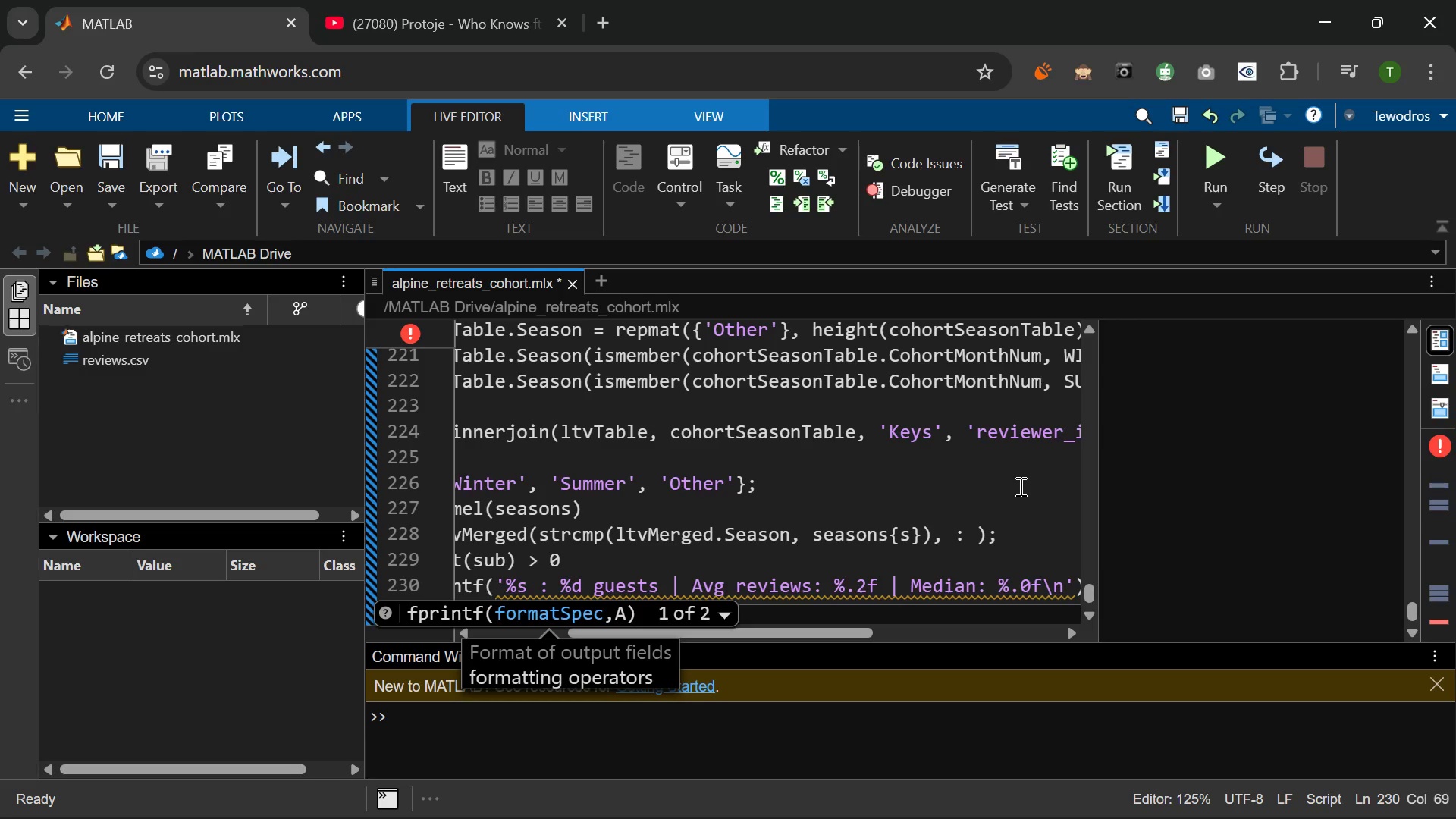 
key(ArrowRight)
 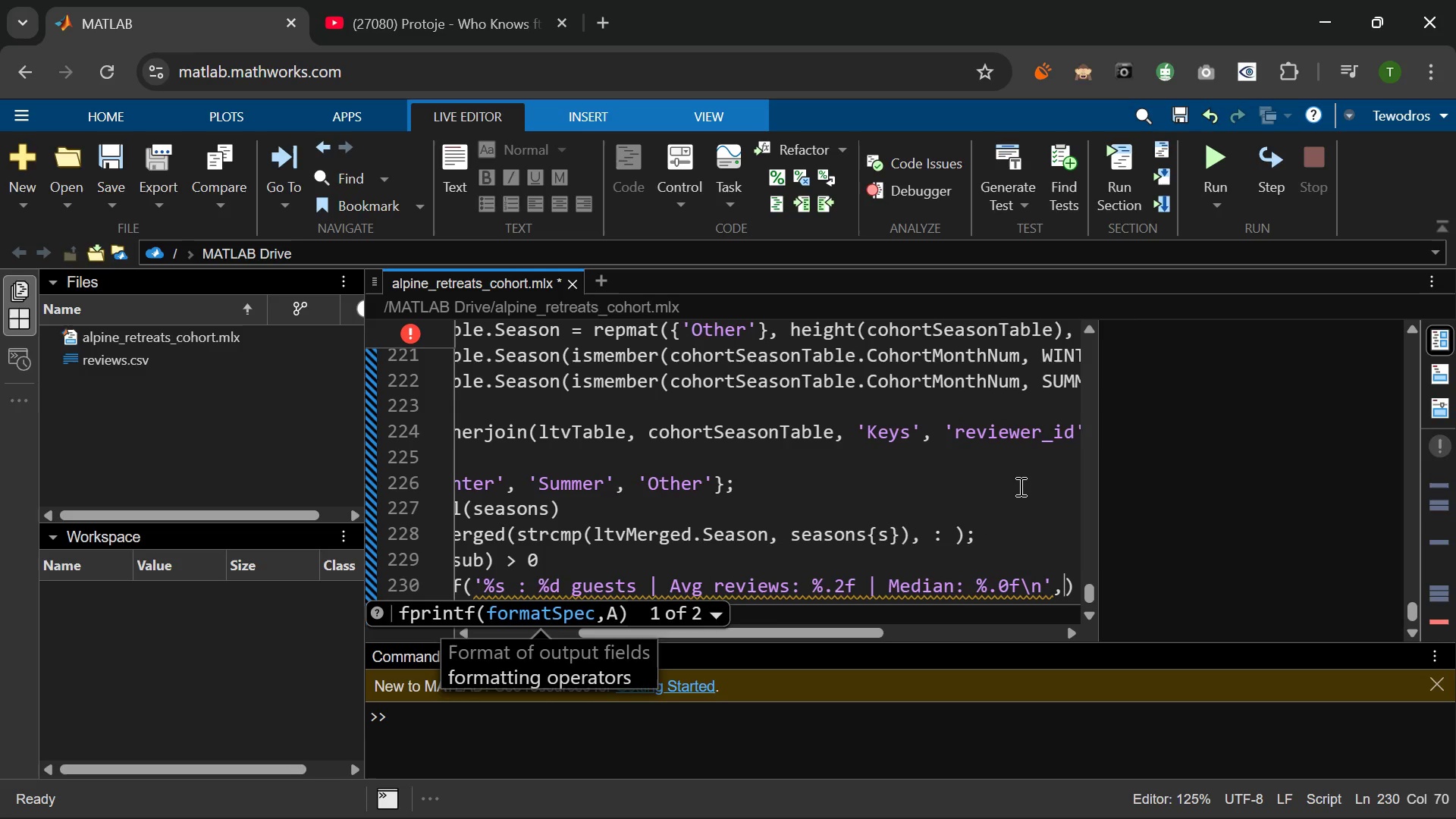 
key(Comma)
 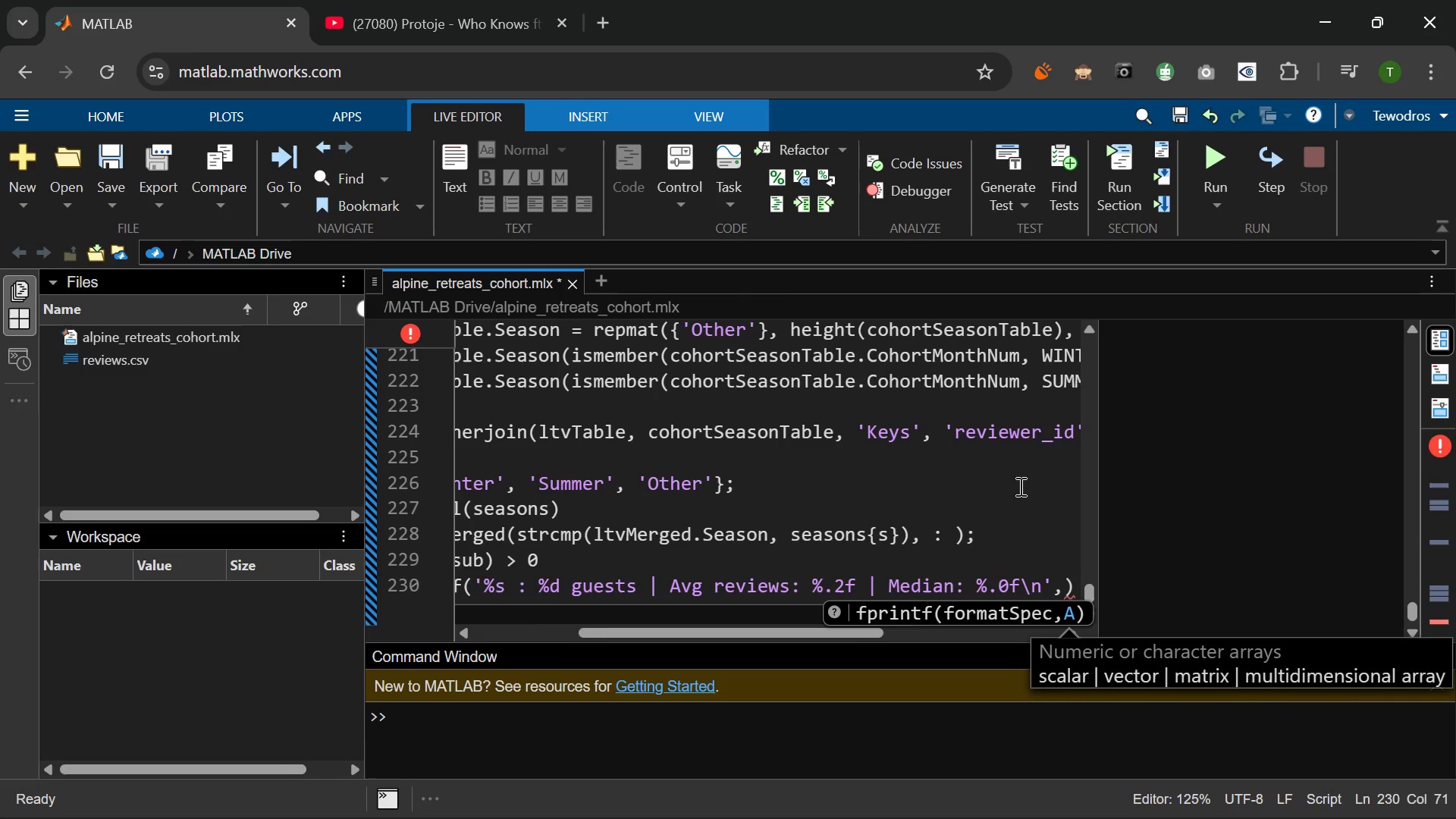 
key(Space)
 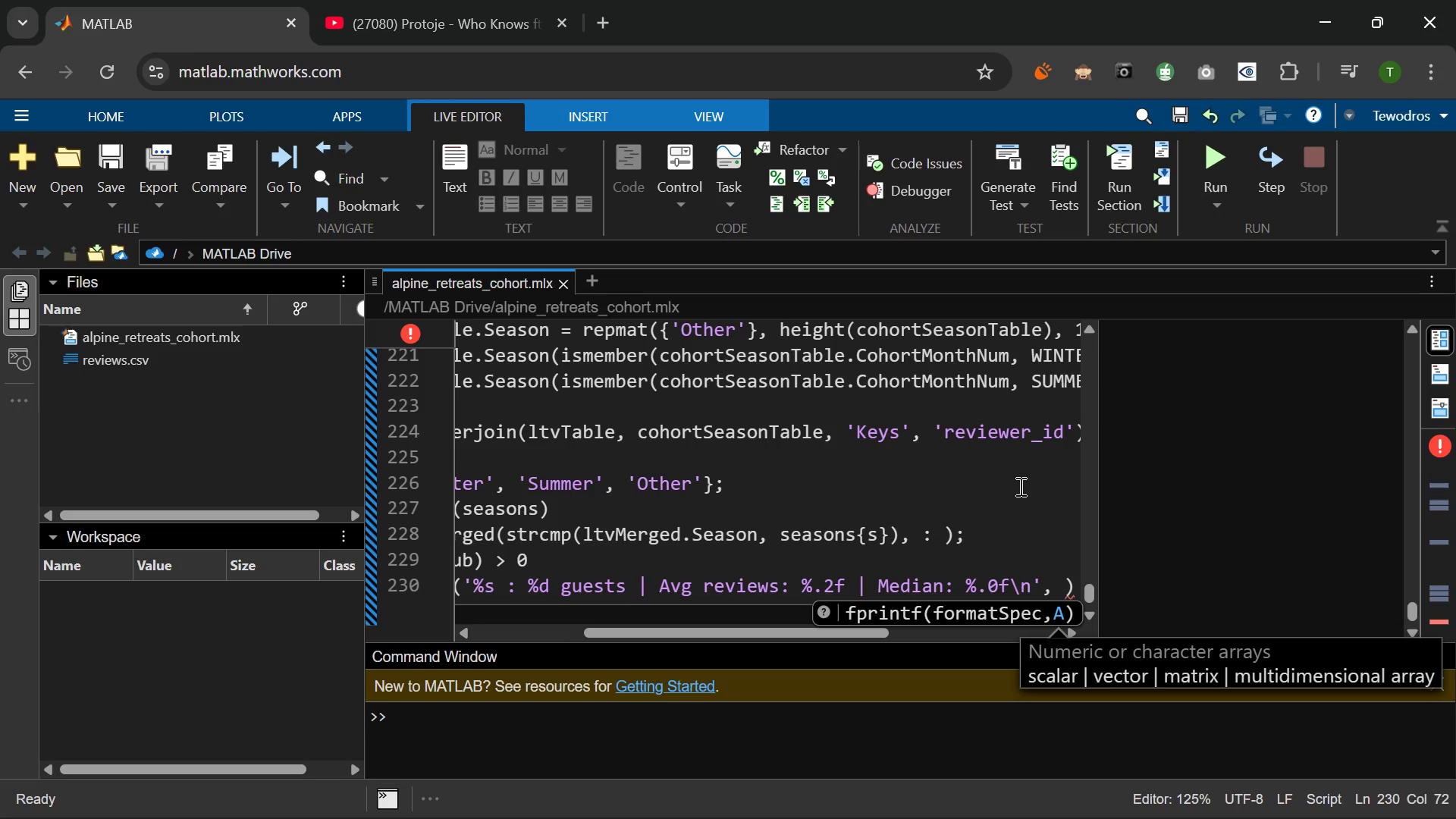 
key(Period)
 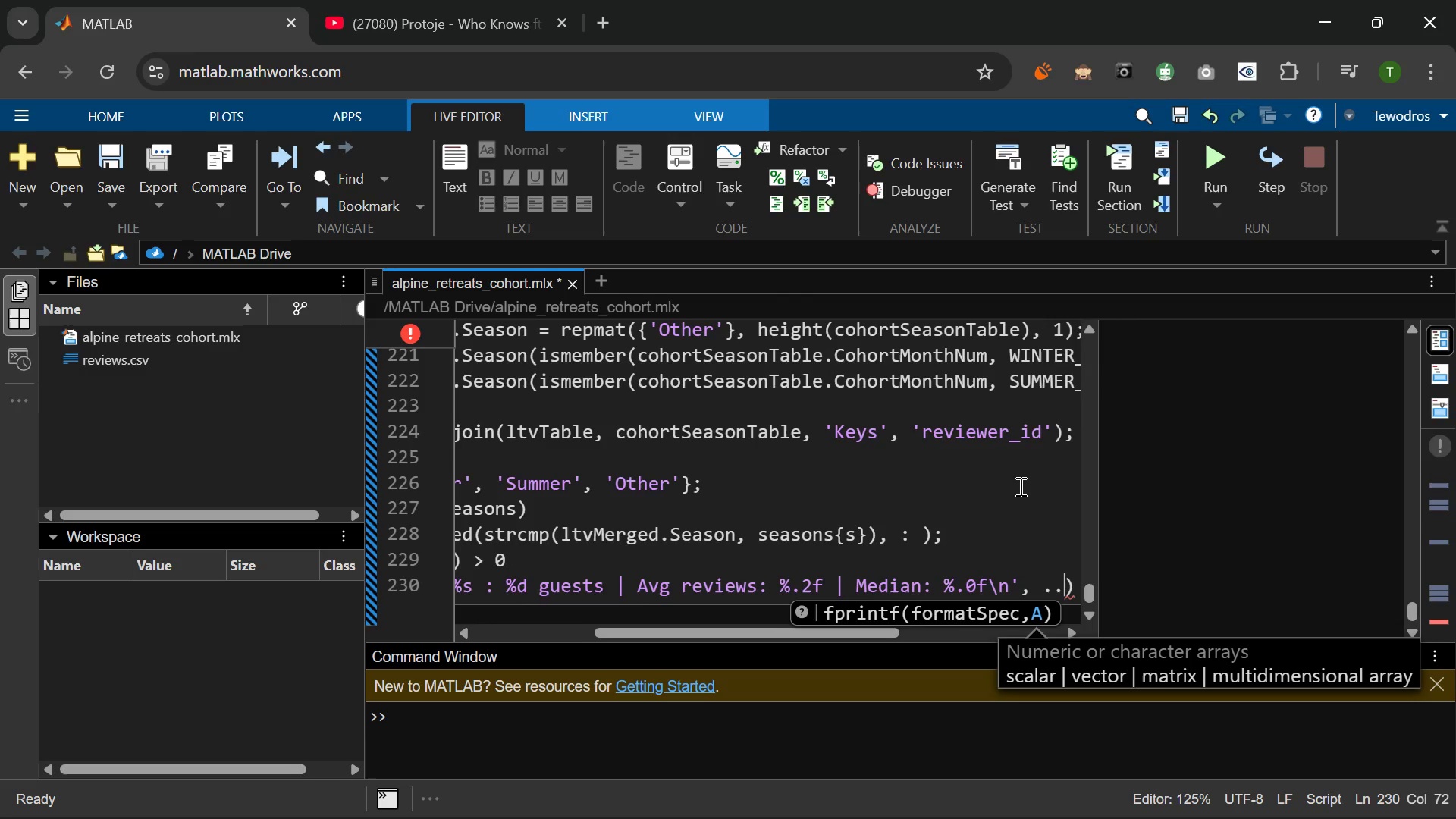 
key(Period)
 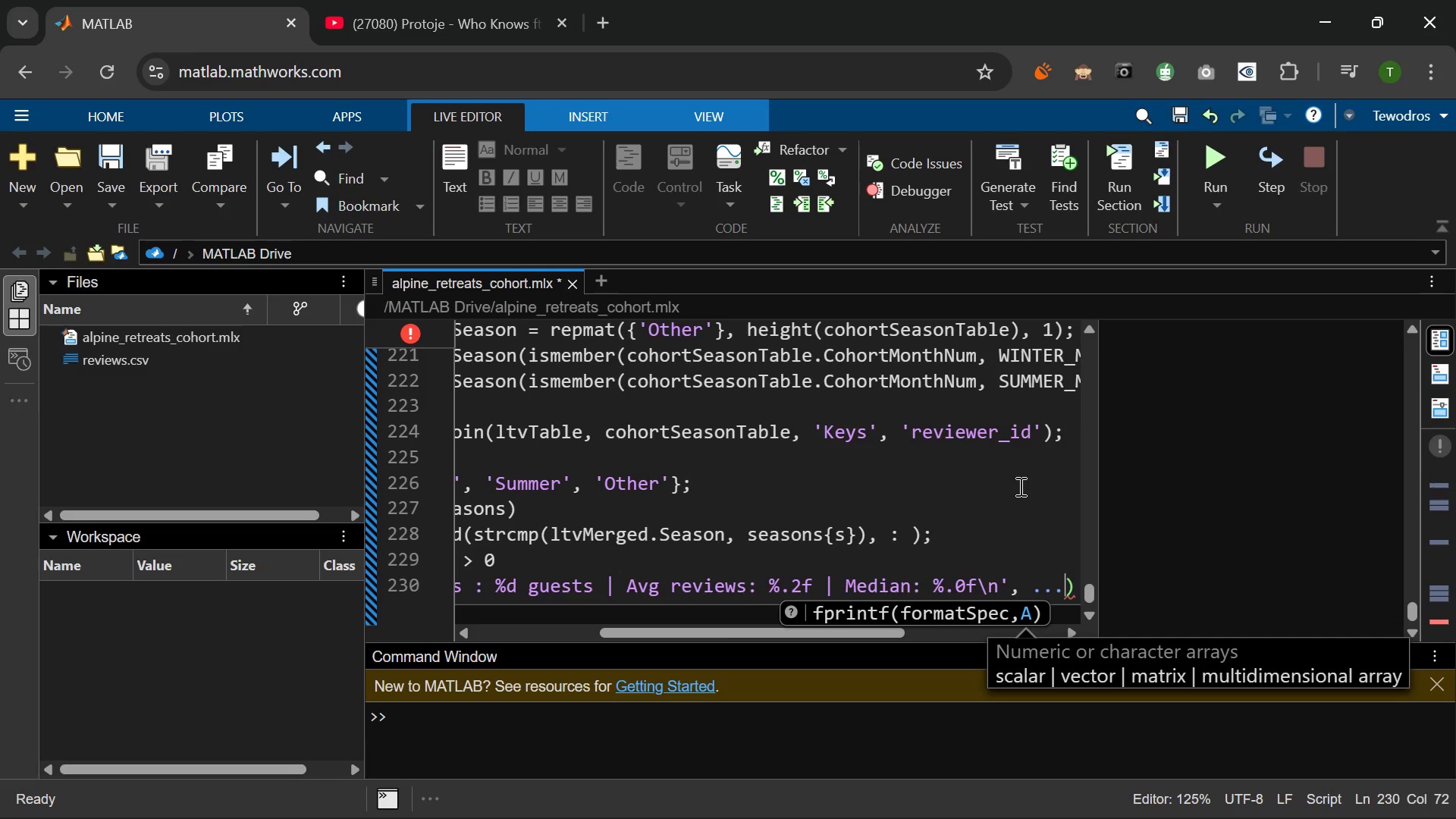 
key(Period)
 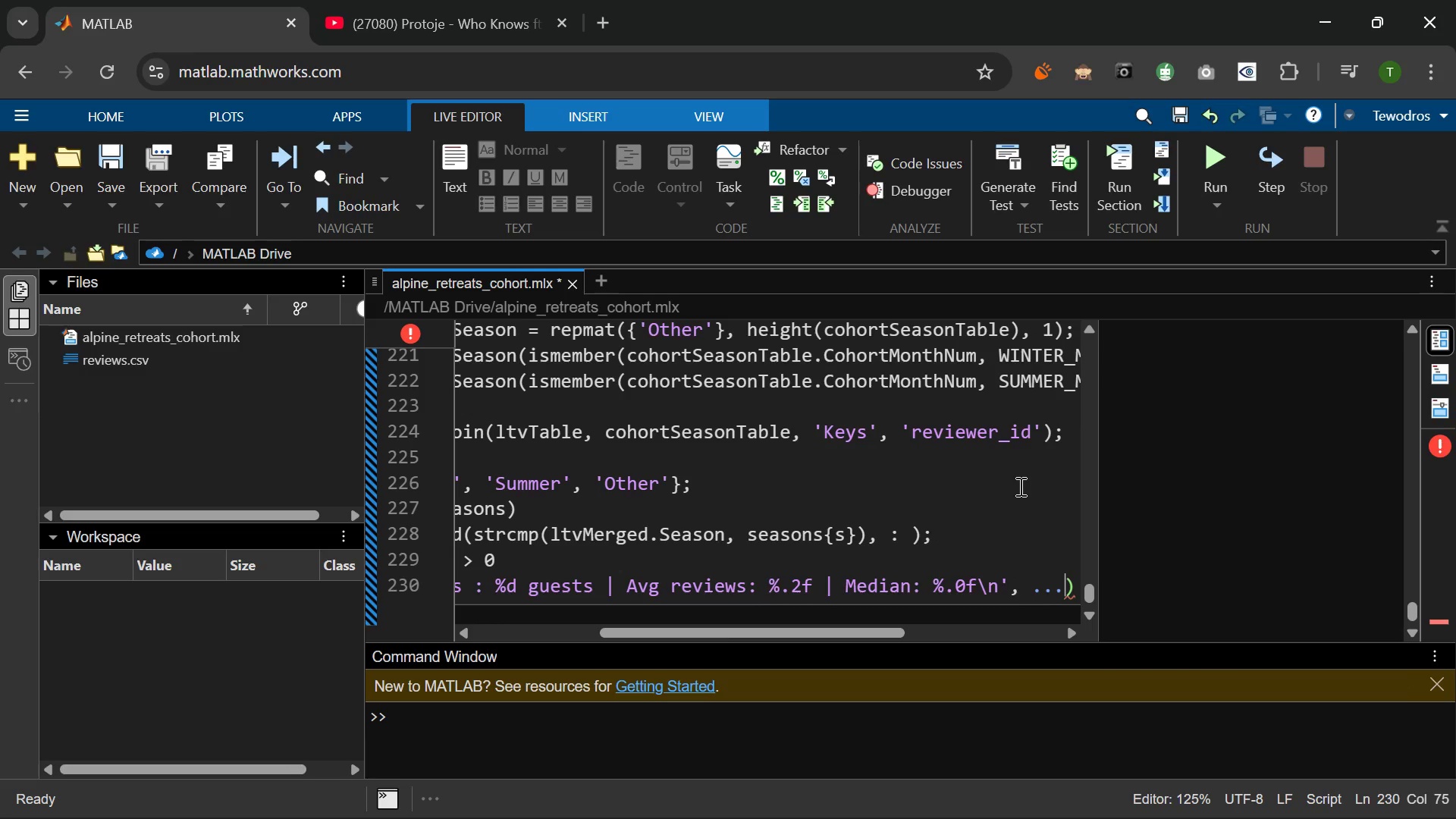 
key(Enter)
 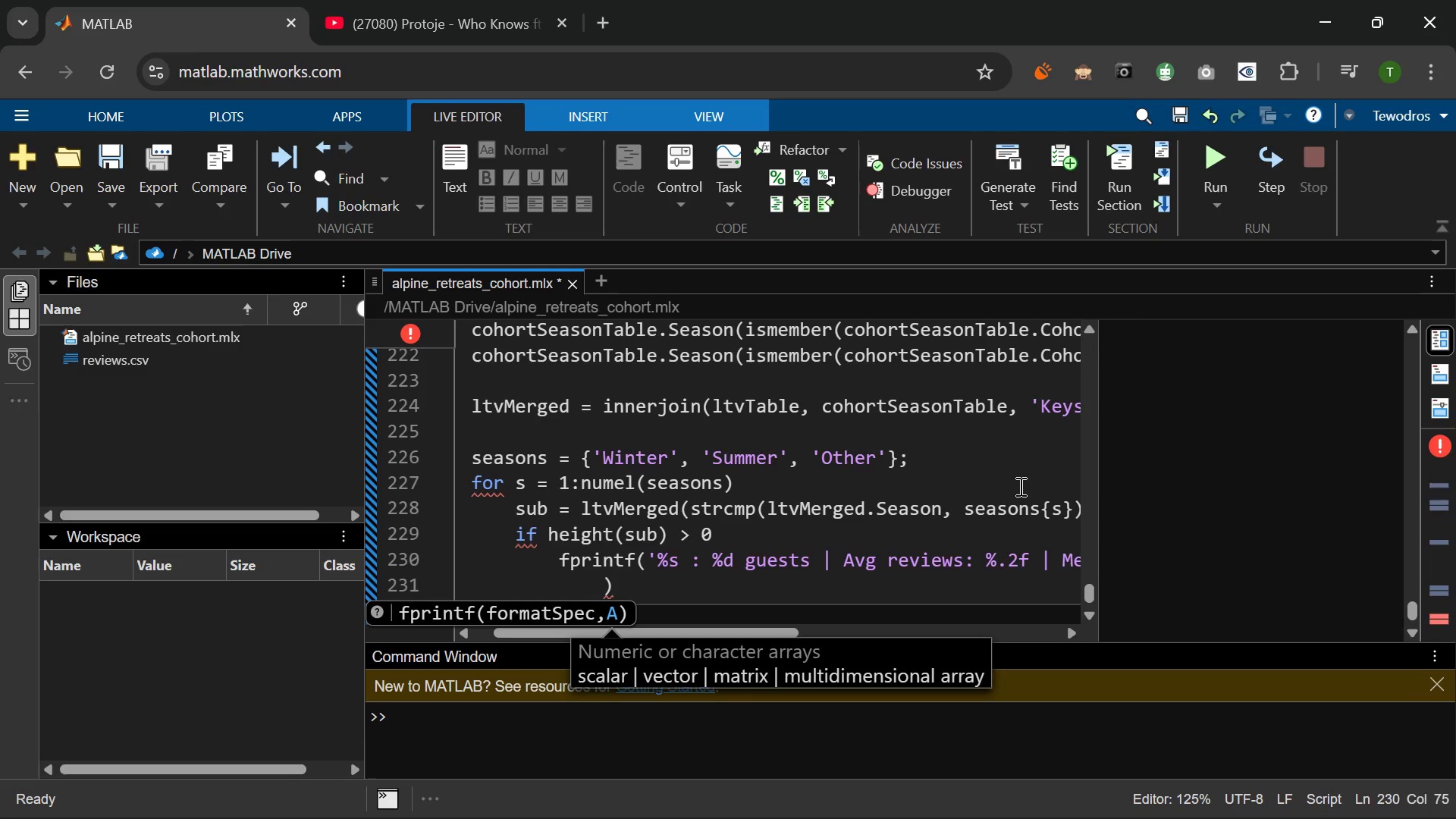 
wait(5.77)
 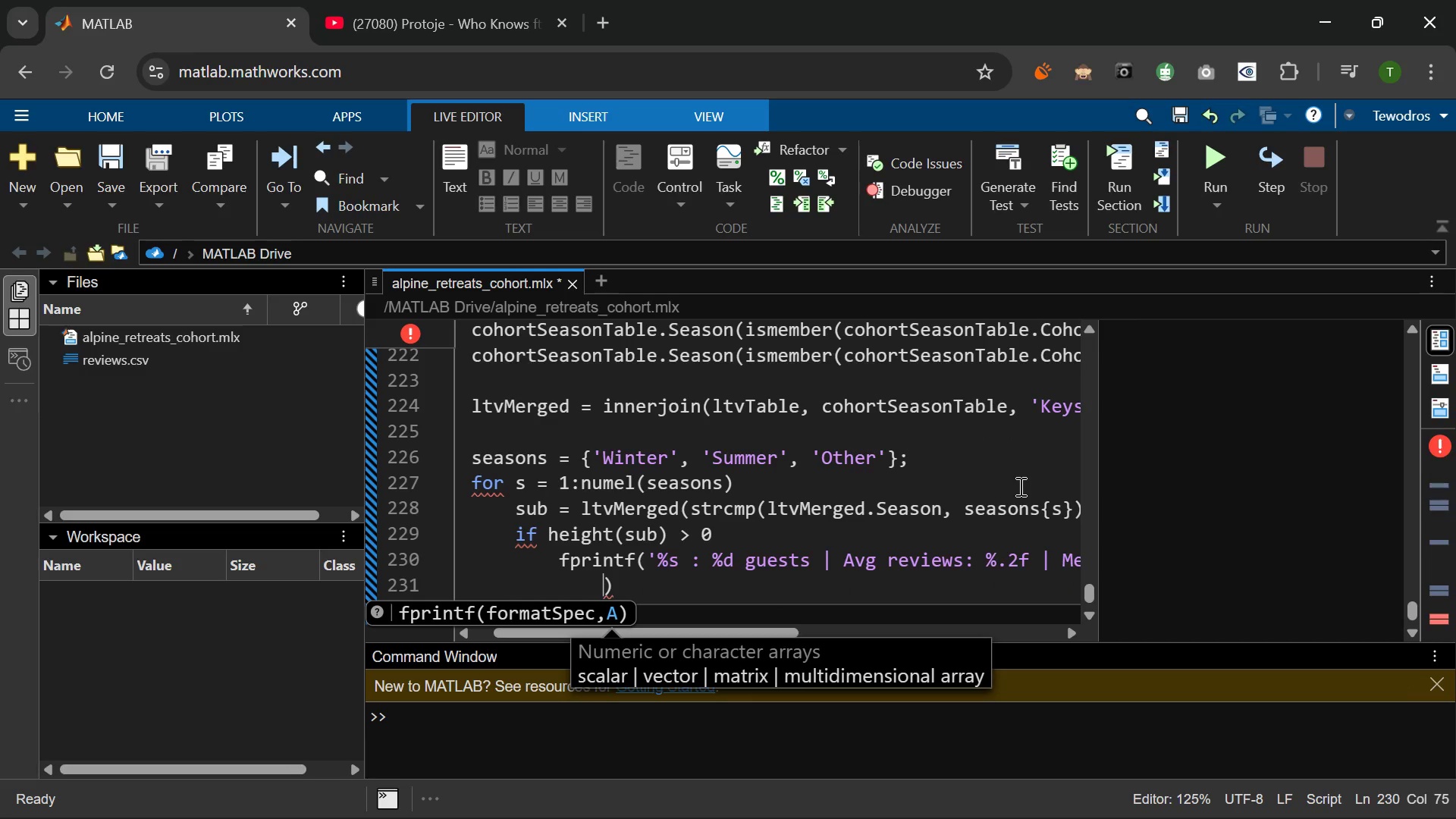 
type(seasons}s)
key(Backspace)
key(Backspace)
type({s)
 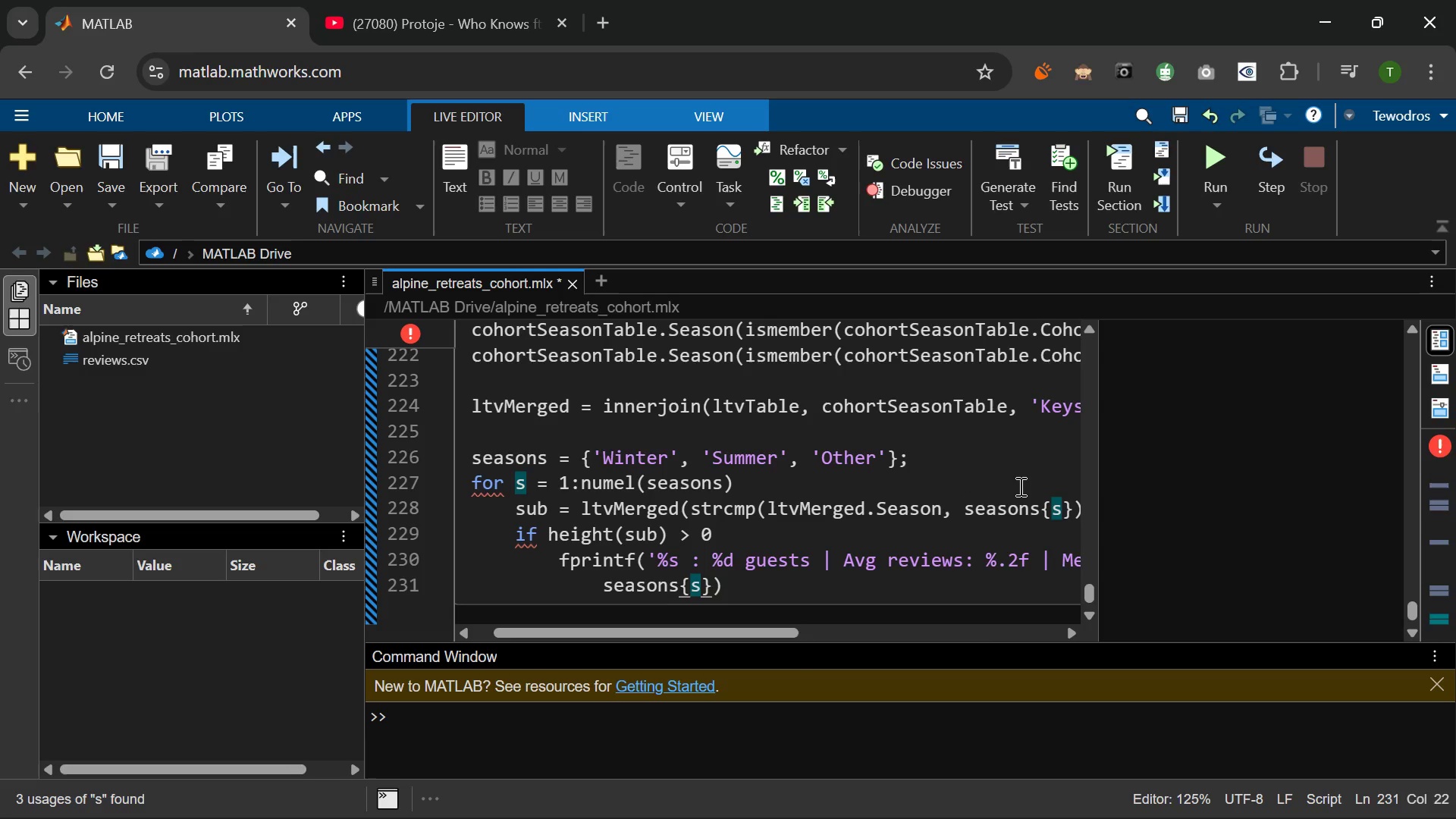 
key(ArrowRight)
 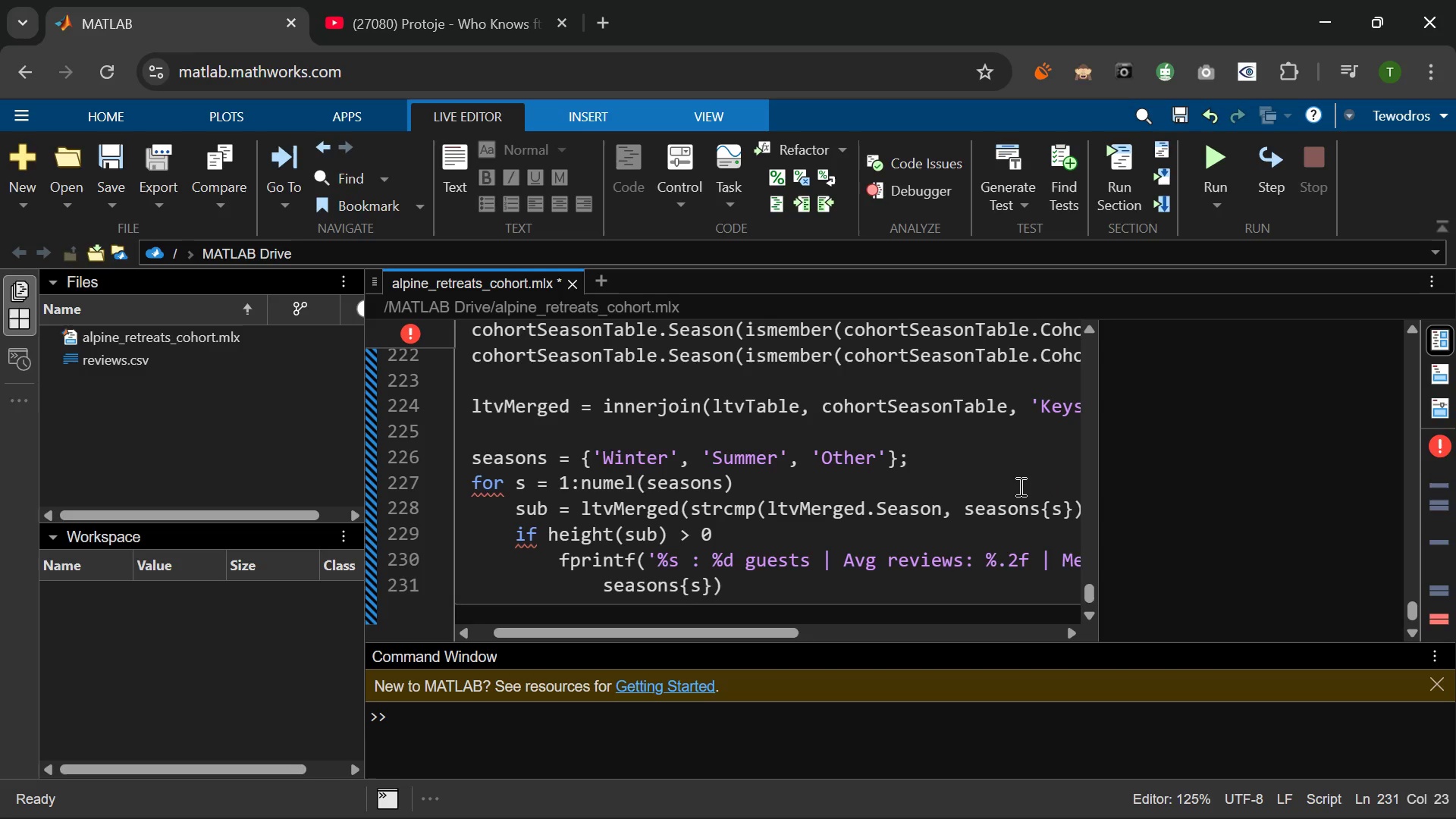 
type(, height(sub)
 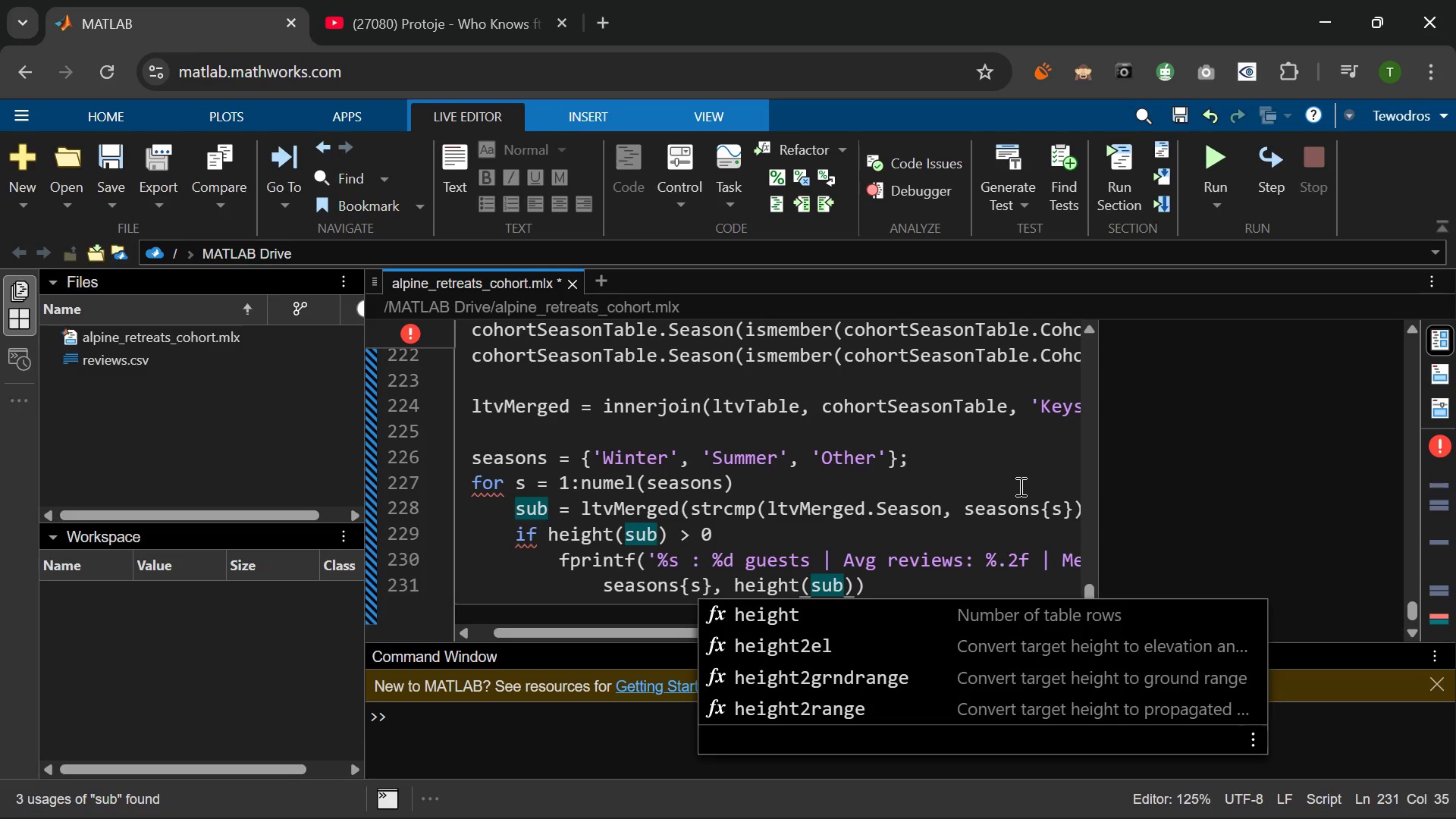 
key(ArrowRight)
 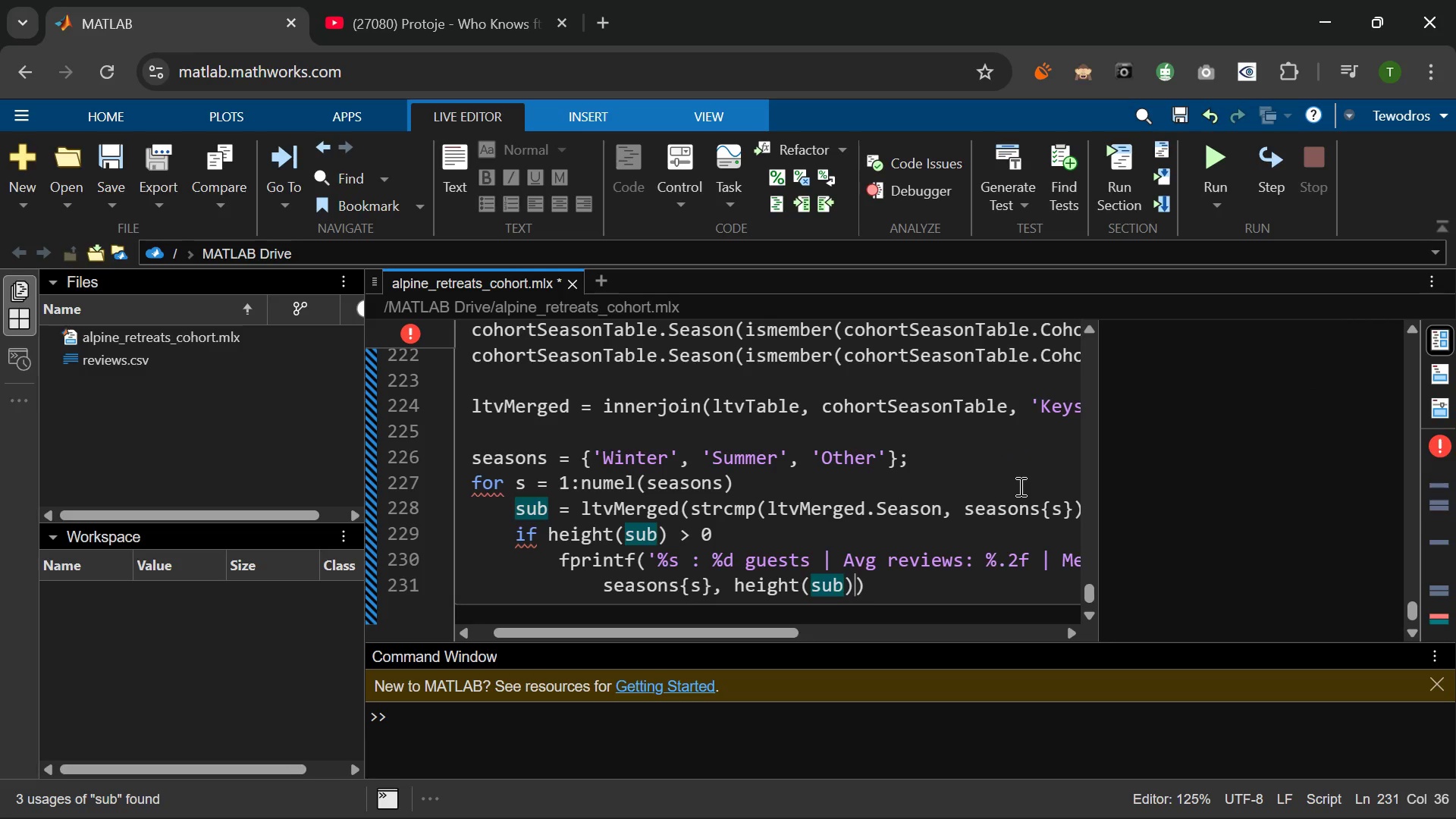 
key(Comma)
 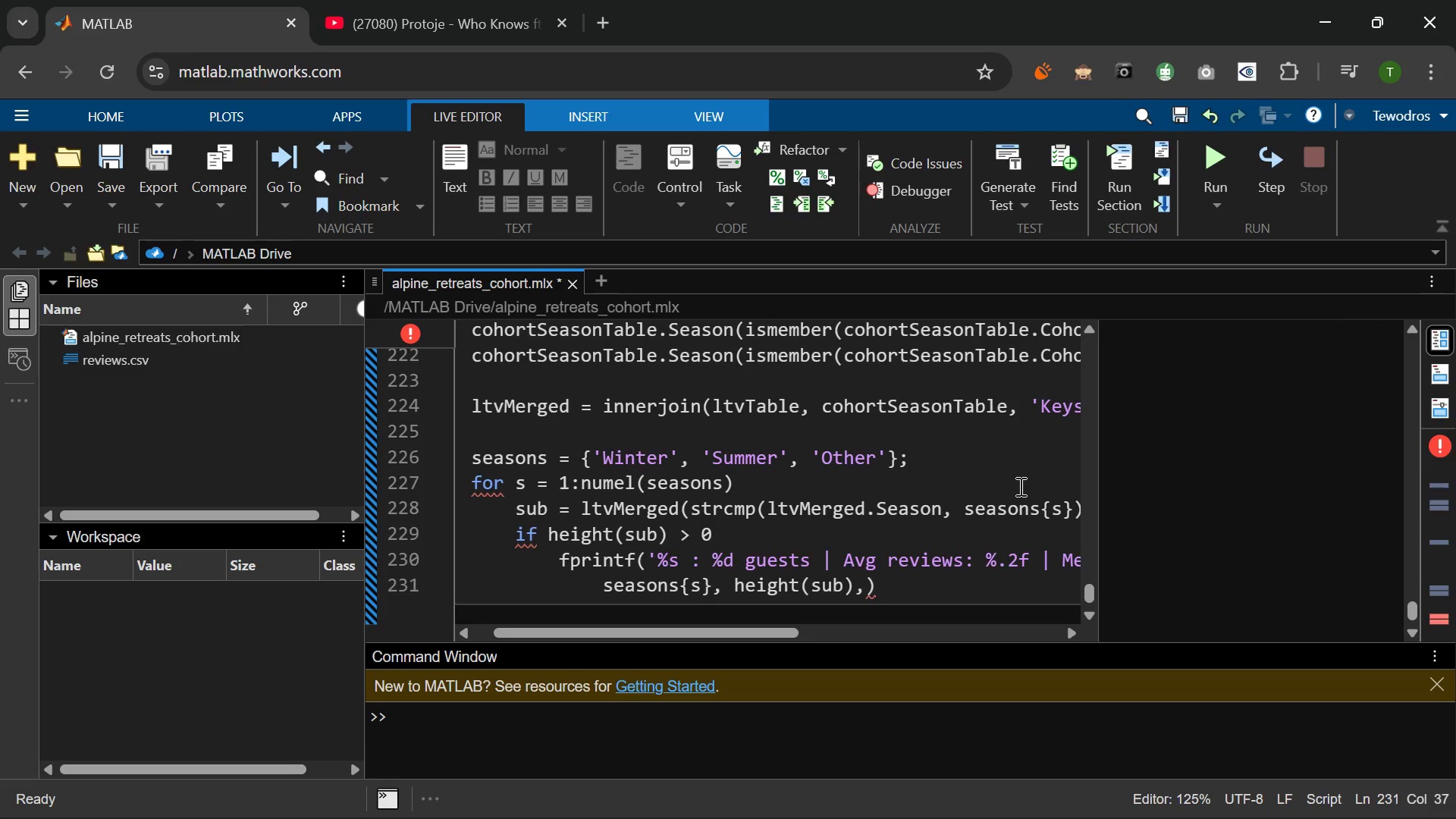 
key(Space)
 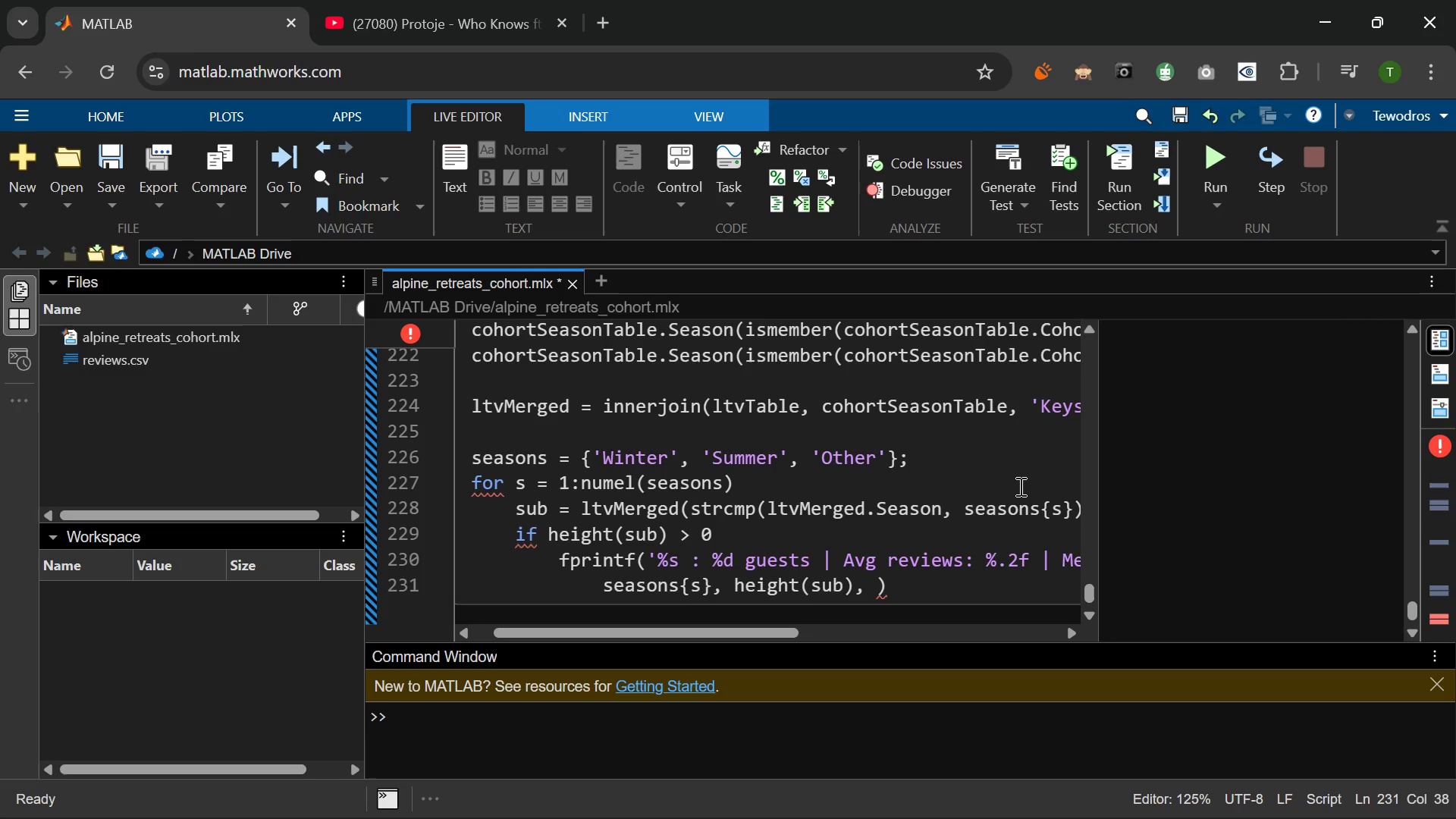 
key(Period)
 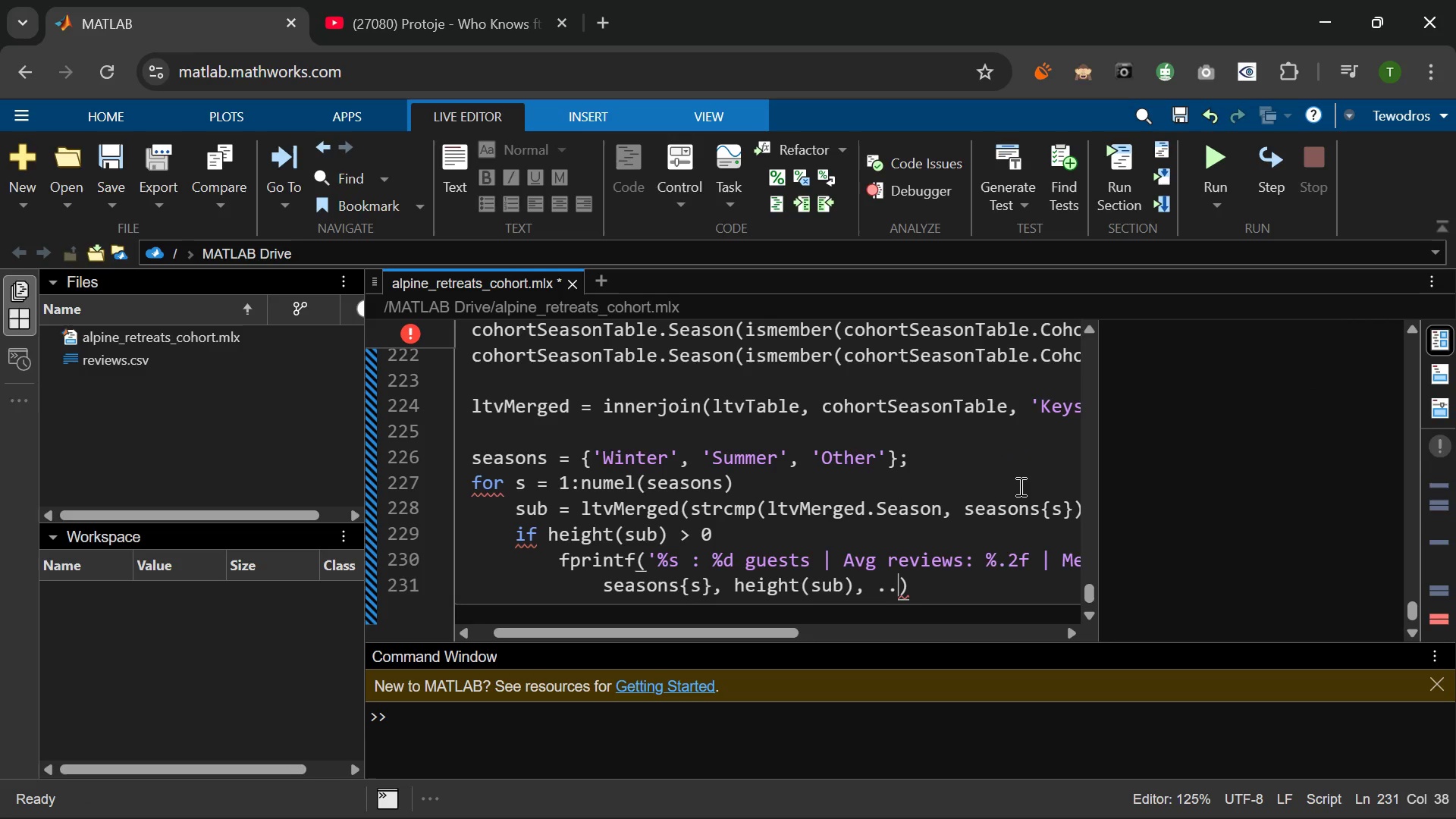 
key(Period)
 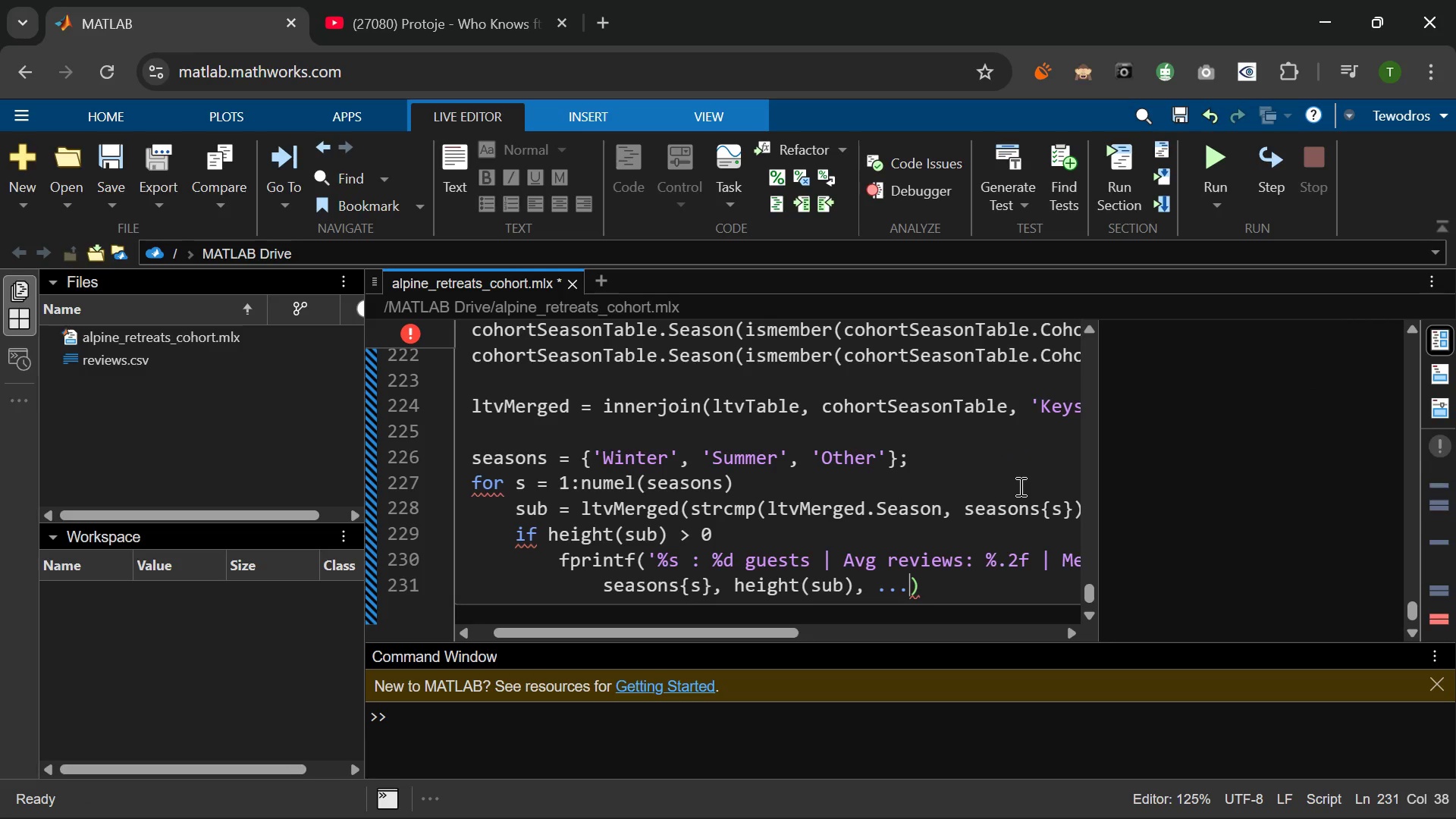 
key(Period)
 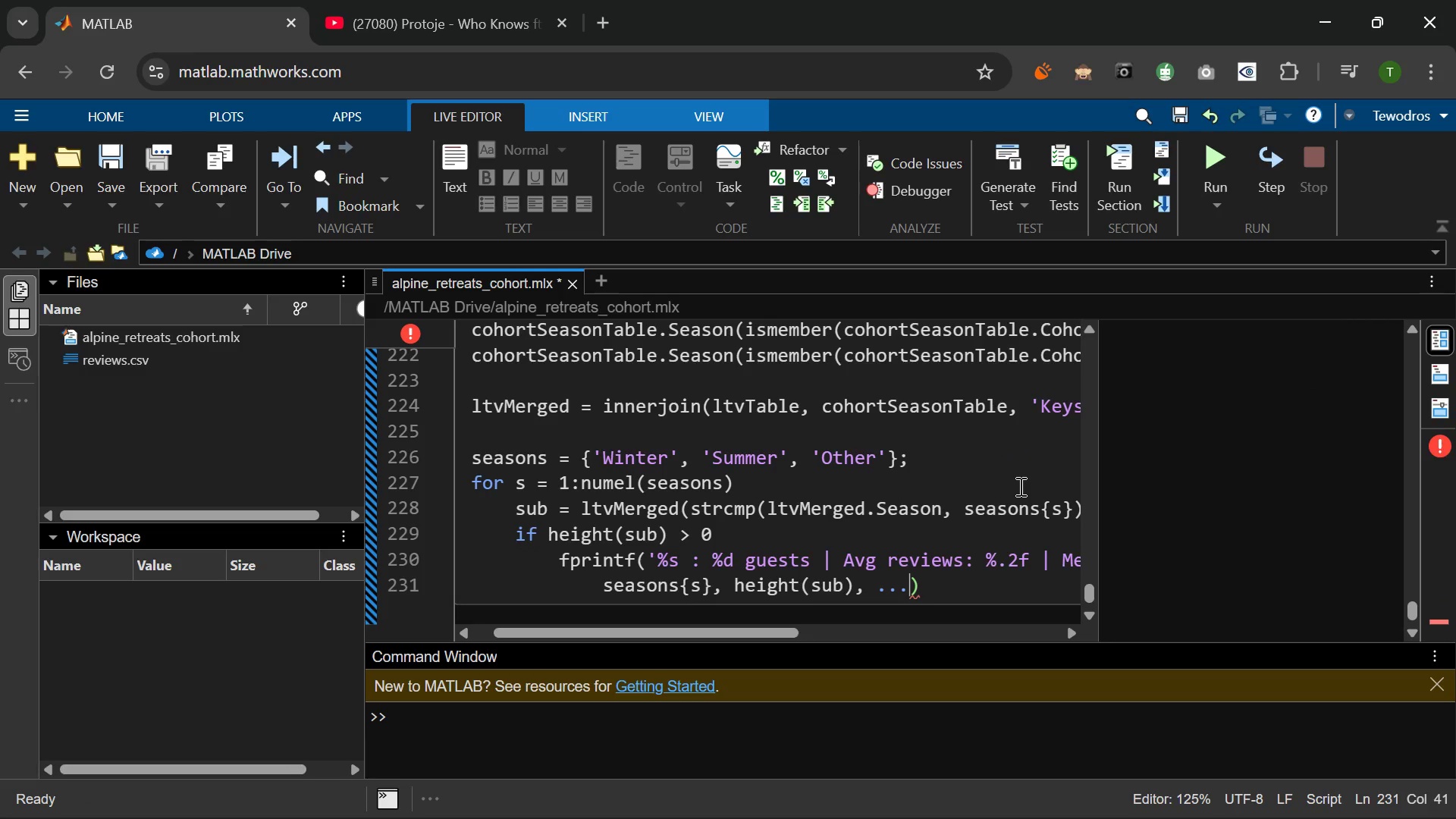 
key(Enter)
 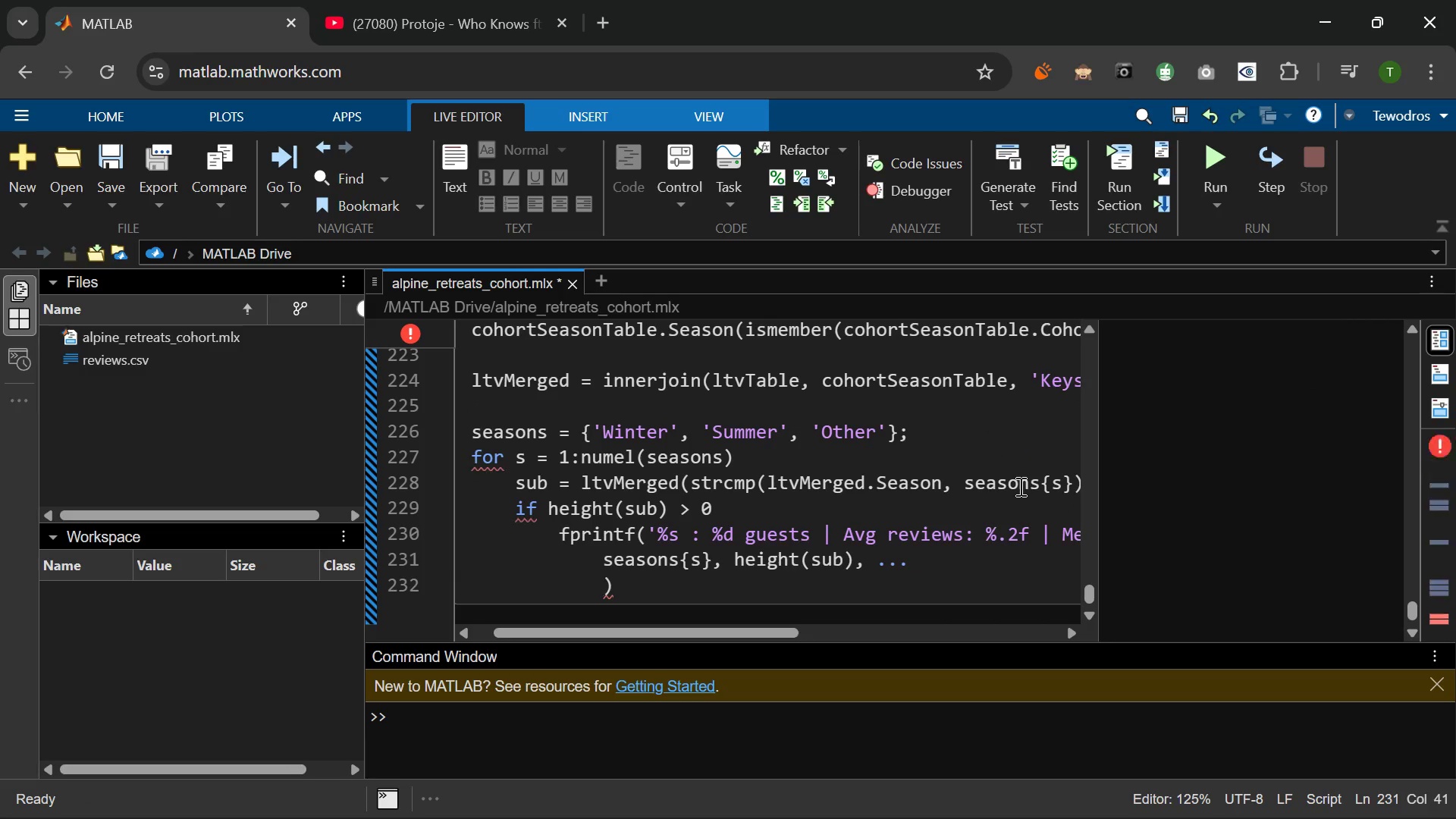 
type(mean()
 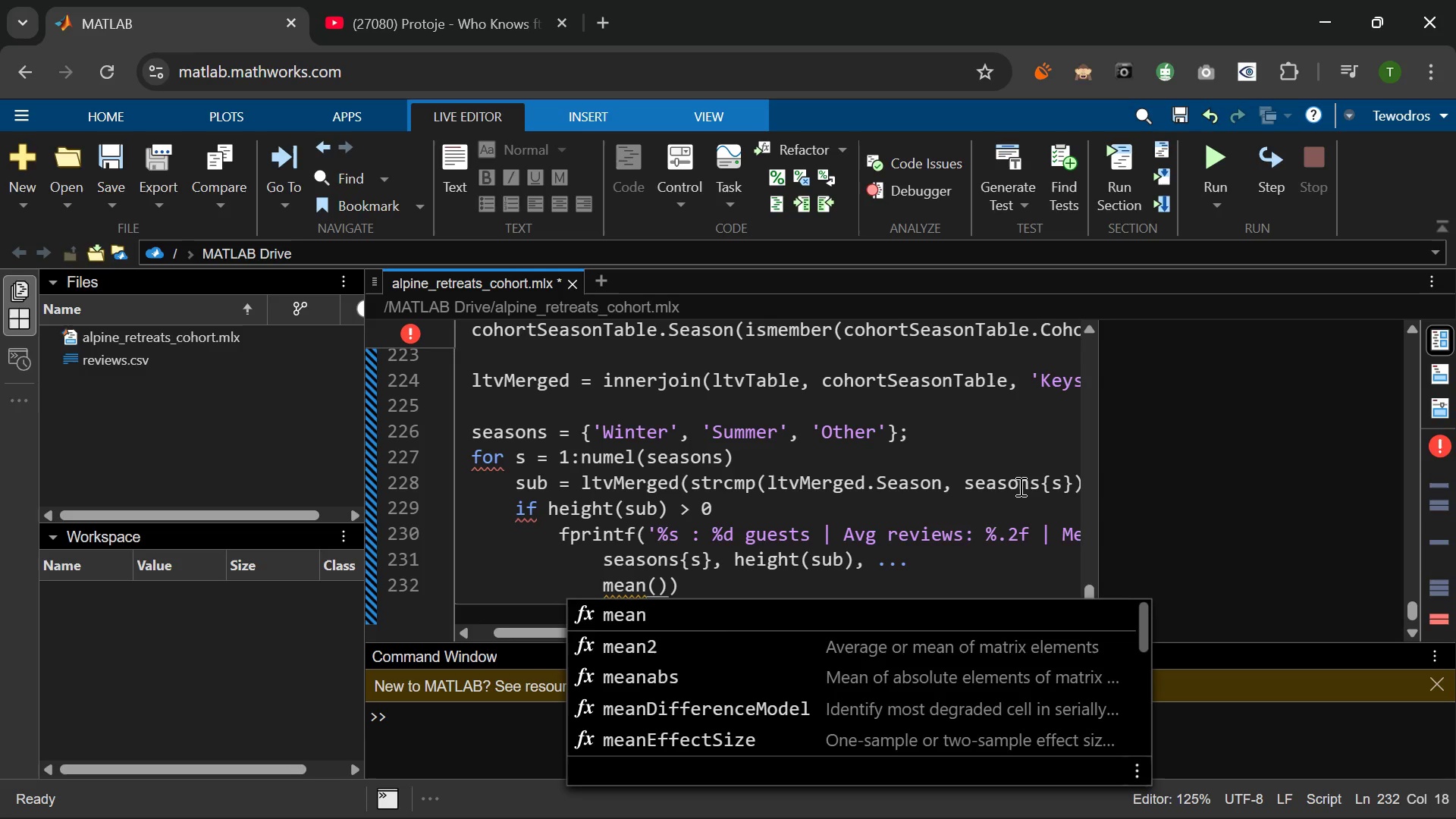 
wait(5.88)
 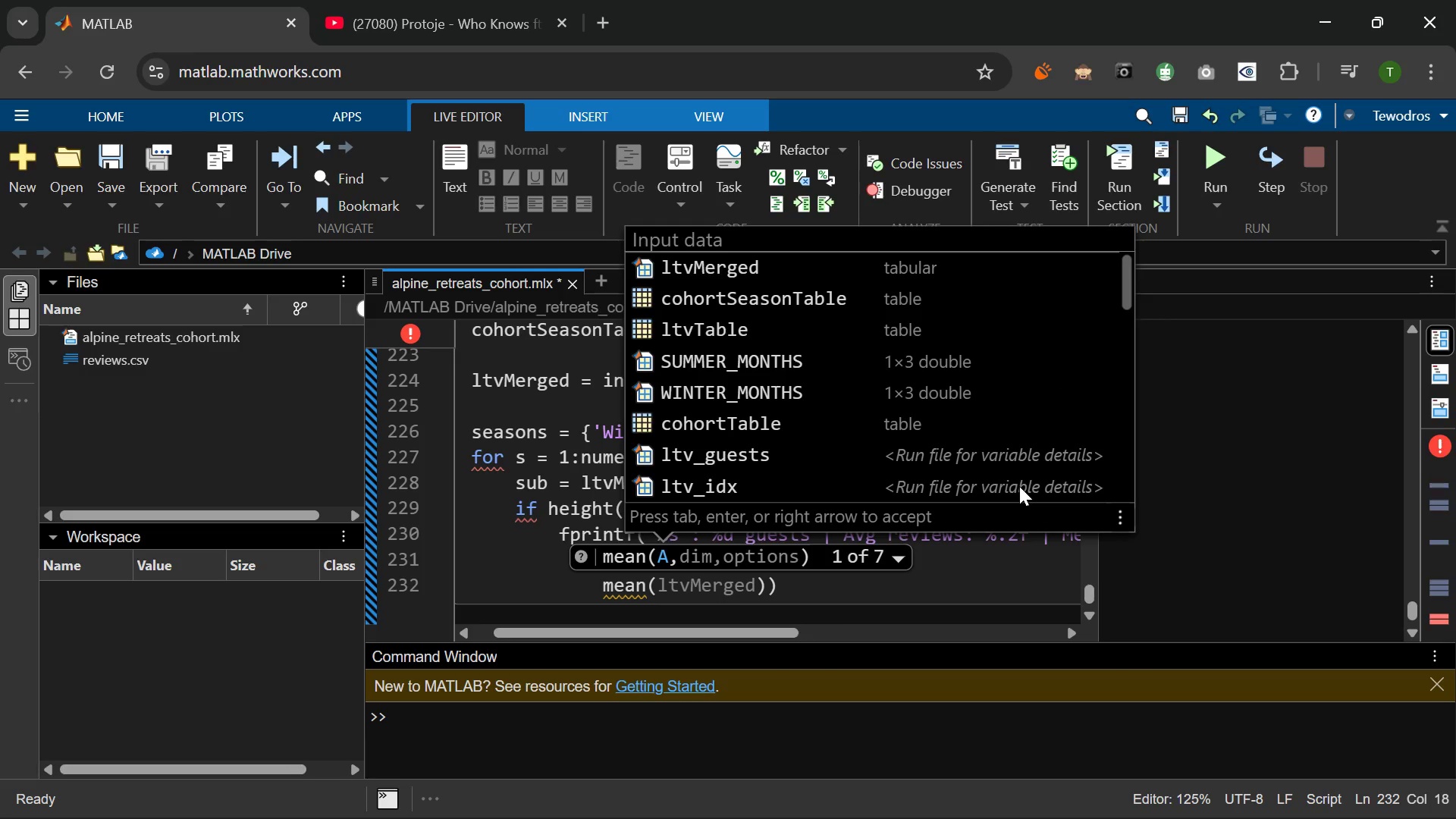 
type(()
key(Backspace)
type(sub.ToralRevoe)
key(Backspace)
key(Backspace)
type(oe)
key(Backspace)
key(Backspace)
type(oe)
key(Backspace)
key(Backspace)
type(iews)
 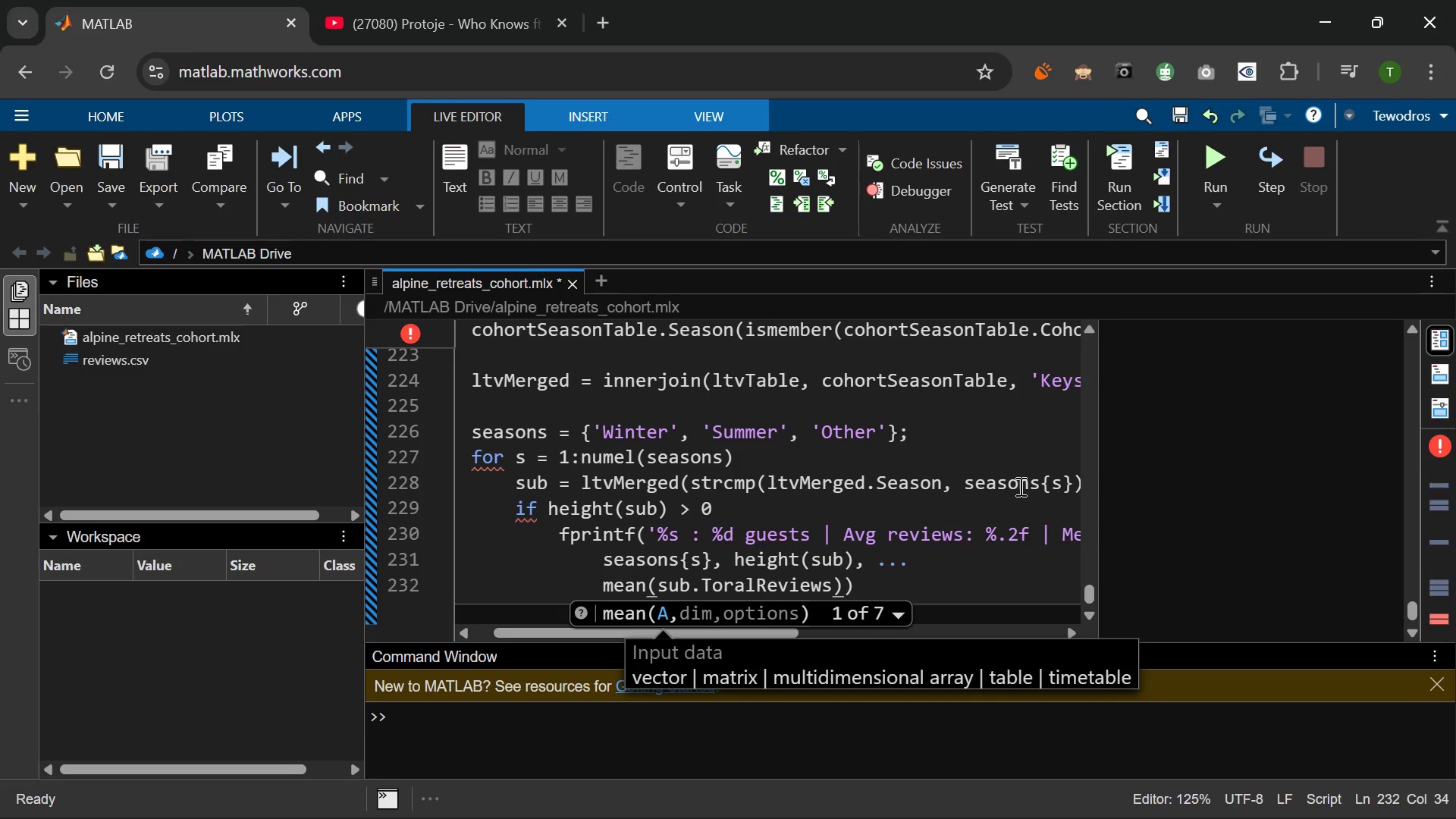 
key(ArrowRight)
 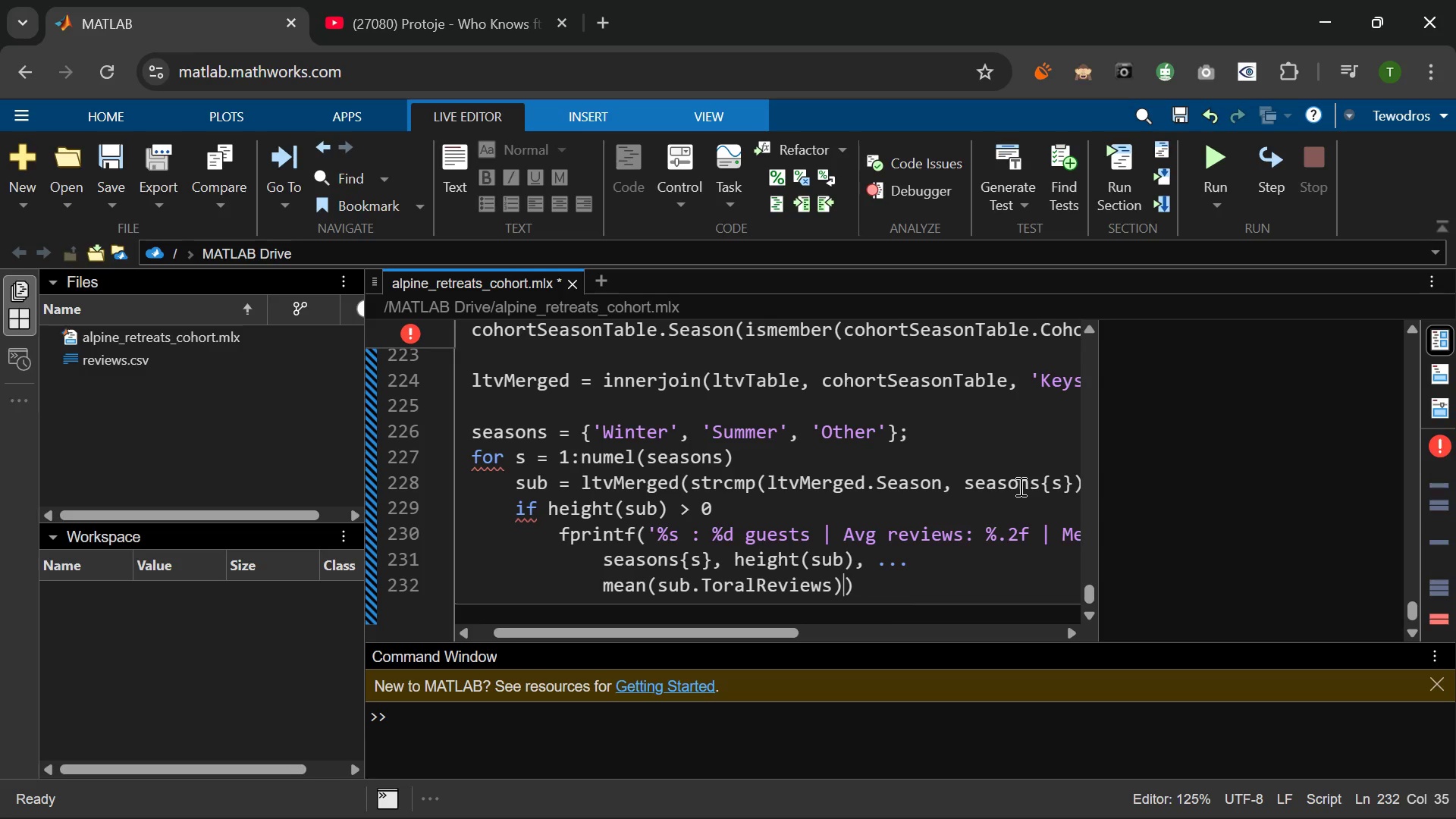 
type(, mea)
key(Backspace)
type(dian)
 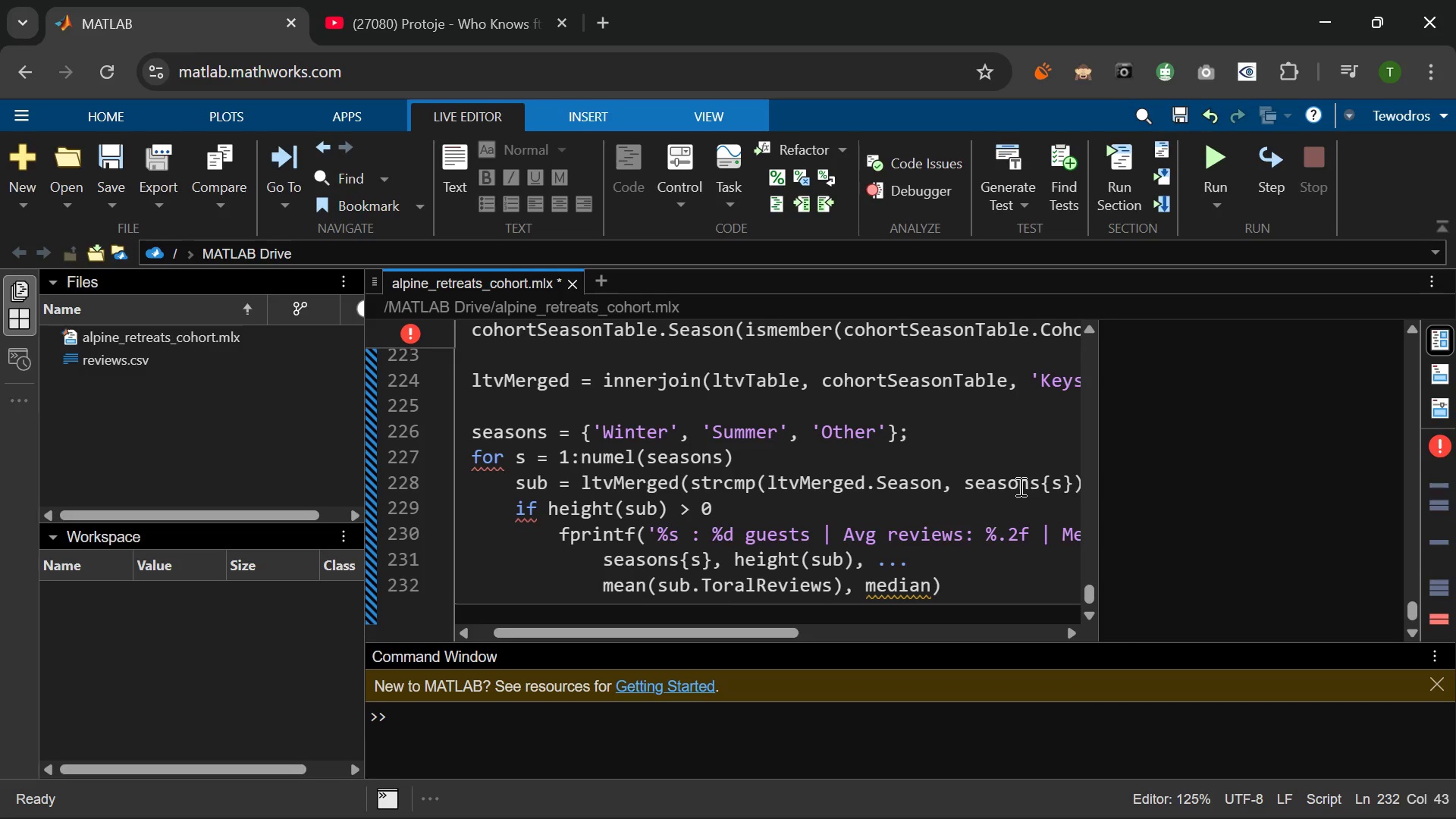 
wait(6.81)
 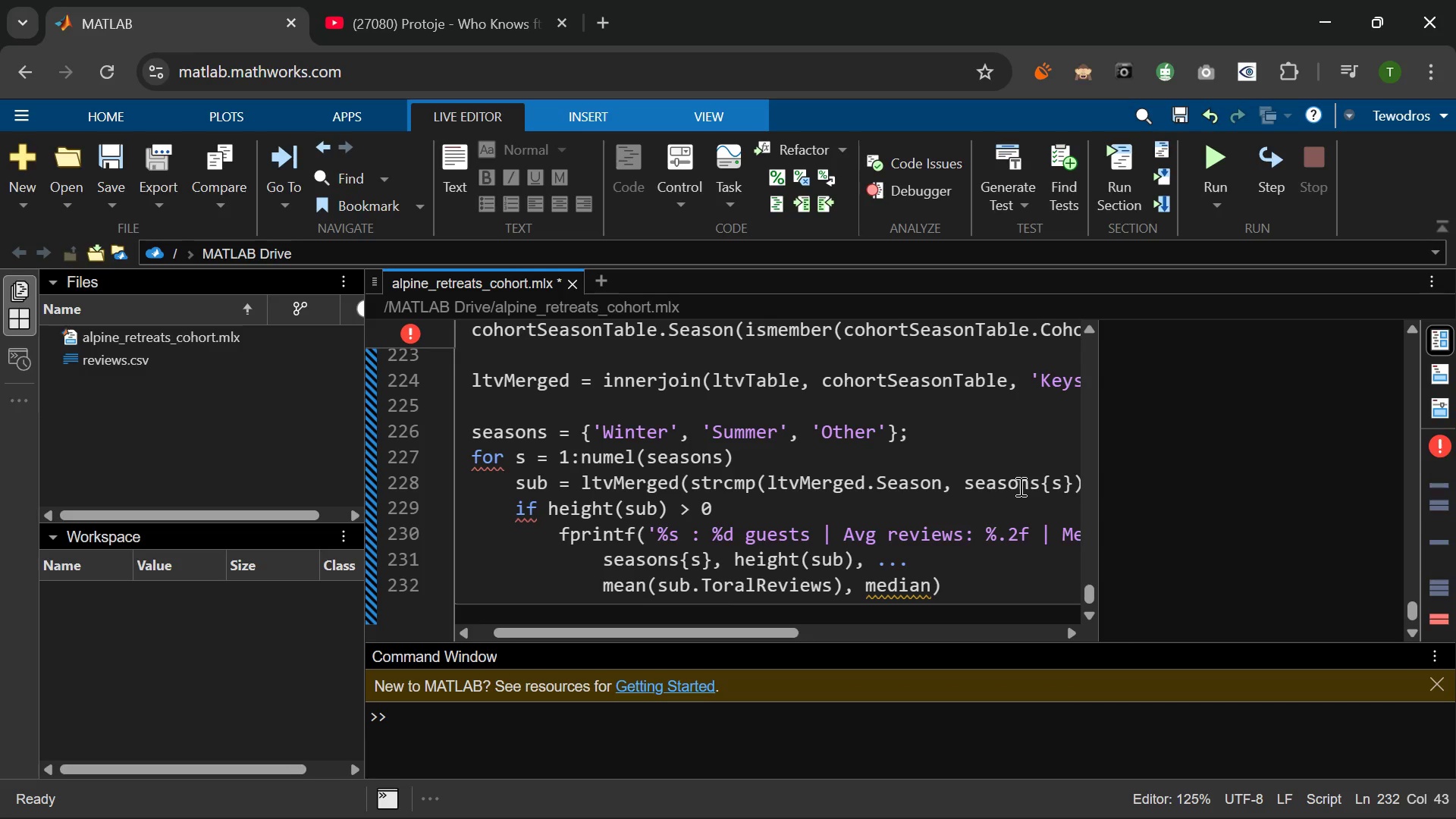 
type((sub.Tasl)
key(Backspace)
type(ks)
 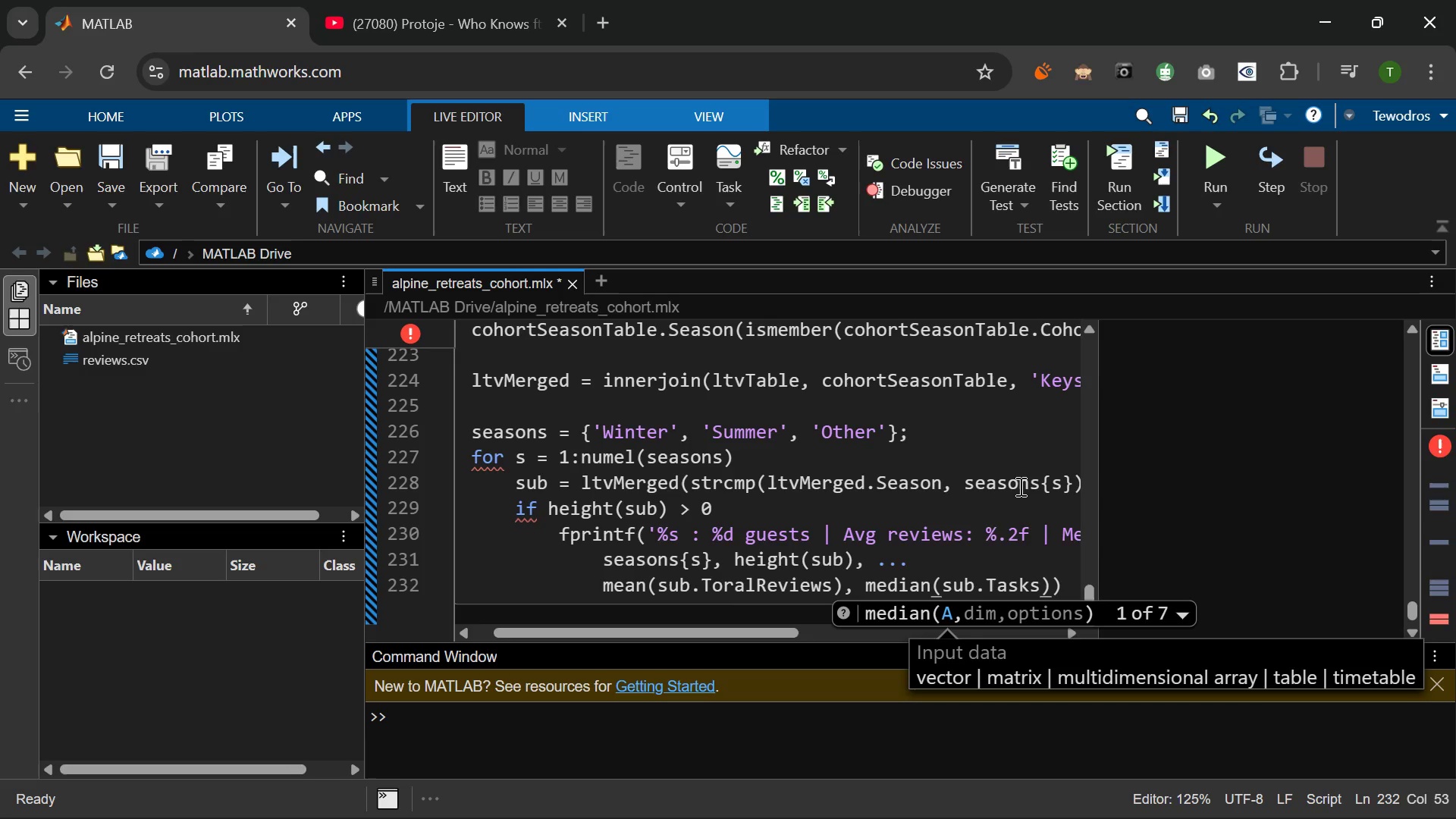 
wait(10.28)
 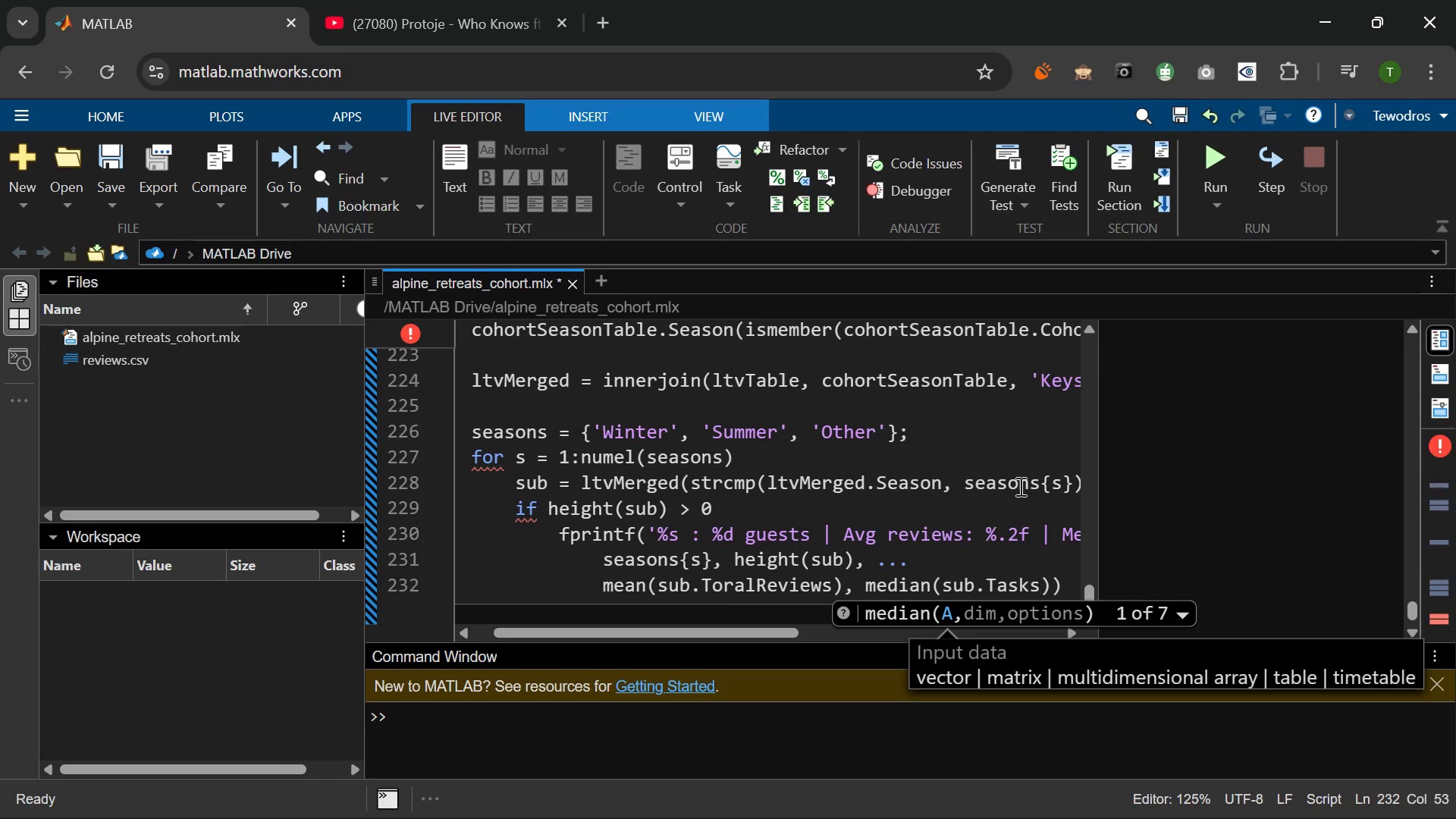 
key(Backspace)
key(Backspace)
key(Backspace)
key(Backspace)
type(otalReviewe)
key(Backspace)
type(s)
 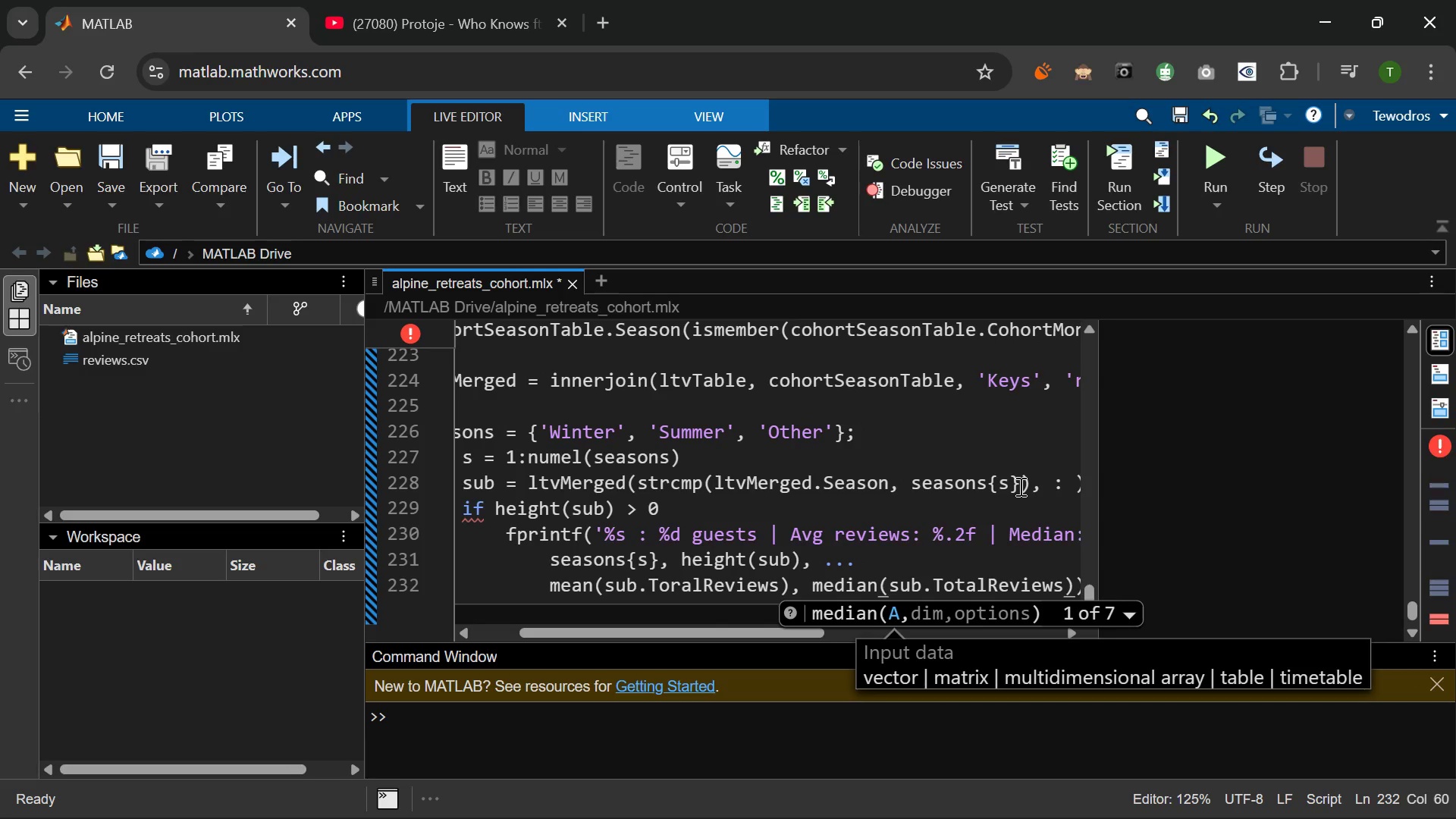 
wait(11.53)
 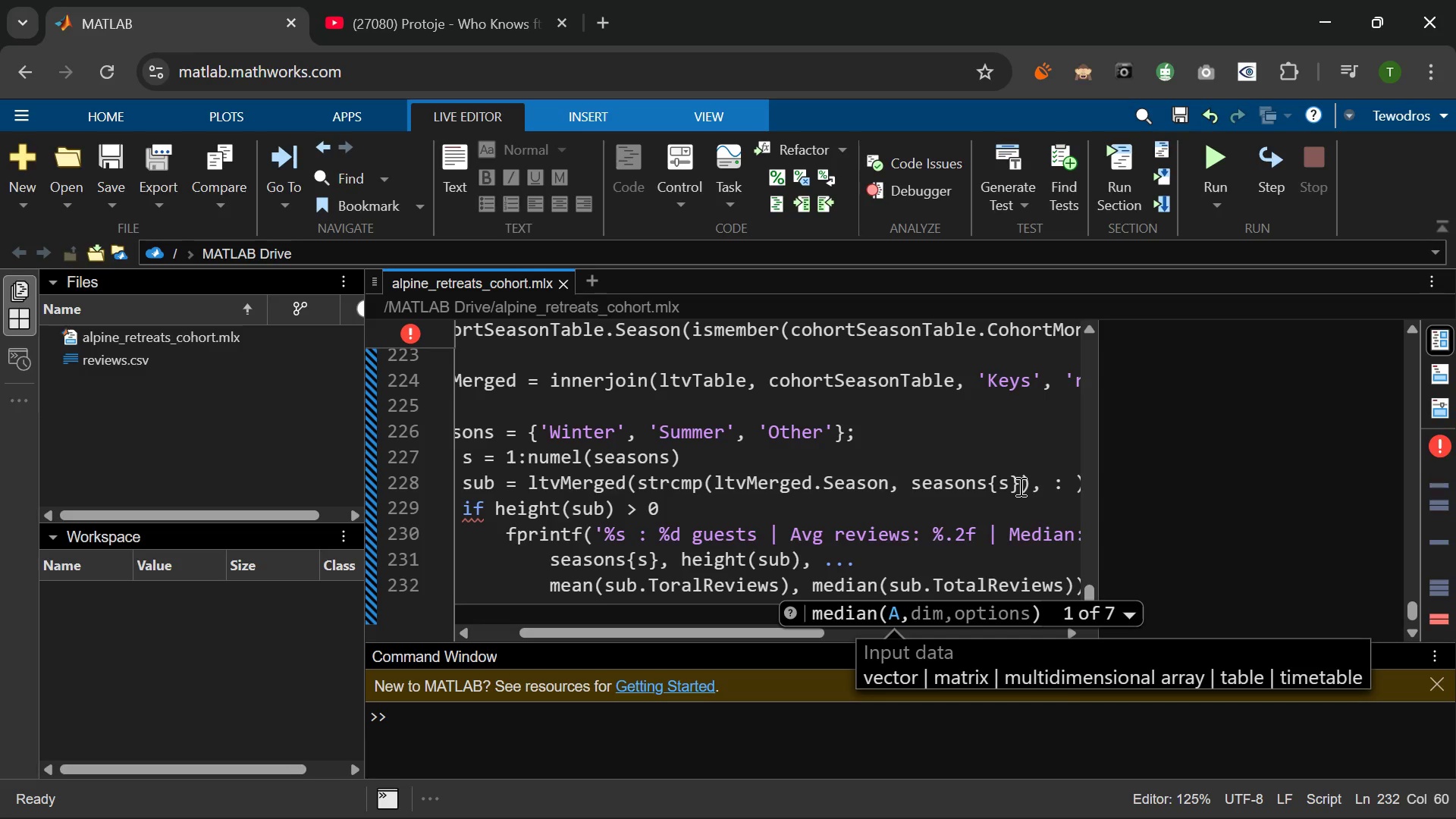 
left_click([956, 576])
 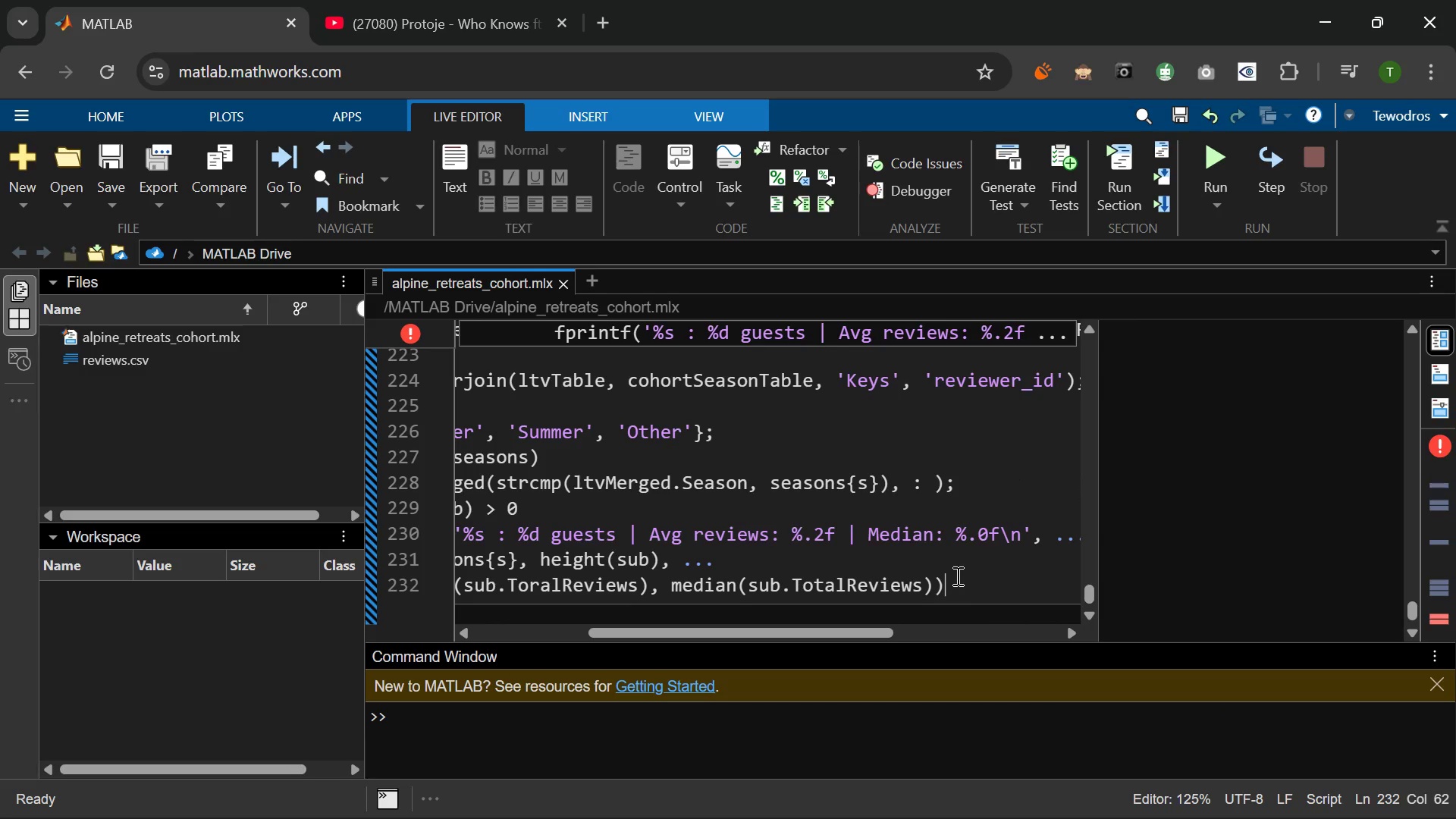 
key(Semicolon)
 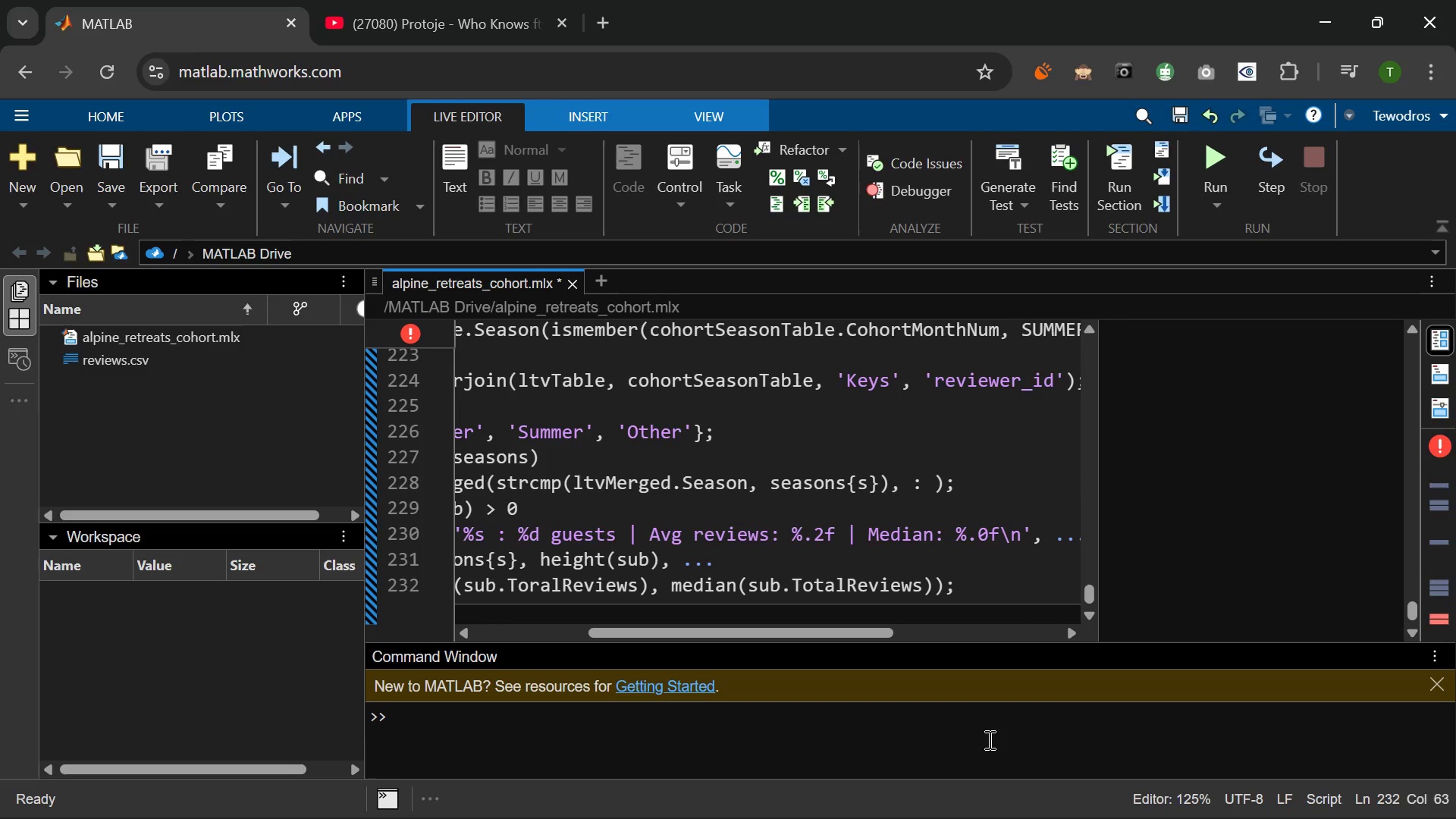 
left_click([1006, 583])
 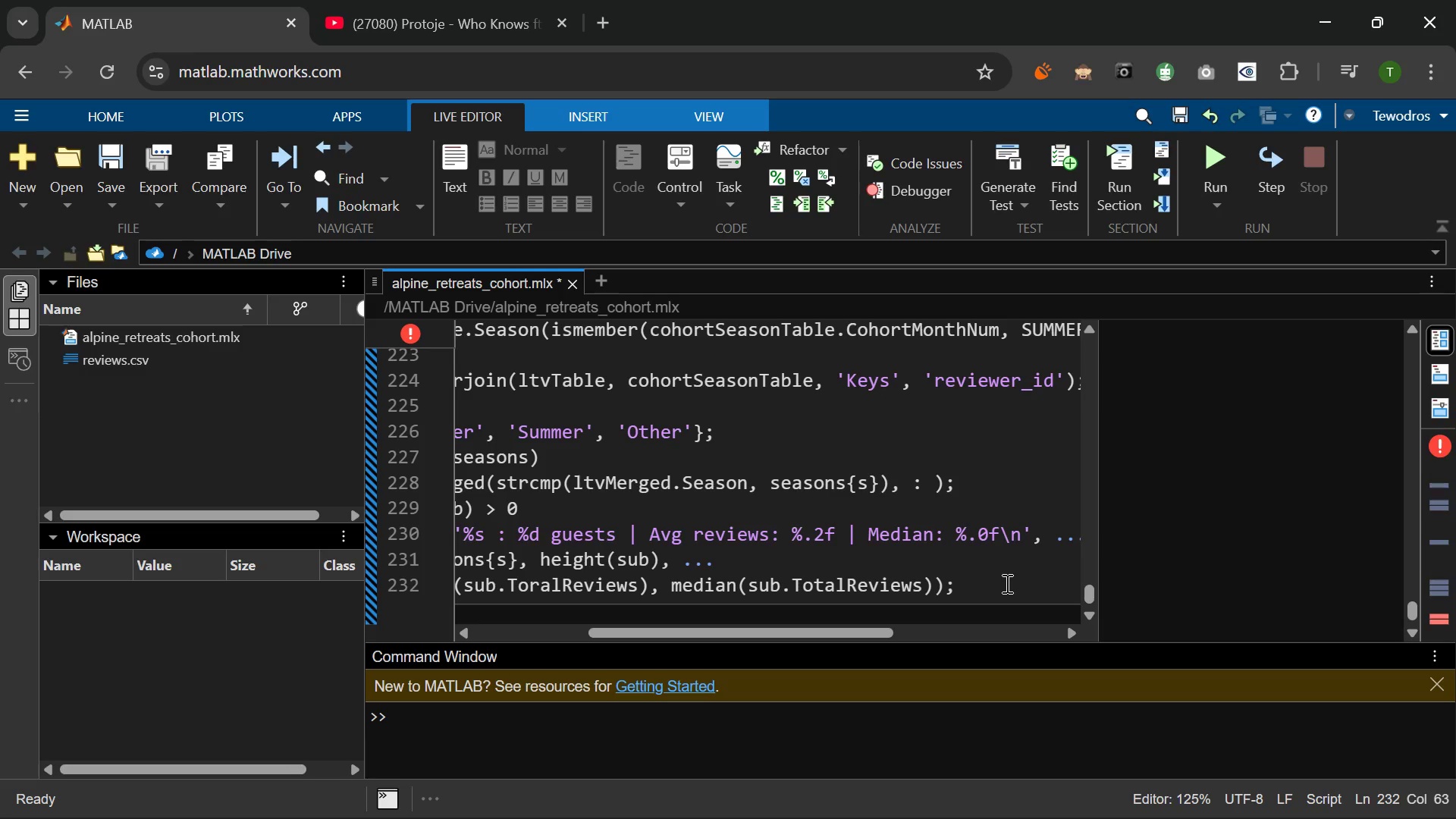 
wait(6.14)
 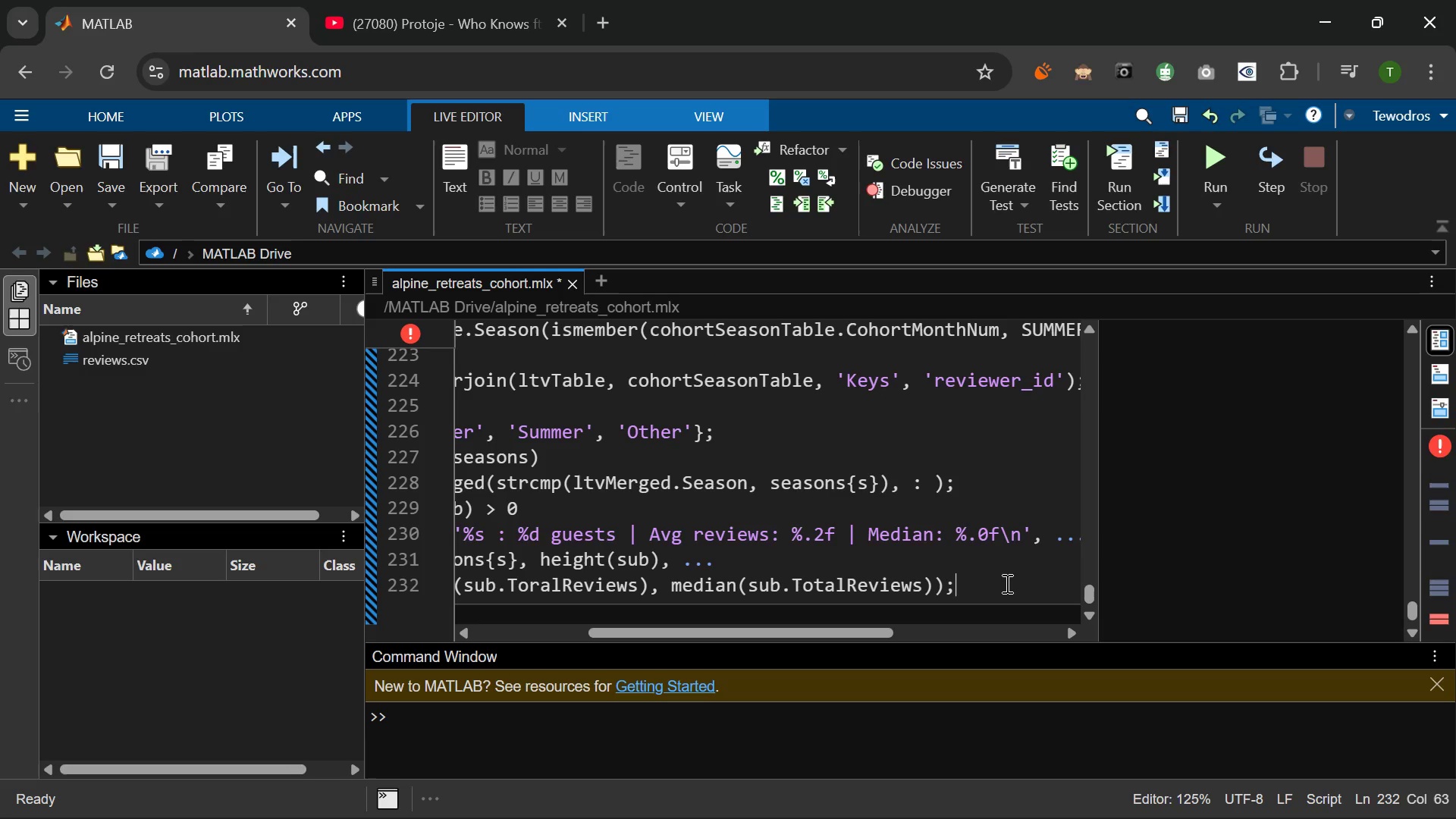 
key(Enter)
 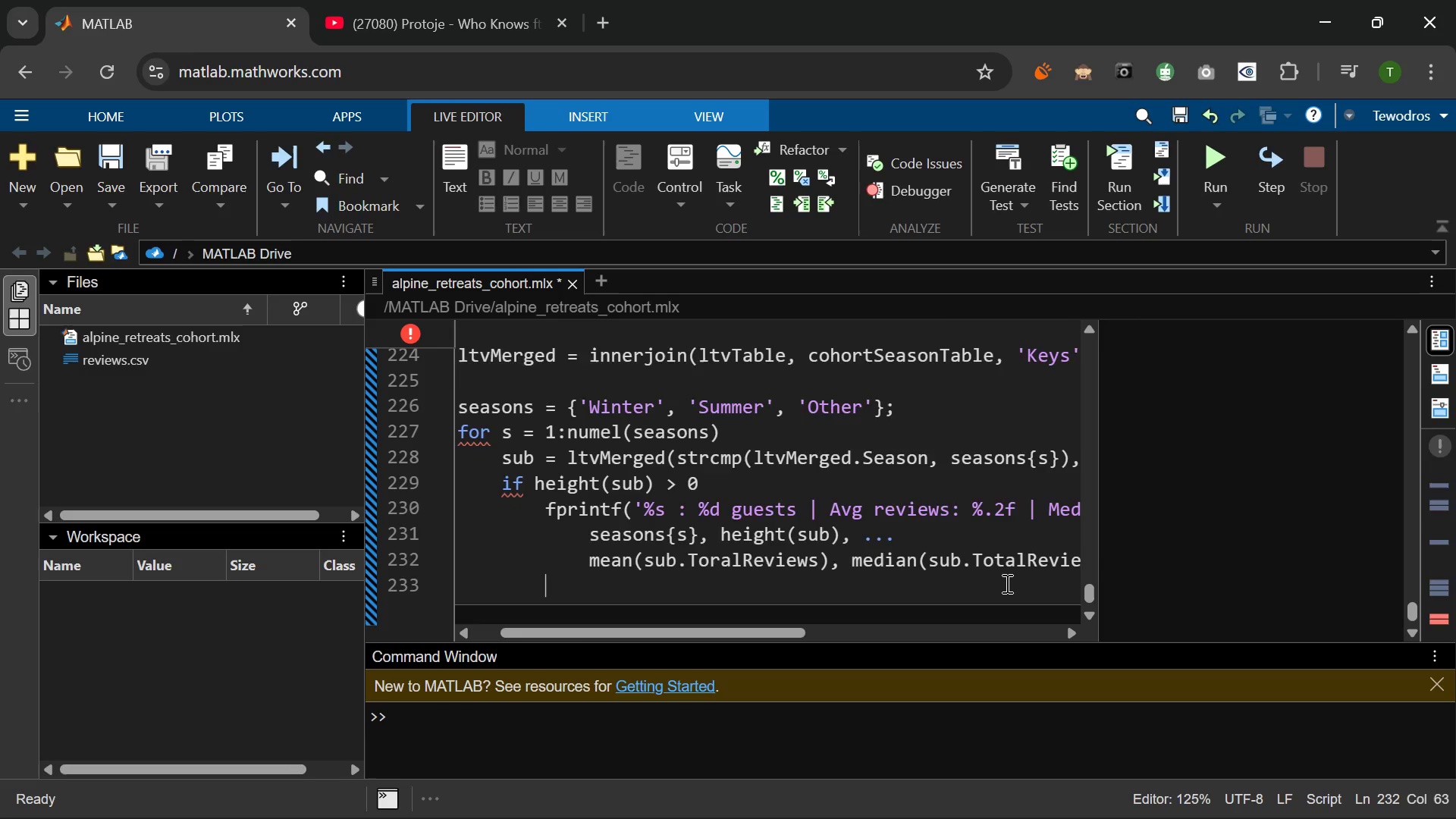 
key(Enter)
 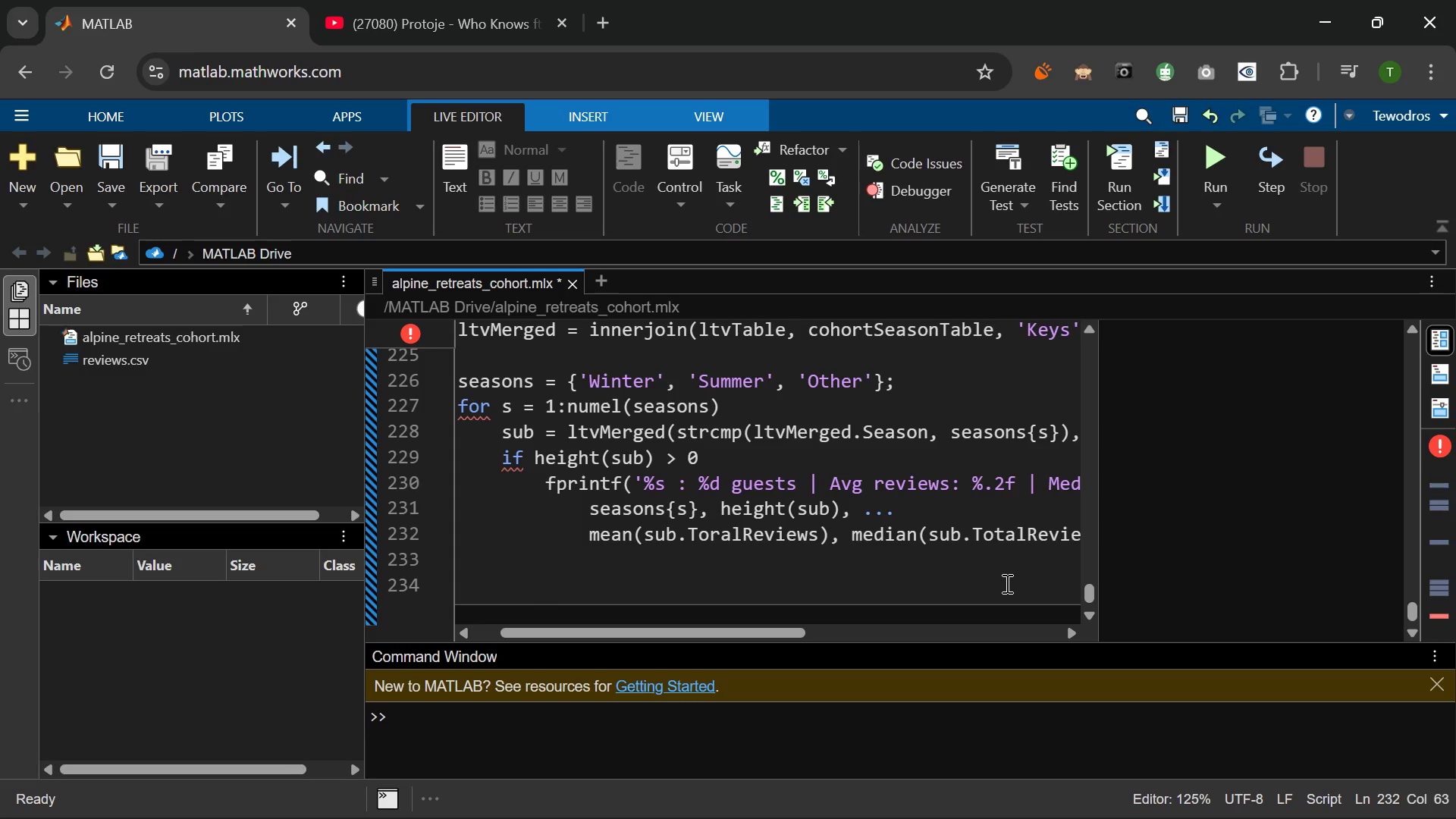 
wait(12.22)
 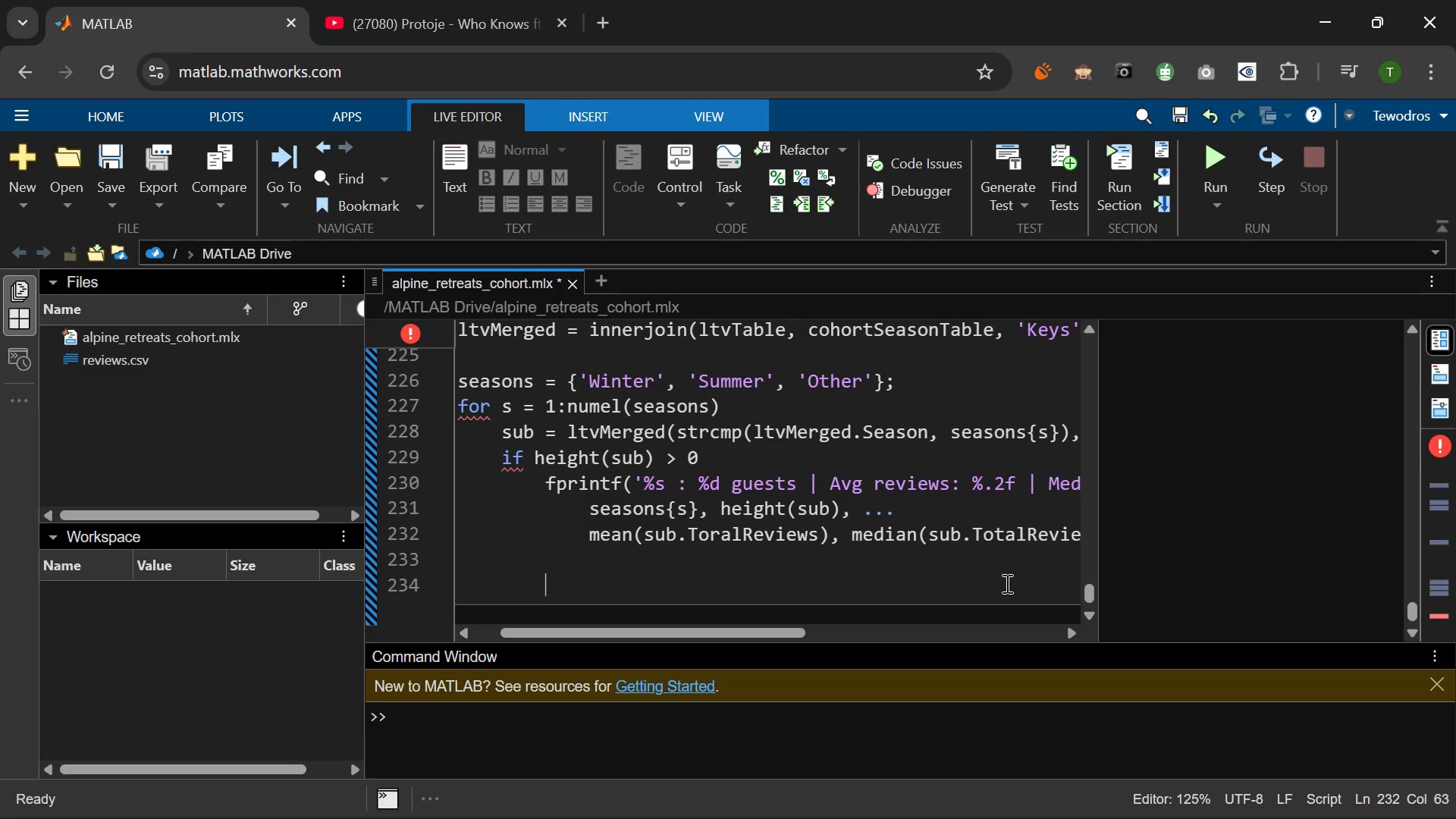 
key(Tab)
type(end)
key(Tab)
 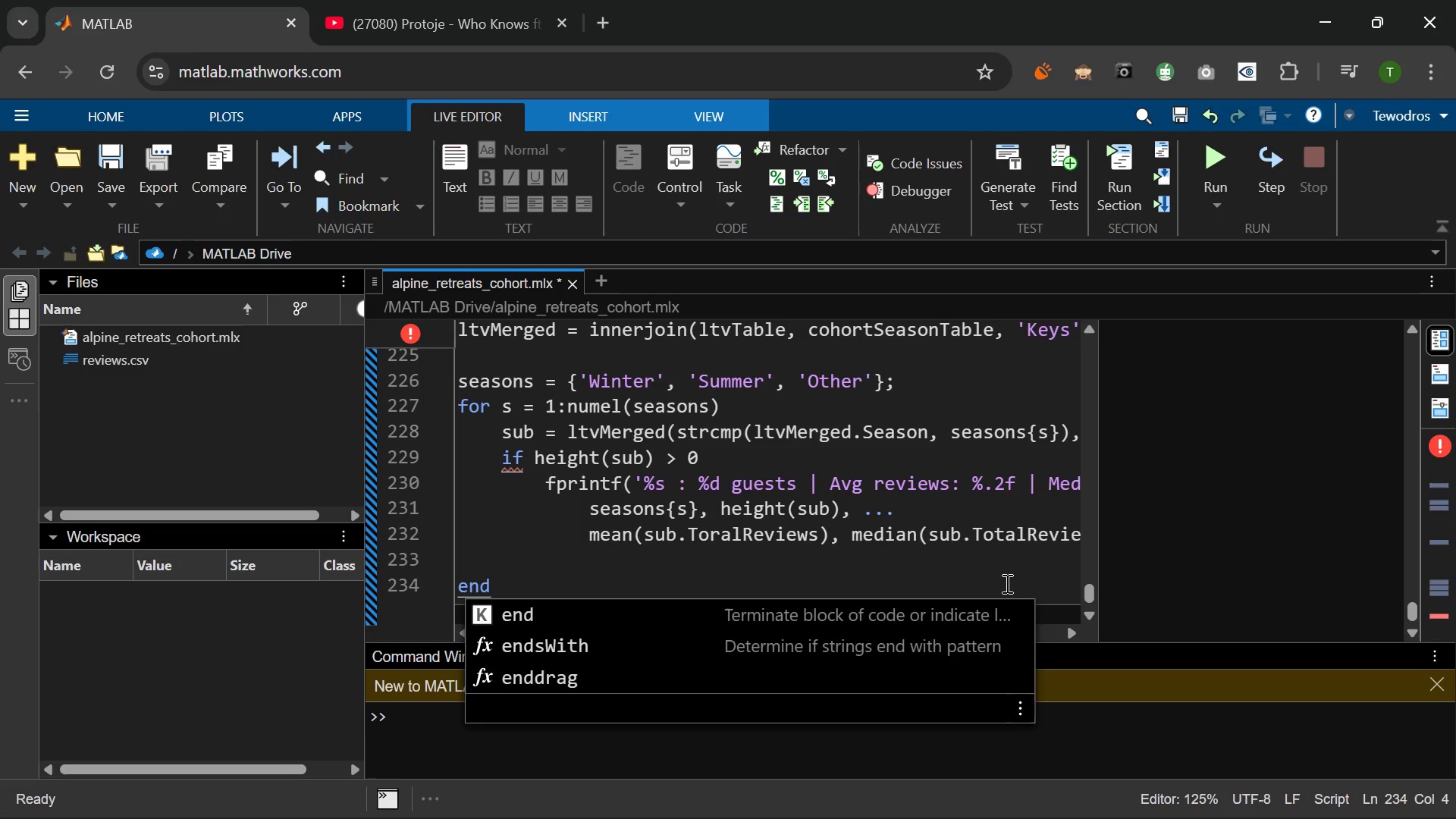 
key(Control+Z)
 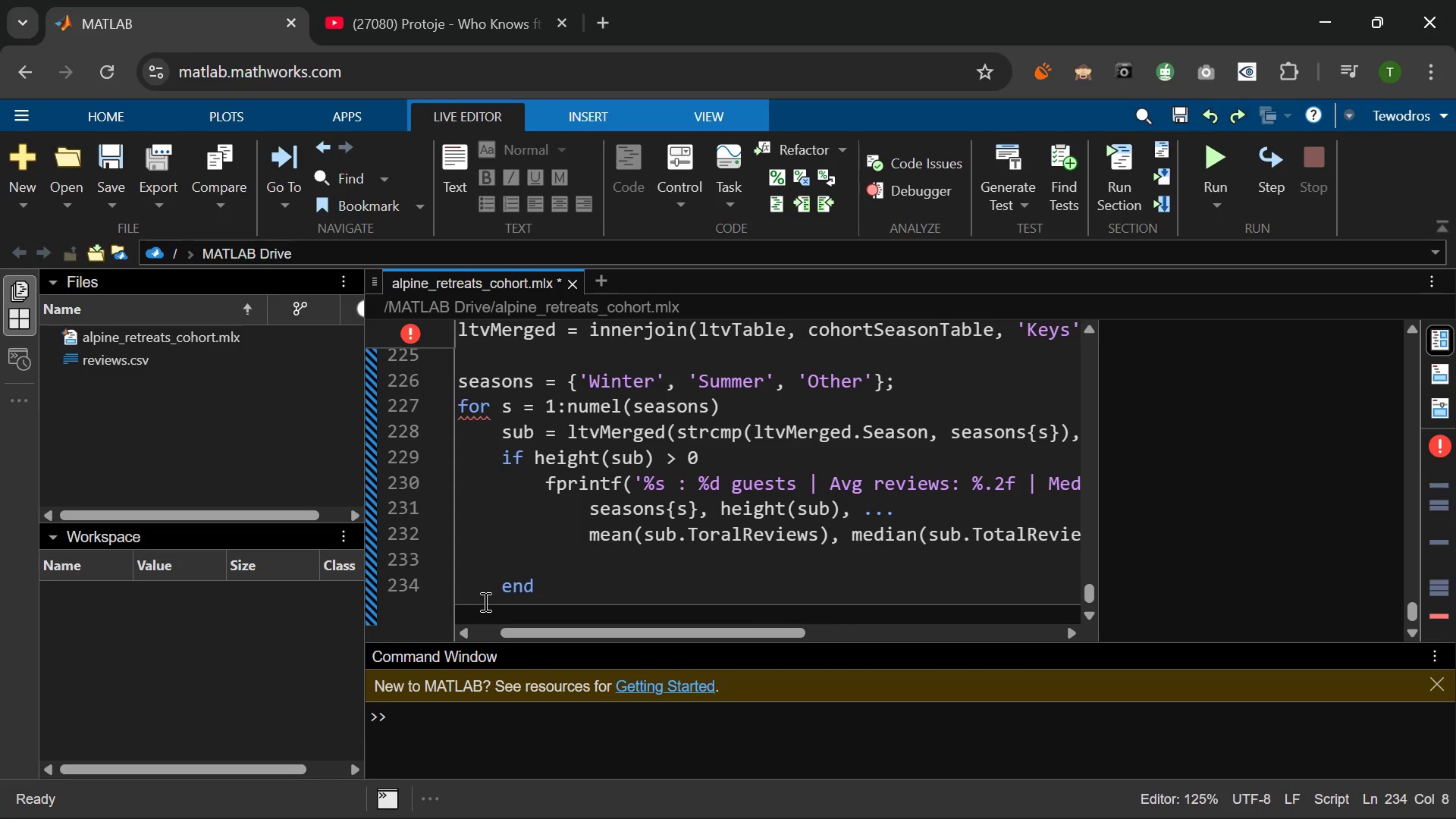 
left_click([506, 589])
 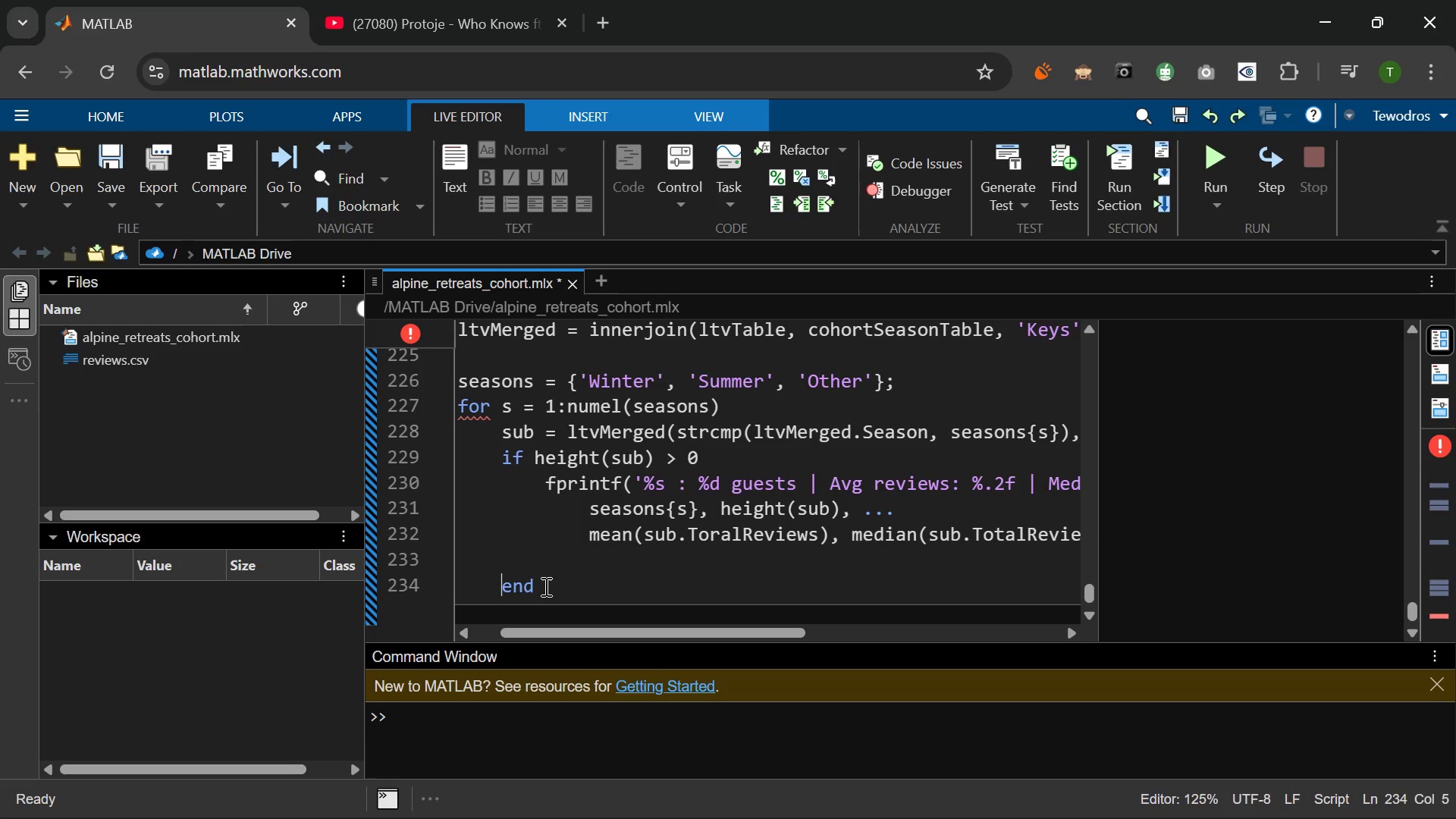 
left_click([544, 586])
 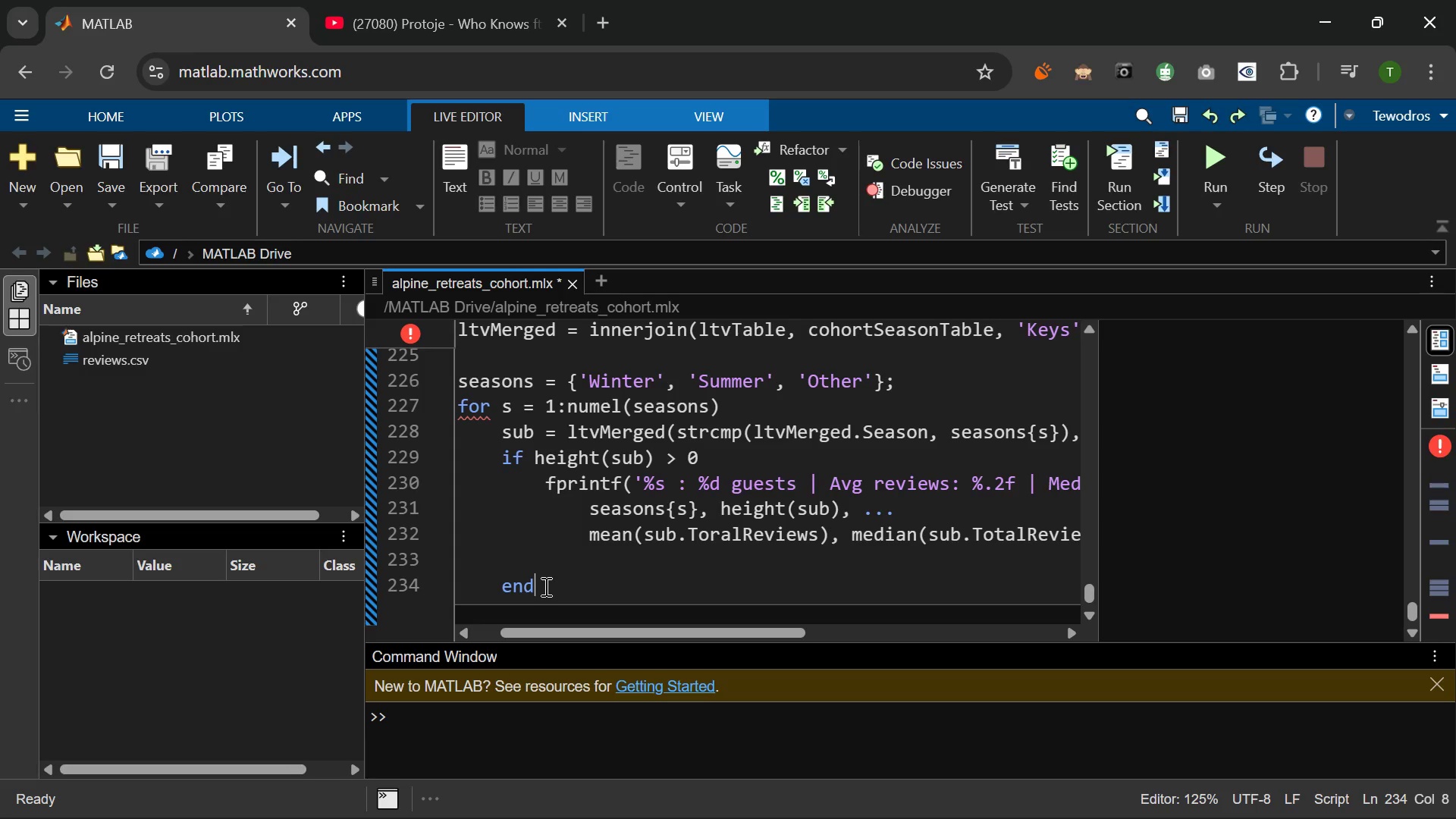 
left_click([544, 586])
 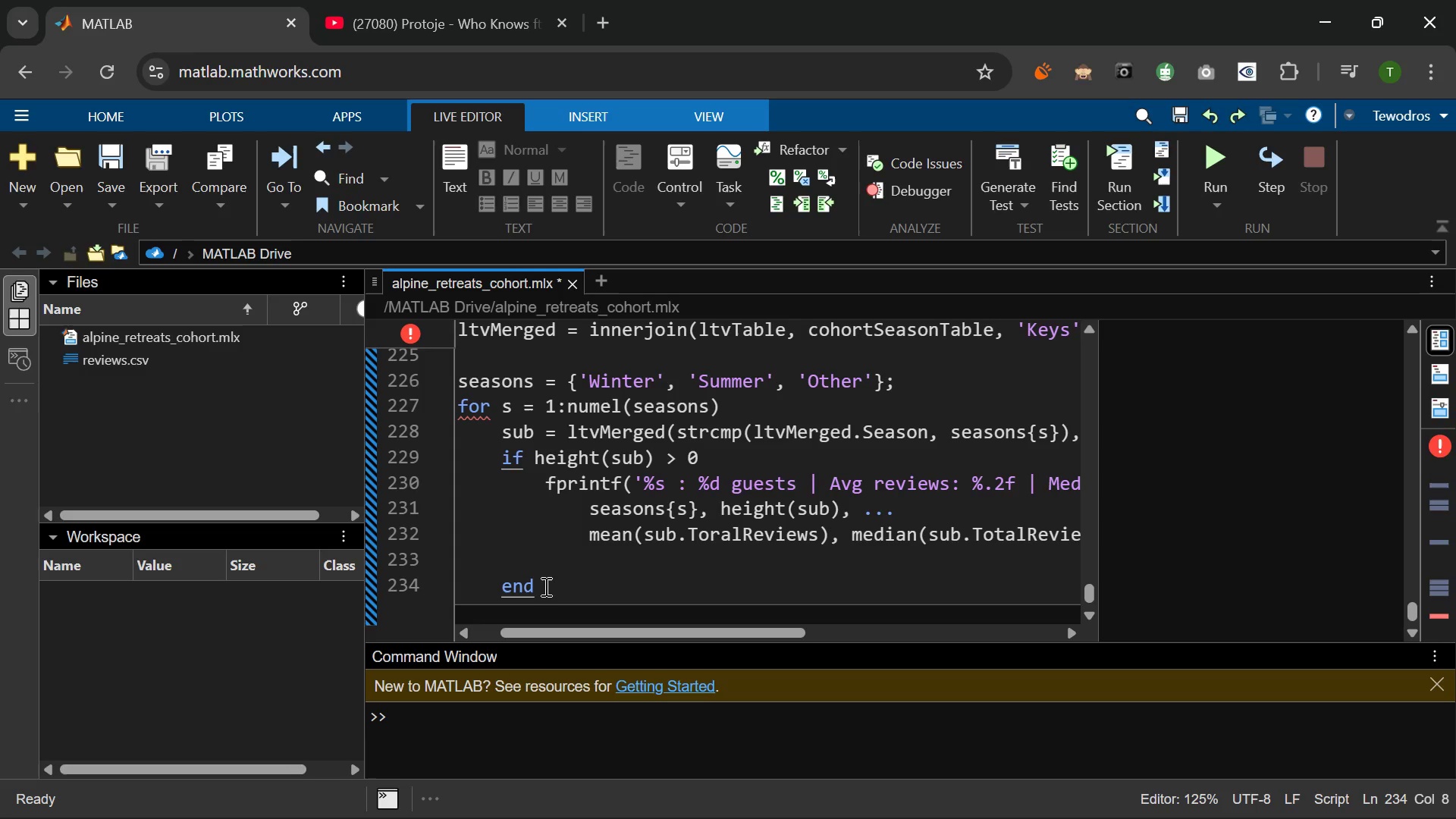 
key(Enter)
 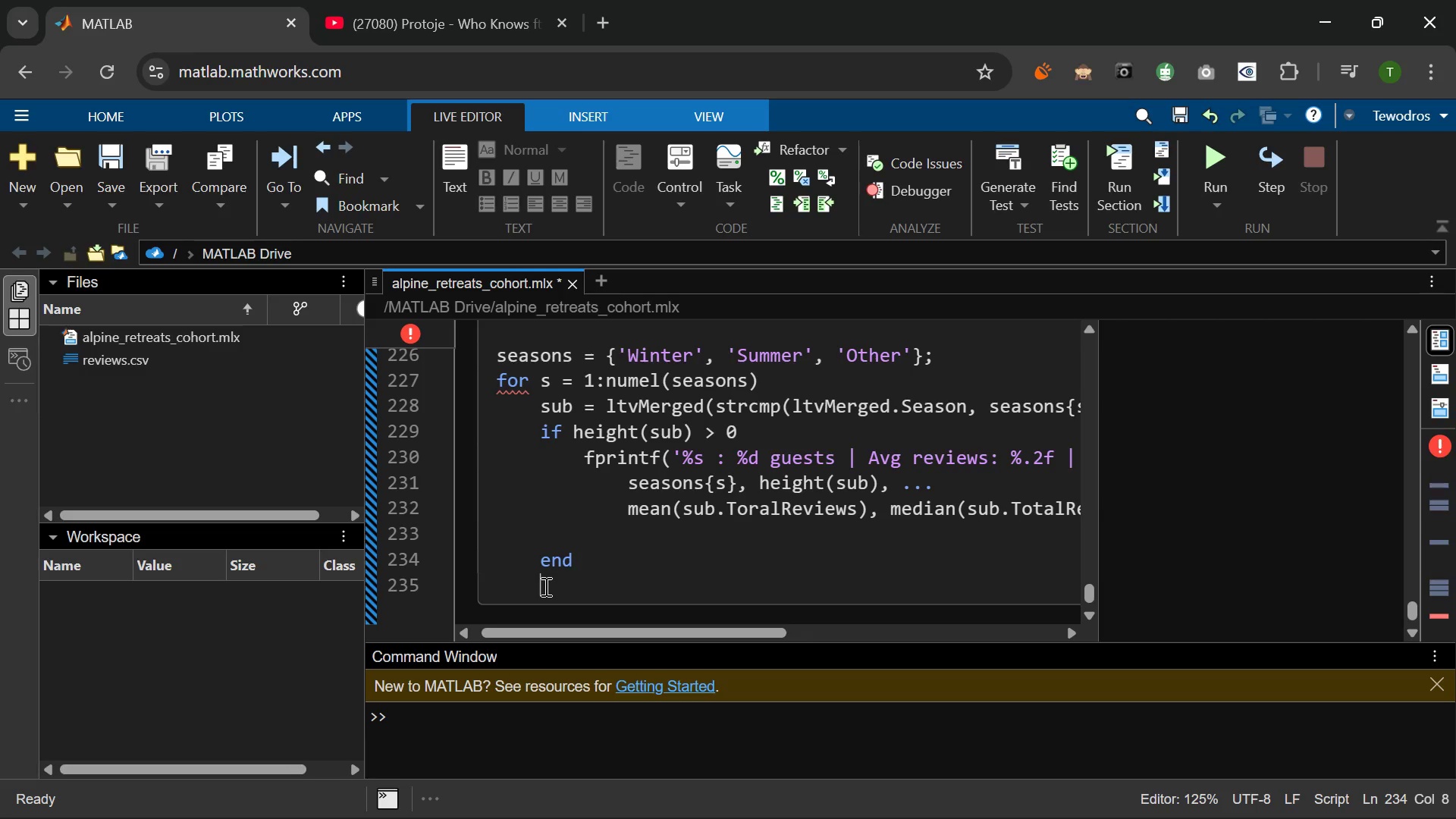 
key(Tab)
type(END)
 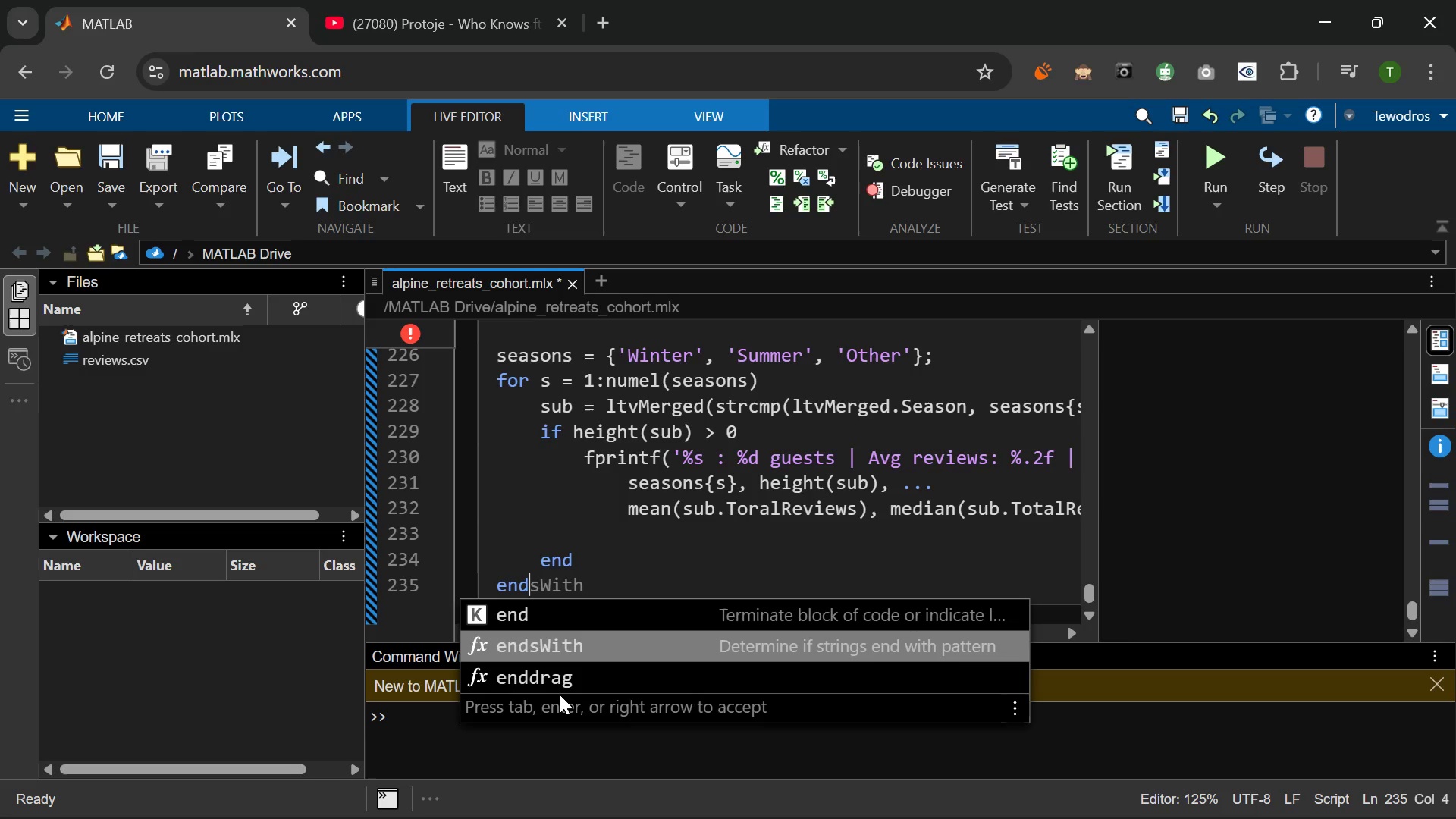 
wait(6.48)
 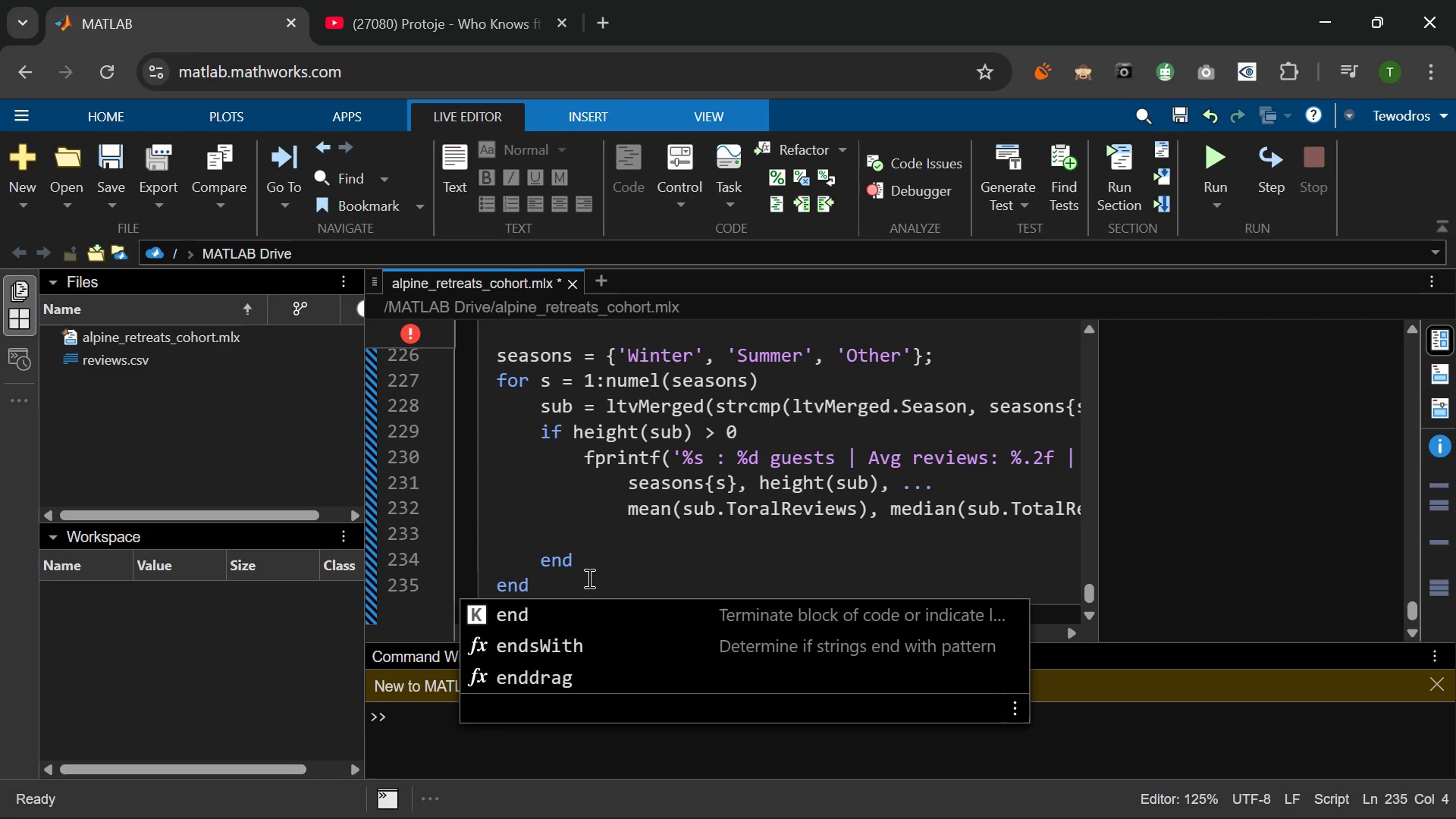 
left_click([1181, 588])
 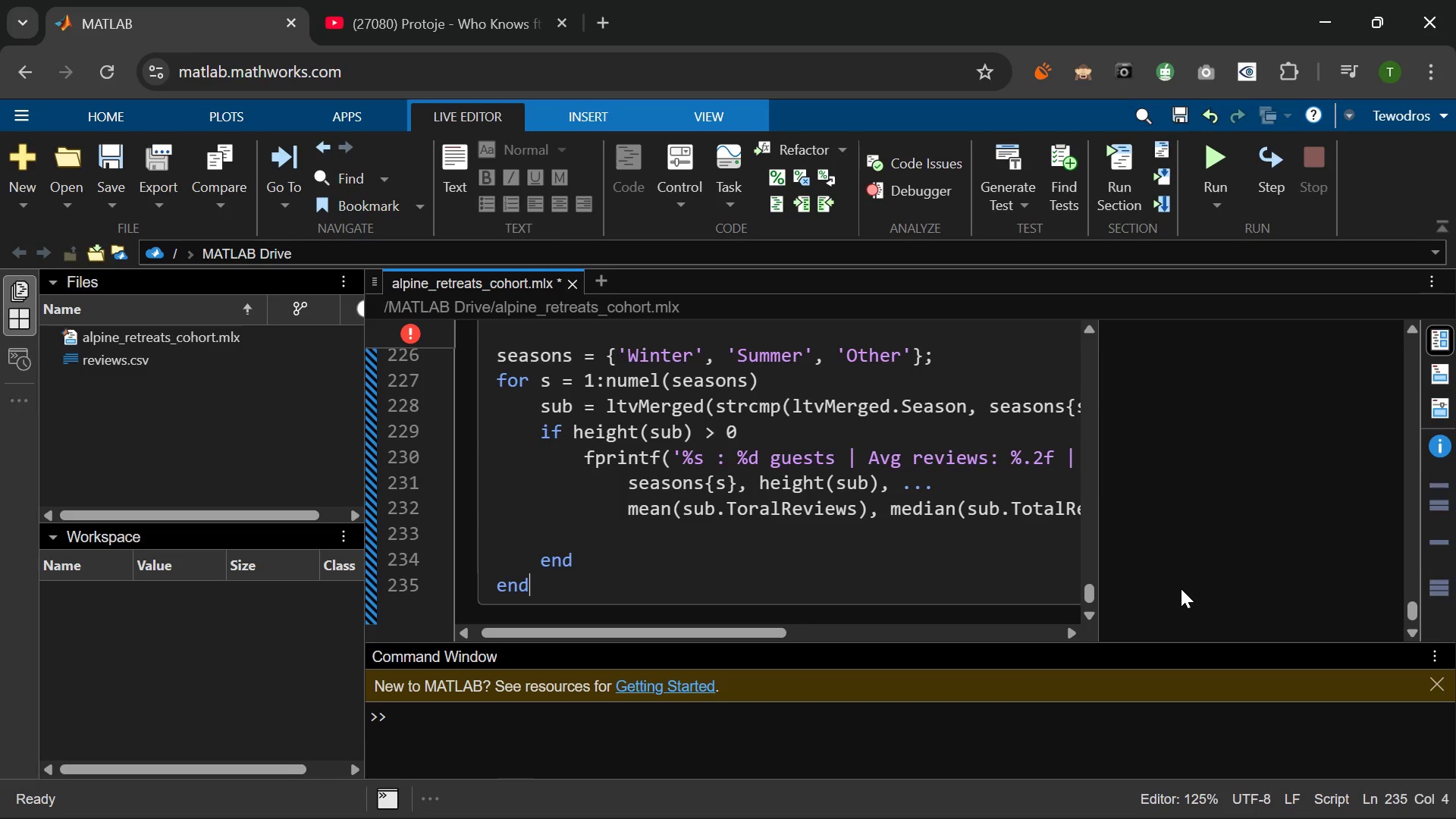 
left_click_drag(start_coordinate=[1181, 588], to_coordinate=[1205, 818])
 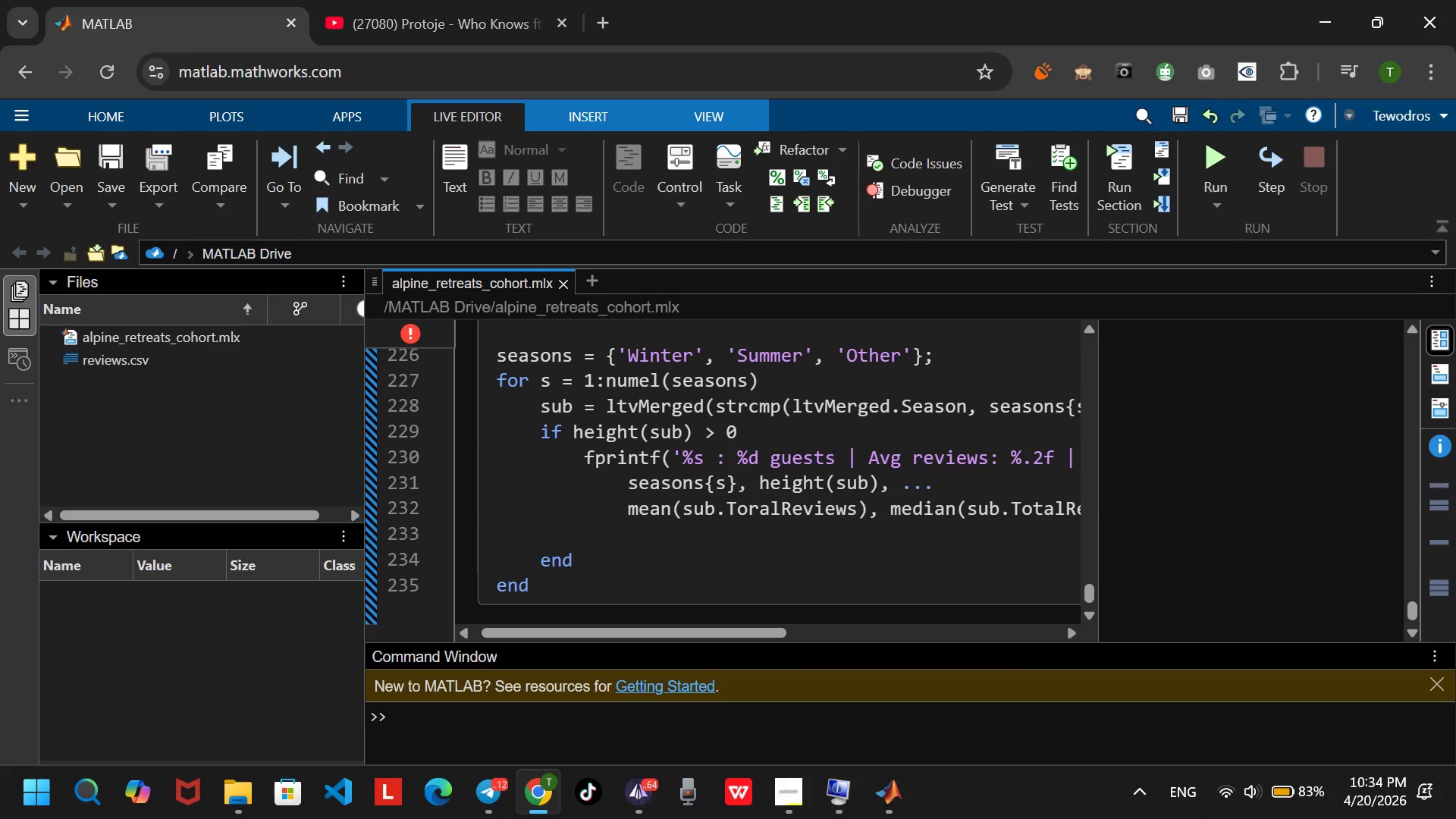 
wait(9.72)
 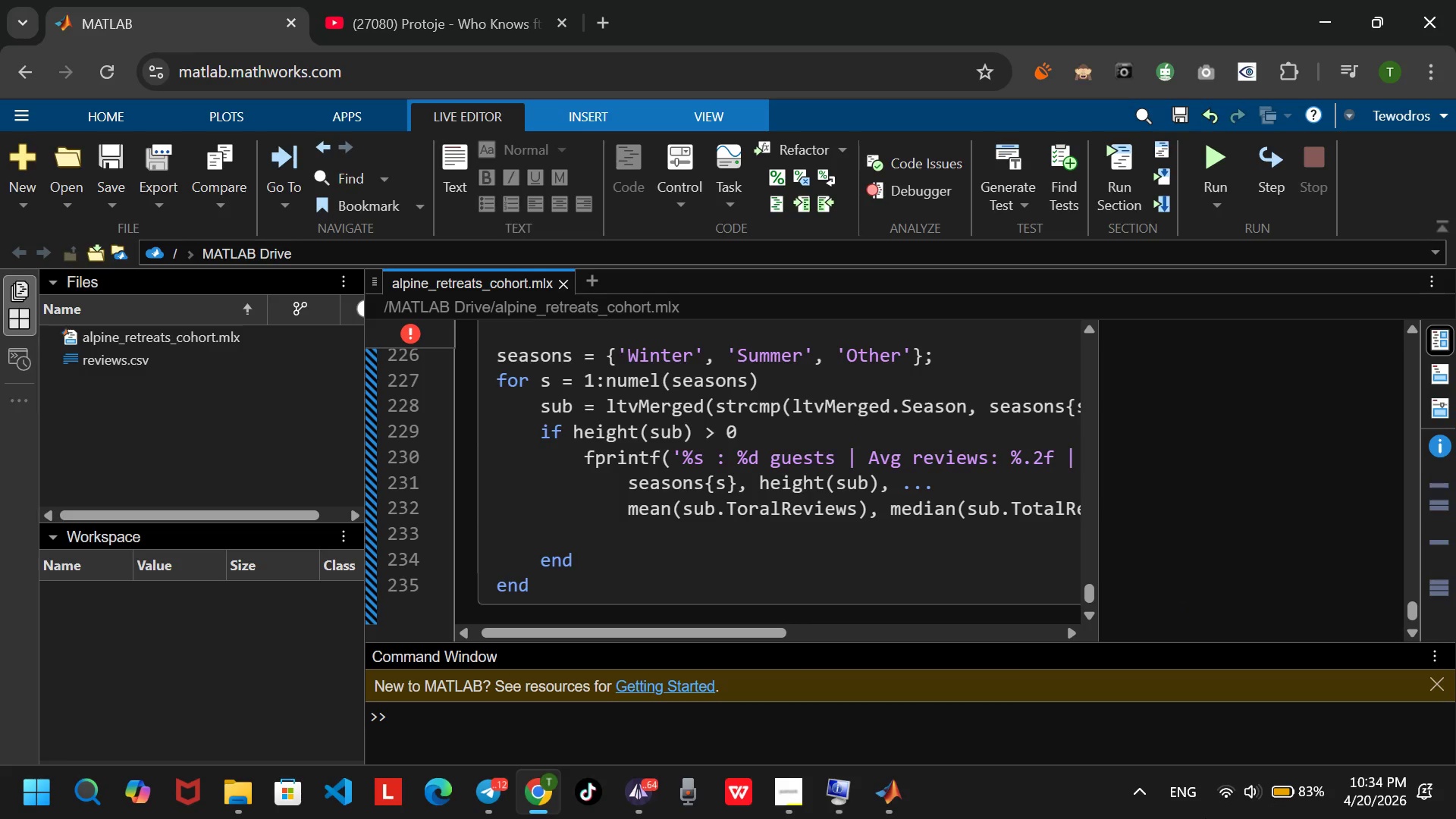 
key(Enter)
 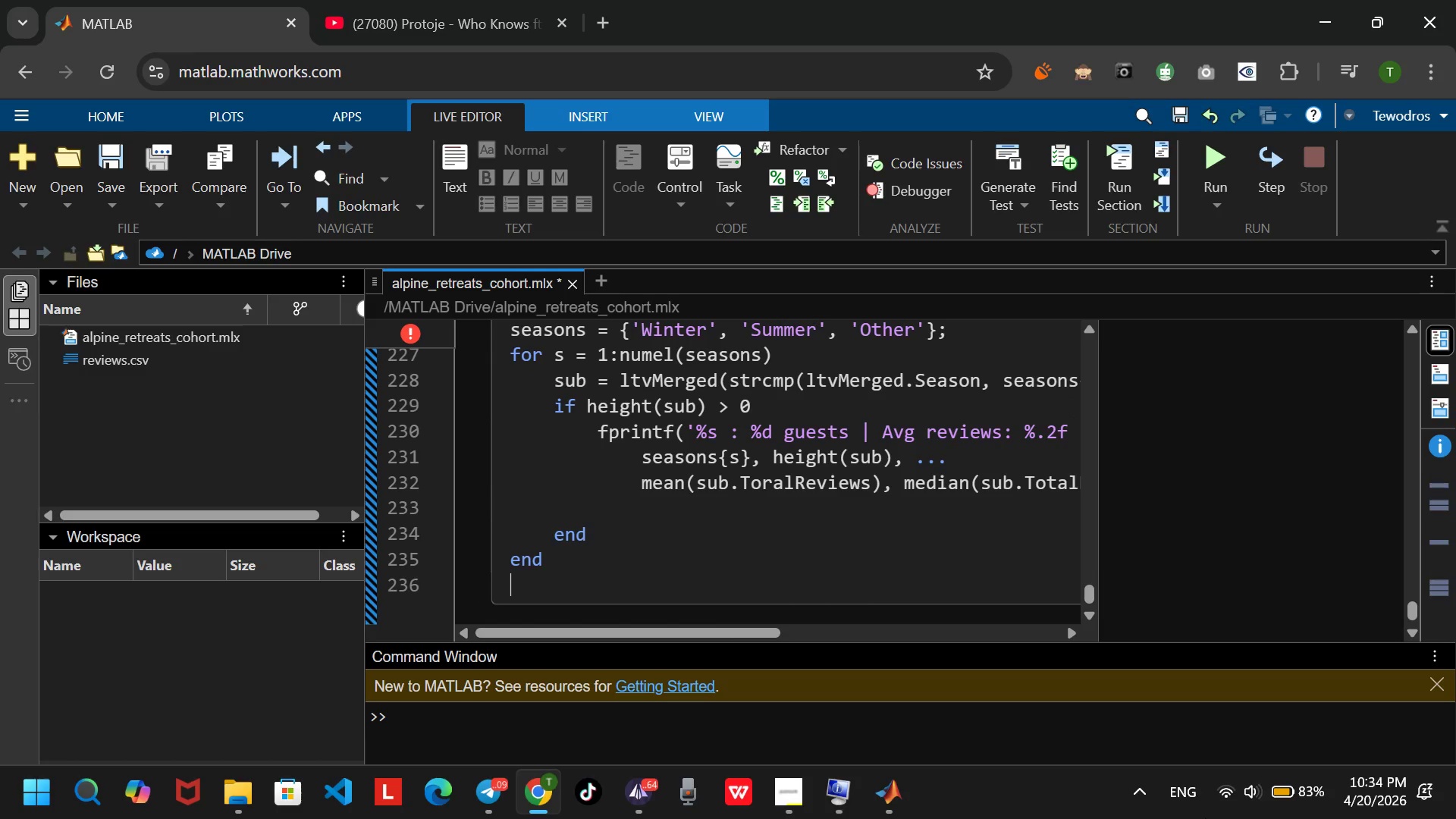 
key(Enter)
 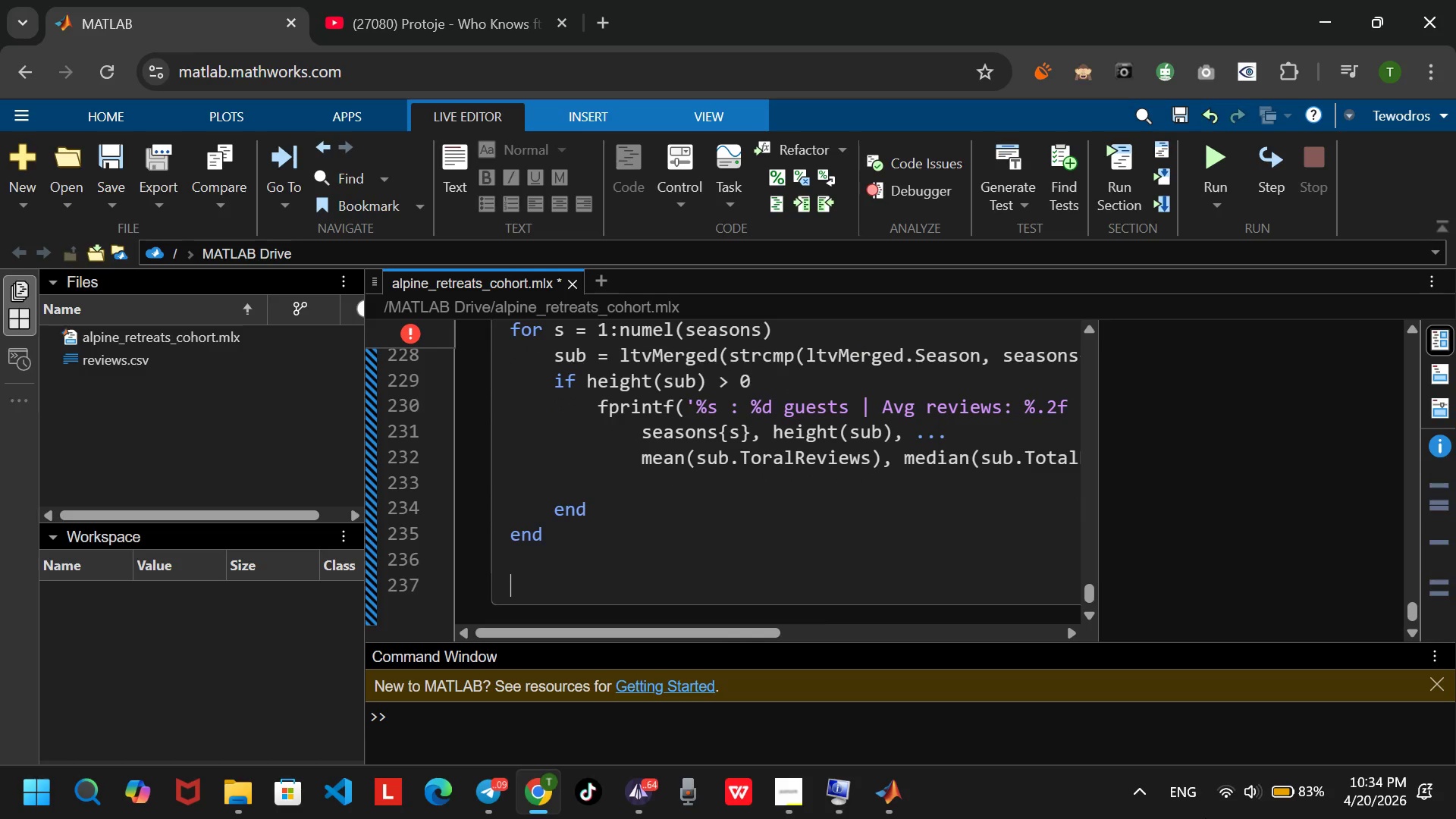 
type(%%9)
key(Backspace)
type( 9. Season Compta)
key(Backspace)
key(Backspace)
type(ari)
 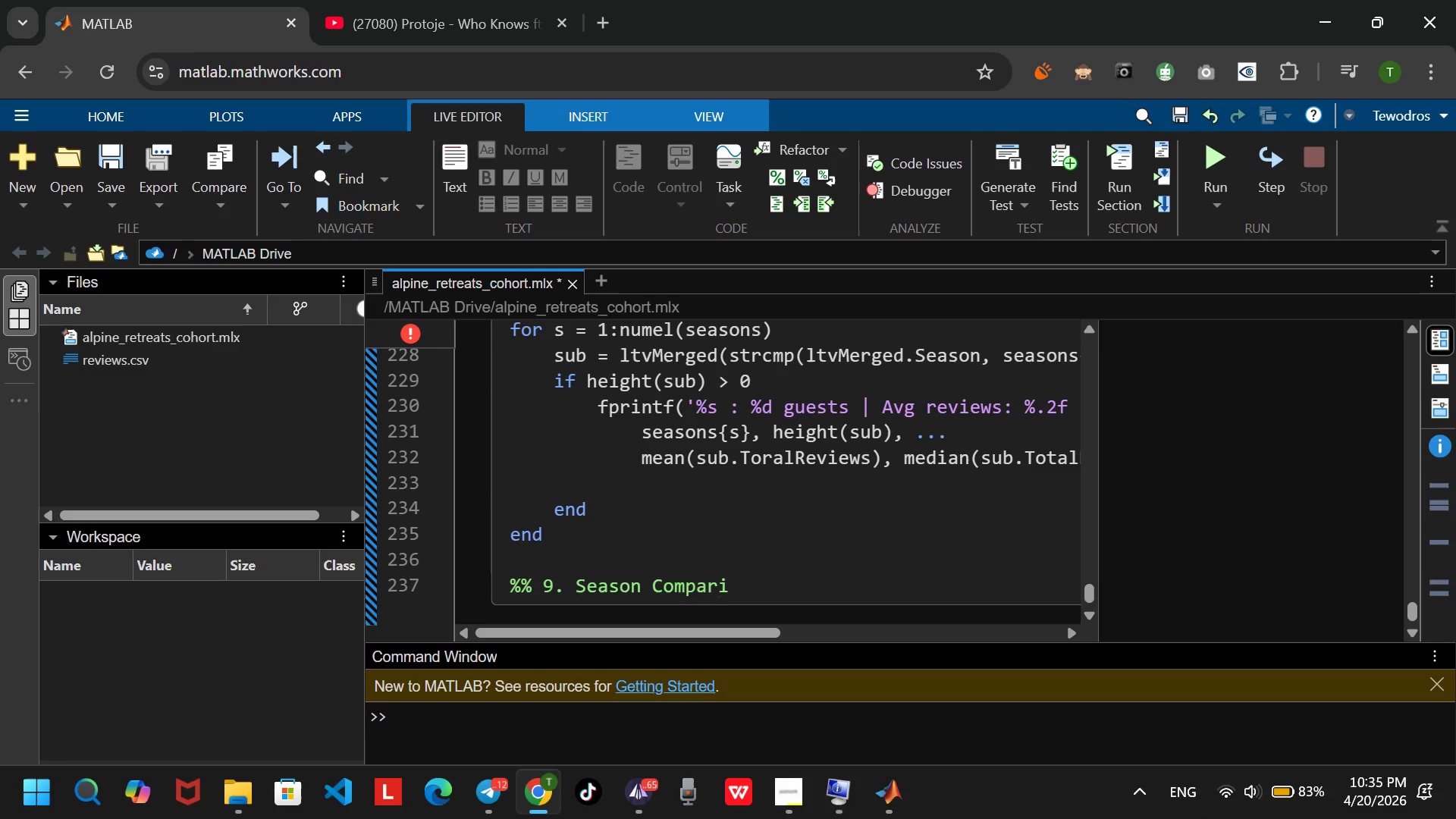 
type(sion H)
key(Backspace)
type(G)
key(Backspace)
type(Bar Cja)
 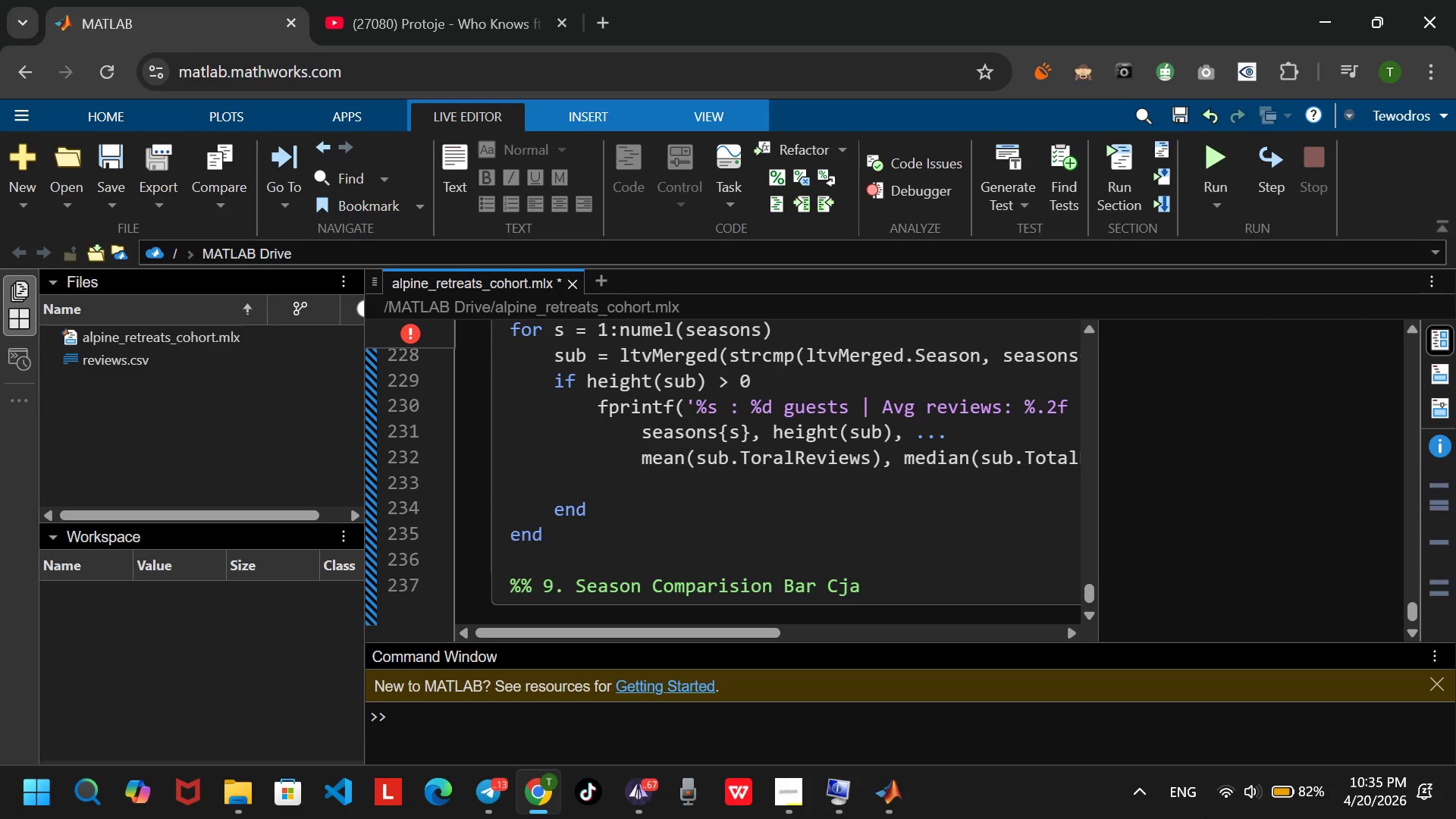 
wait(25.83)
 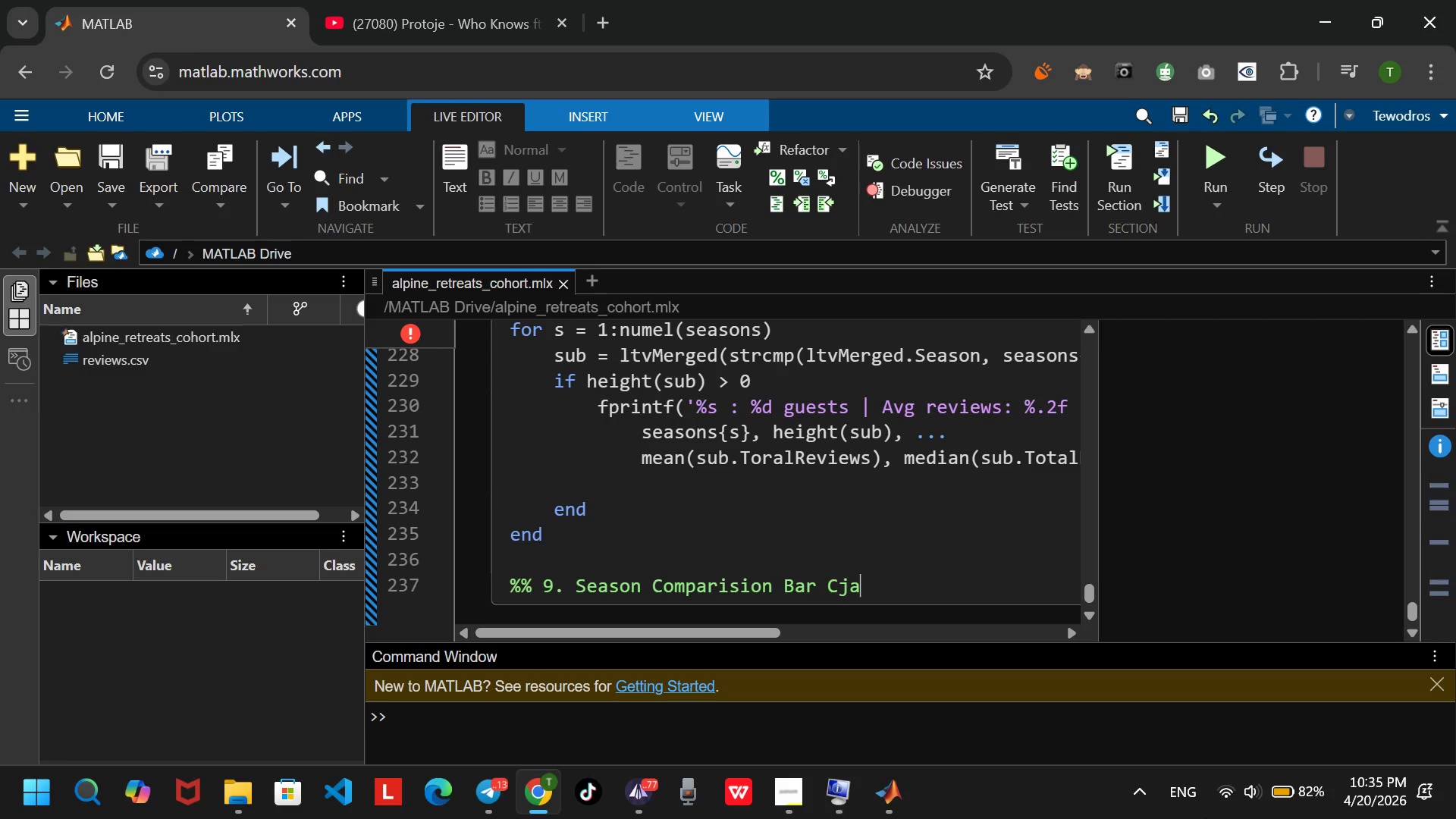 
key(Backspace)
key(Backspace)
type(hart)
 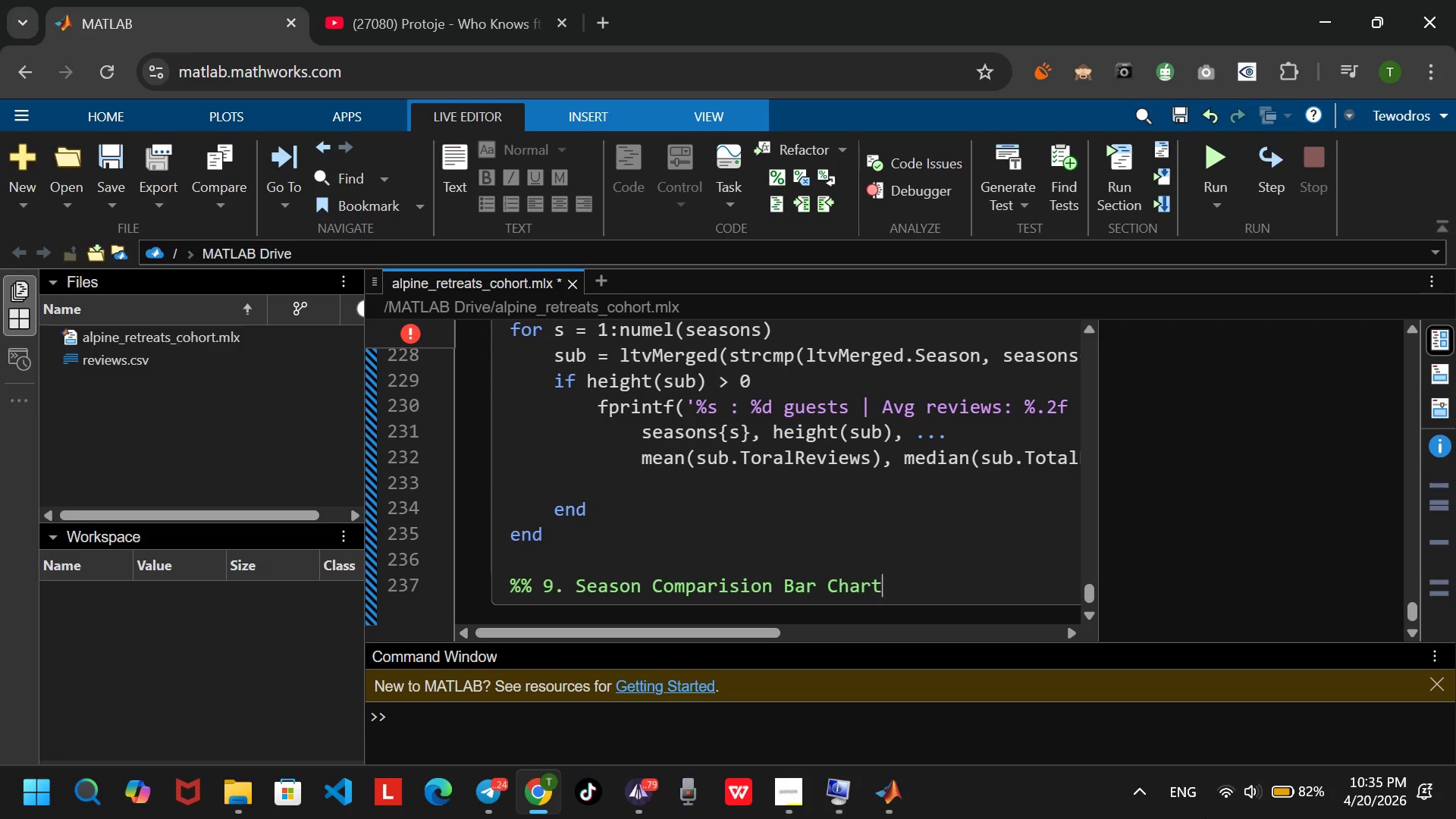 
key(Enter)
 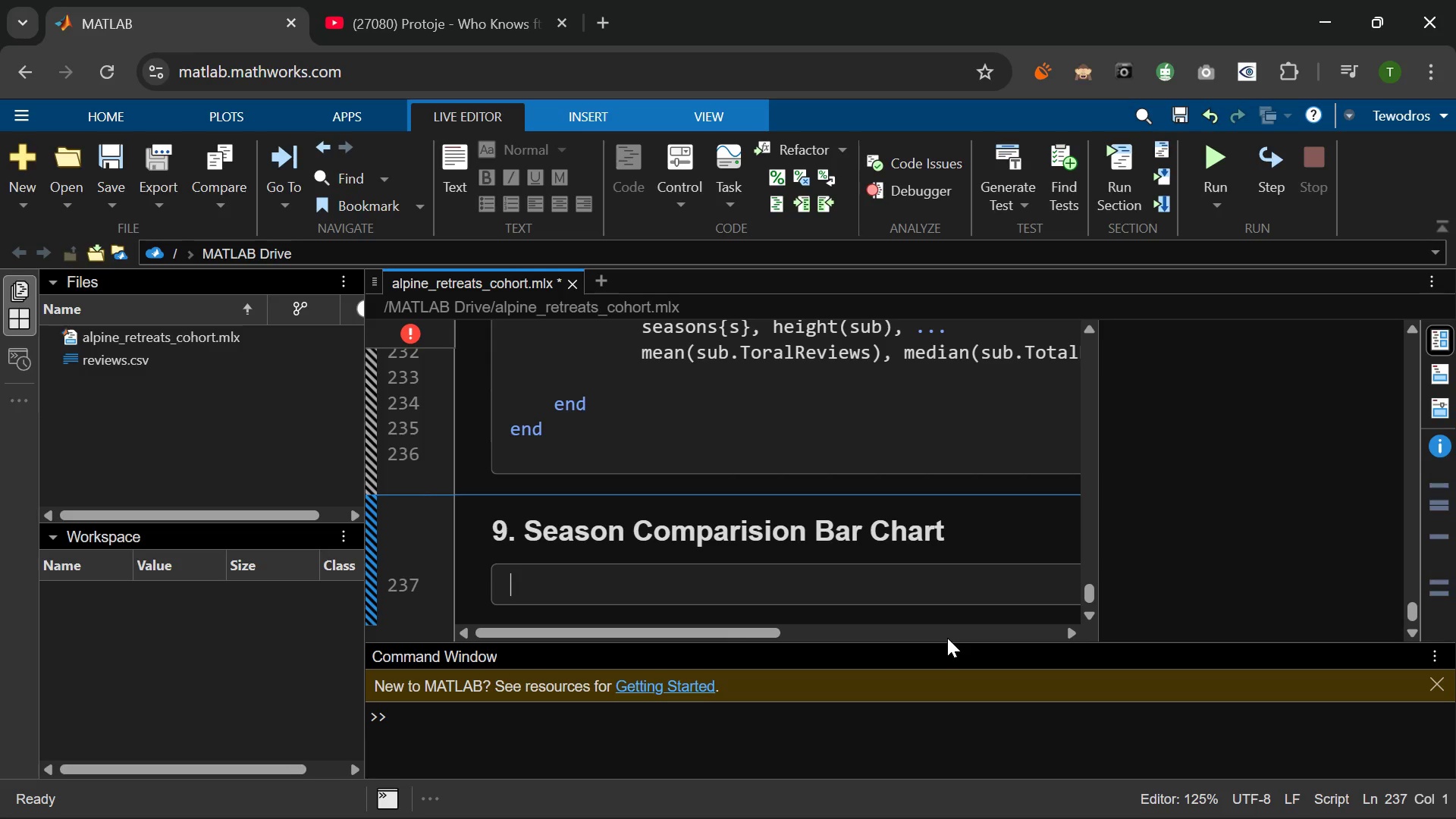 
wait(17.91)
 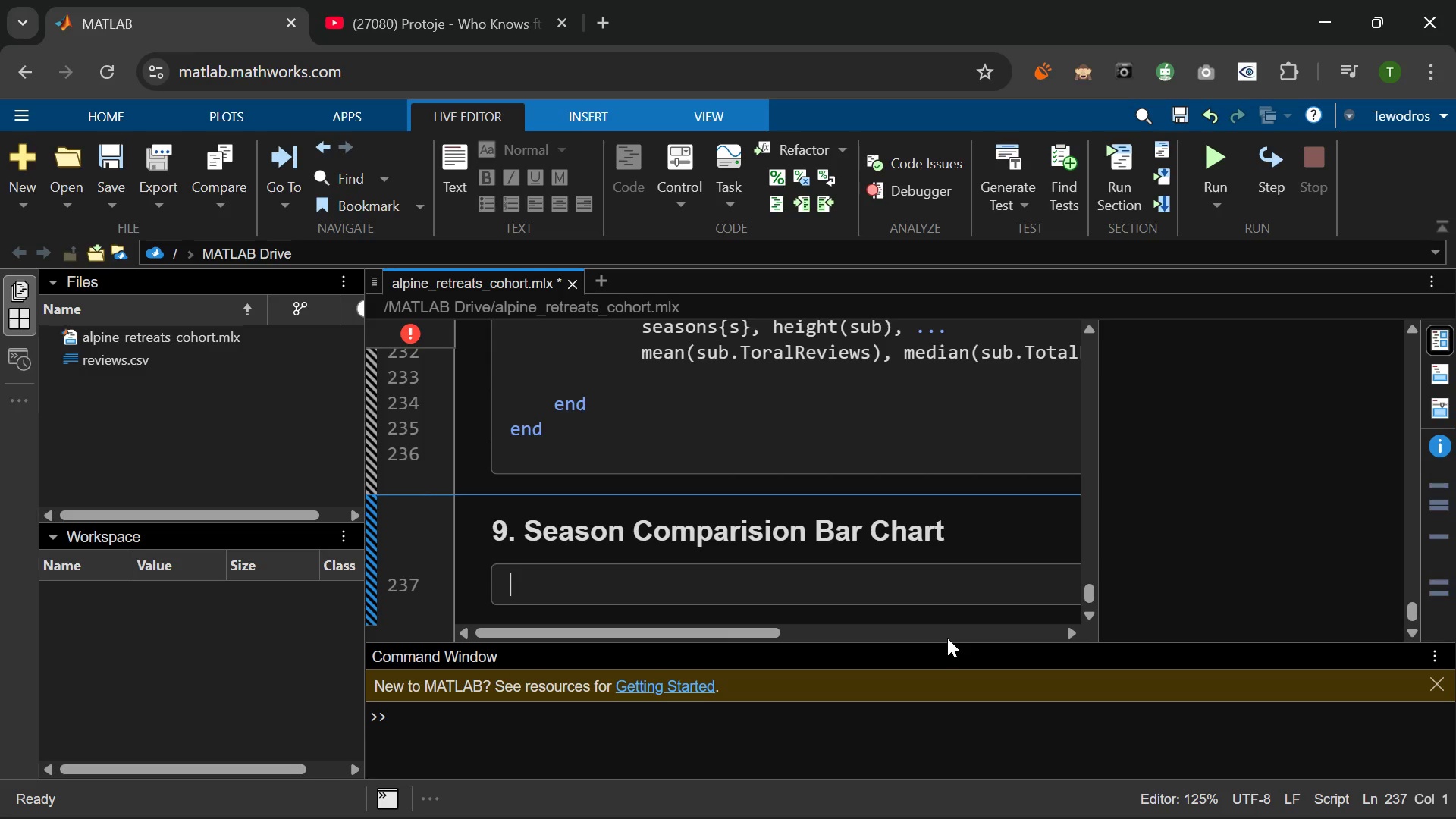 
type(if sum(winterIdx)
 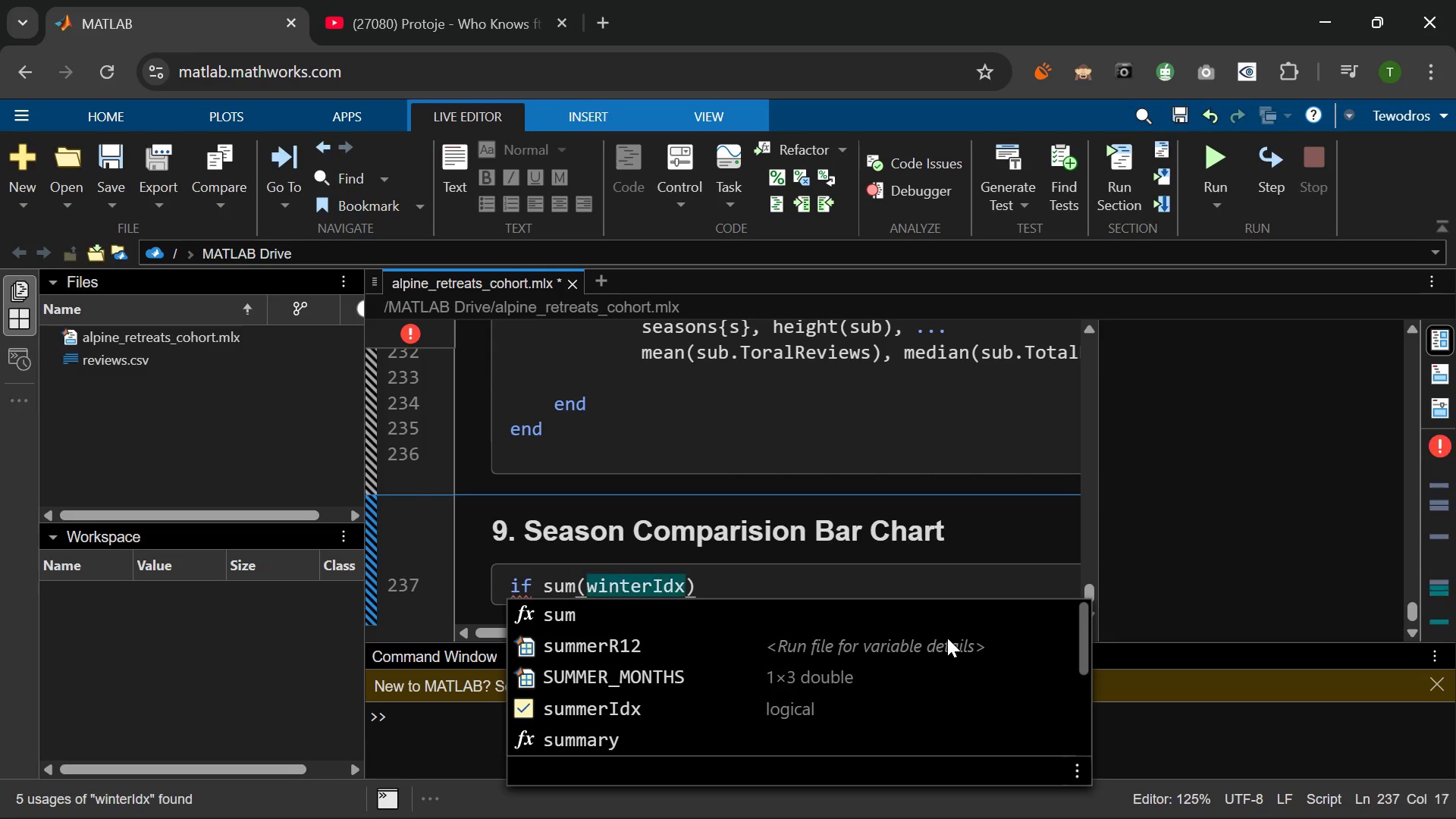 
key(ArrowRight)
 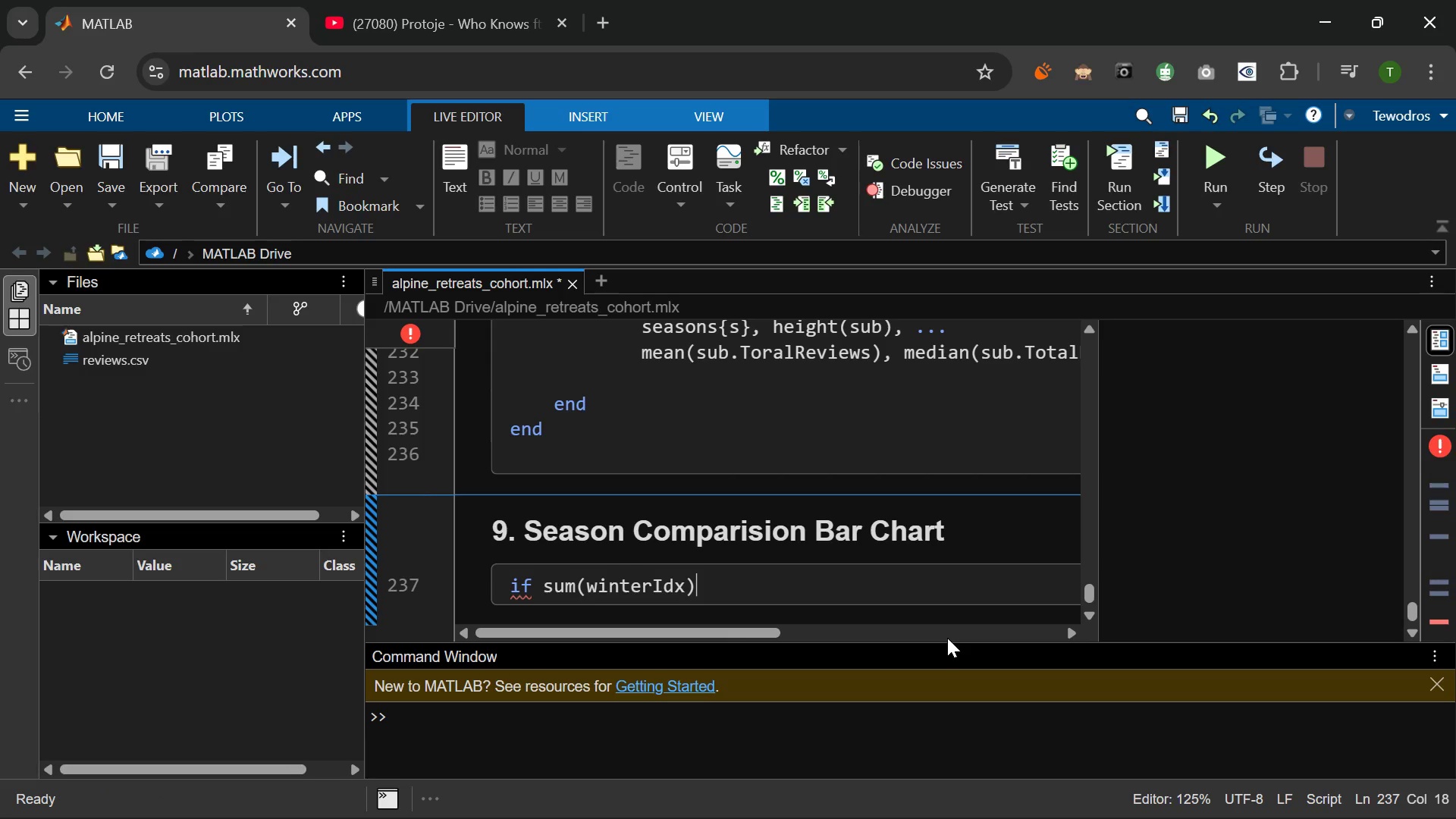 
type( <)
key(Backspace)
type(,)
key(Backspace)
type(<)
key(Backspace)
type(>K)
key(Backspace)
type( 0 &S&)
key(Backspace)
key(Backspace)
type(& sum(summerI)
key(Tab)
 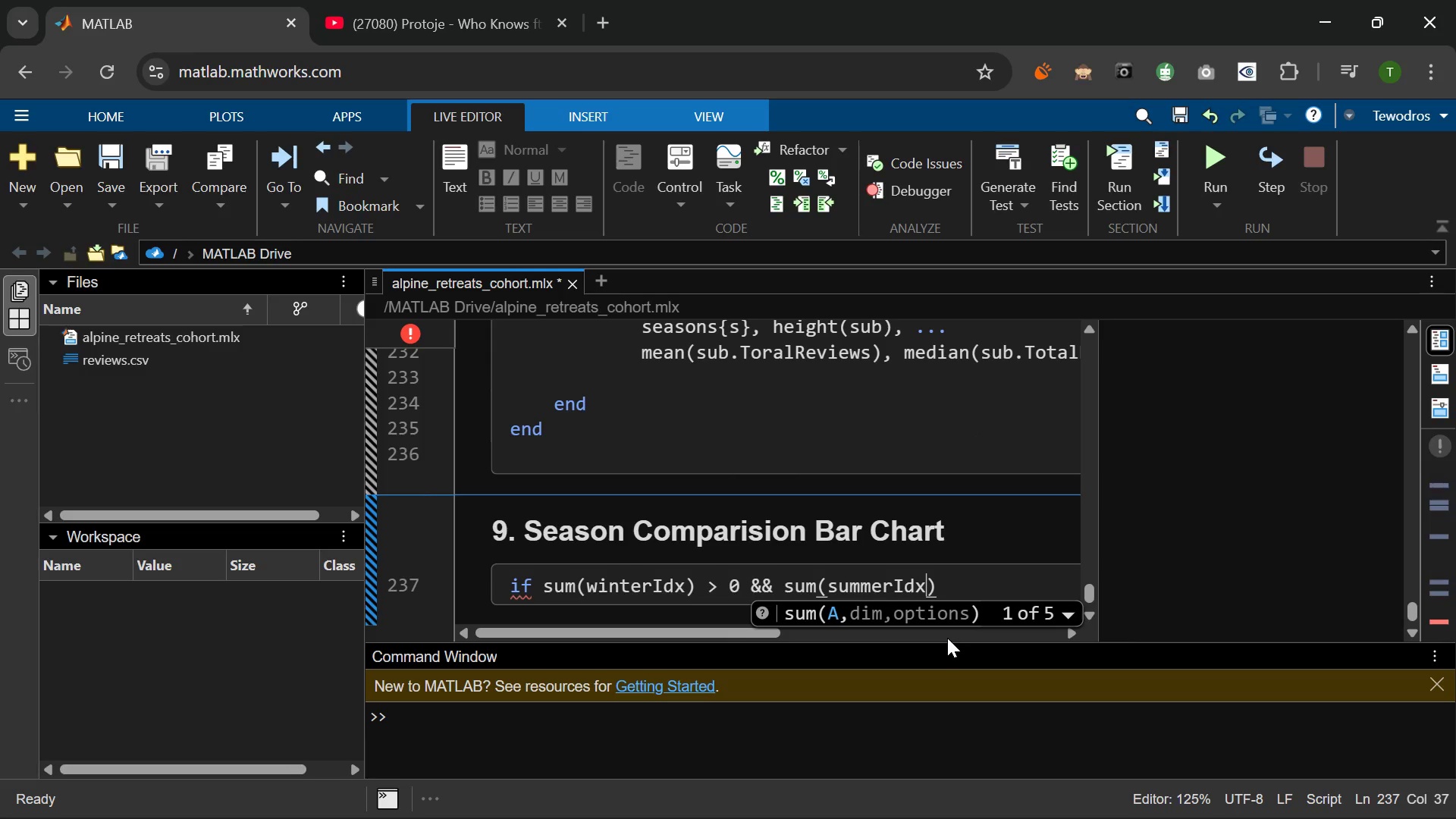 
key(ArrowRight)
 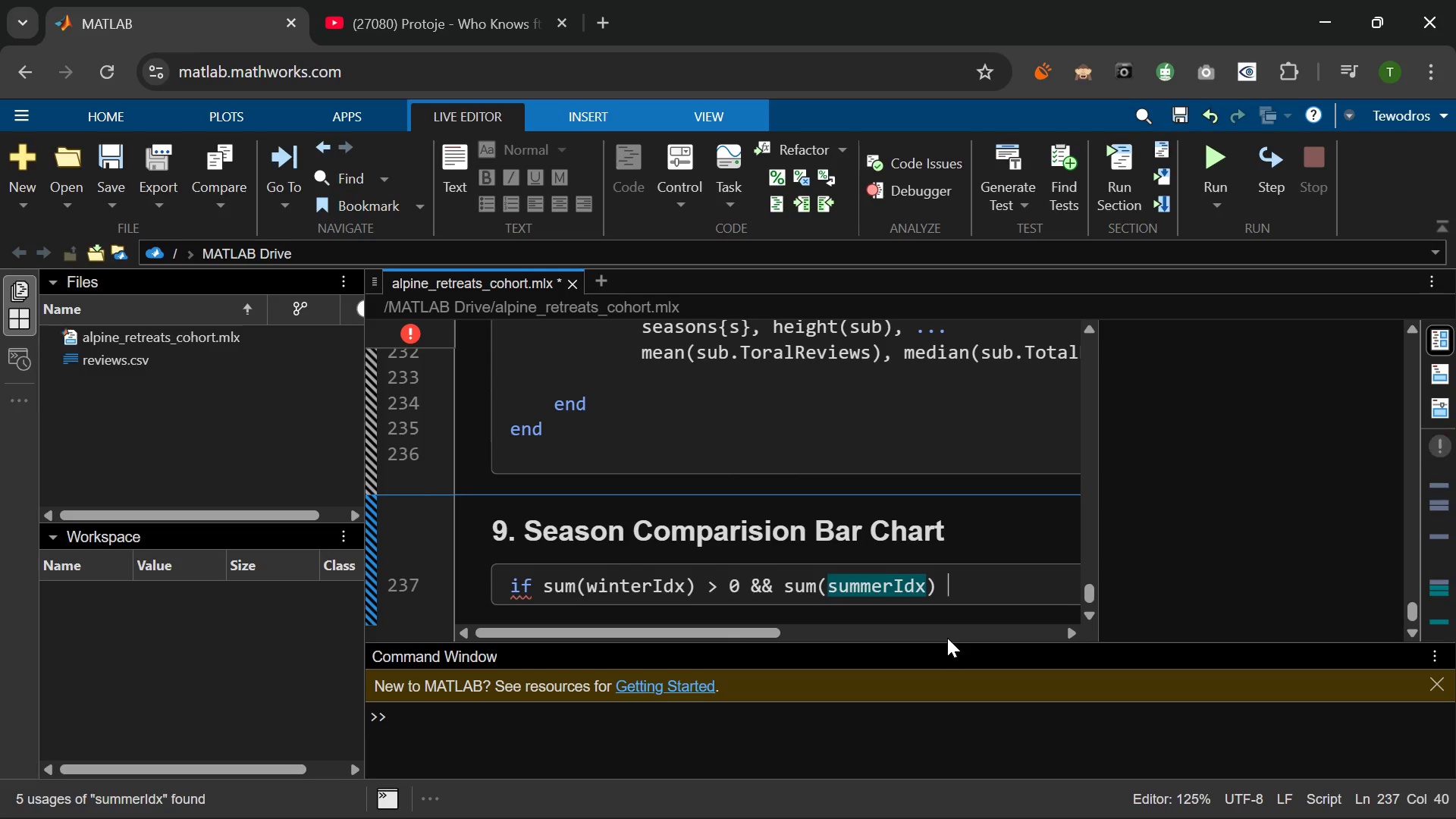 
key(Space)
 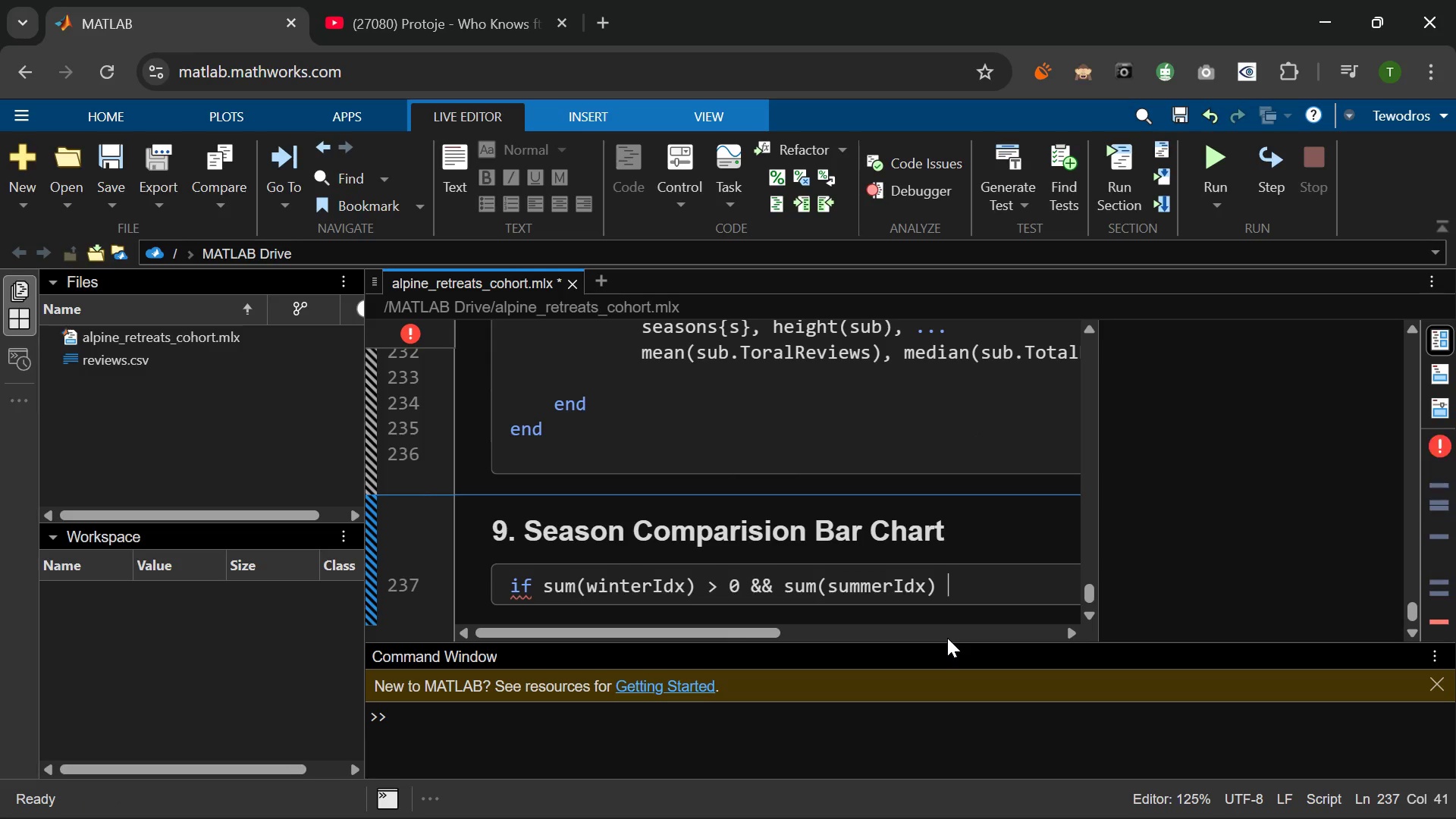 
key(Shift+Period)
 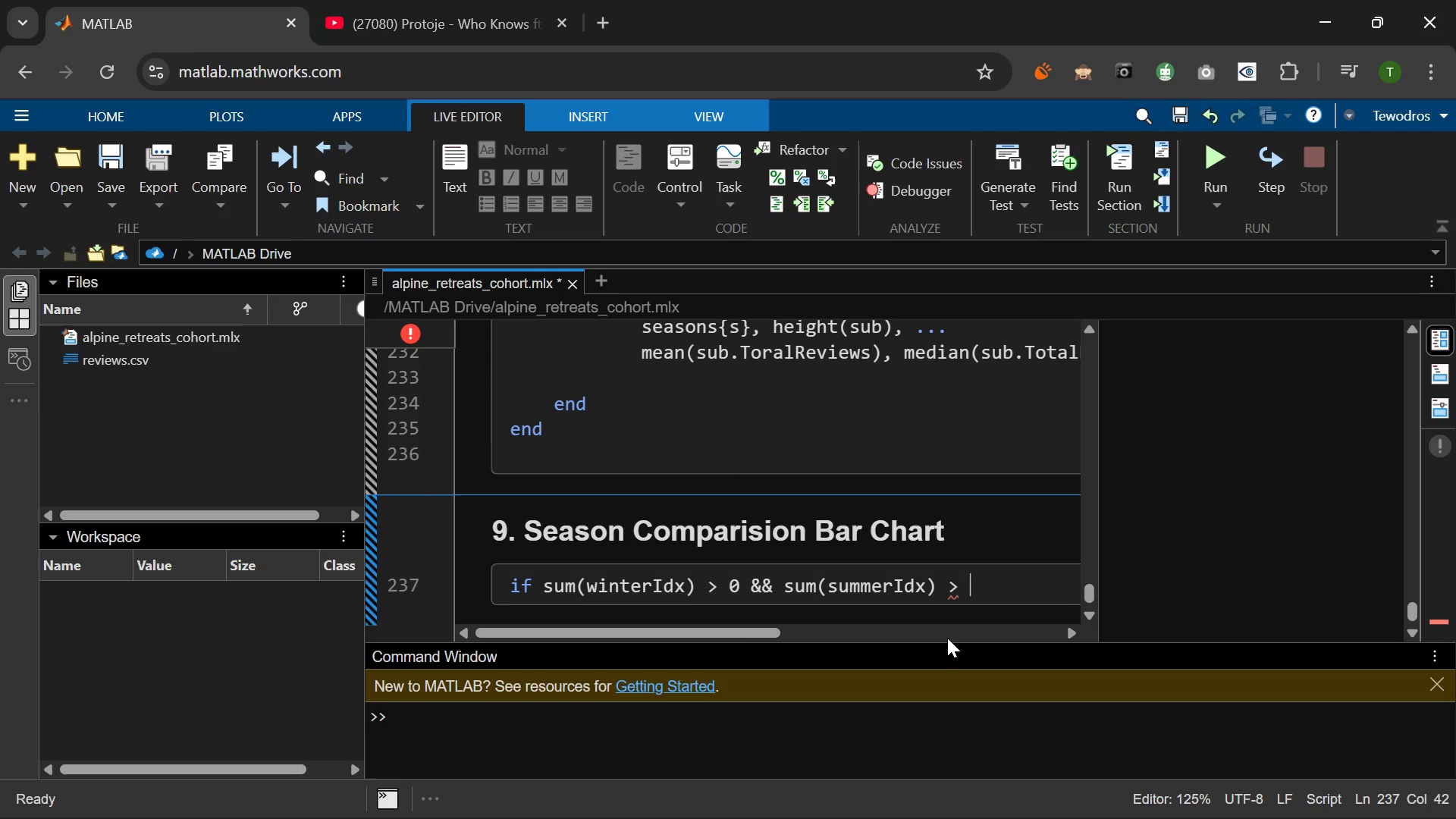 
key(Space)
 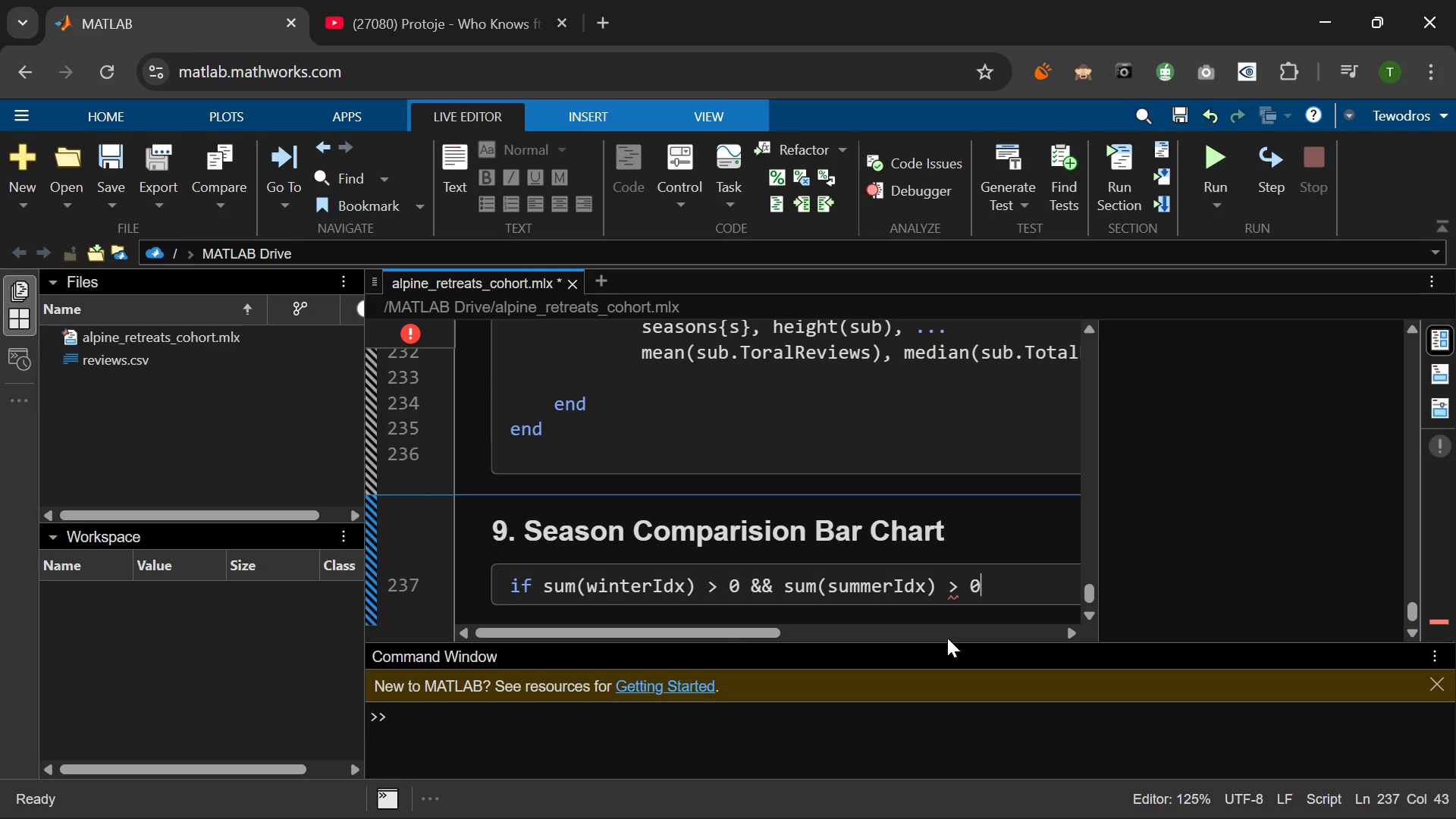 
key(0)
 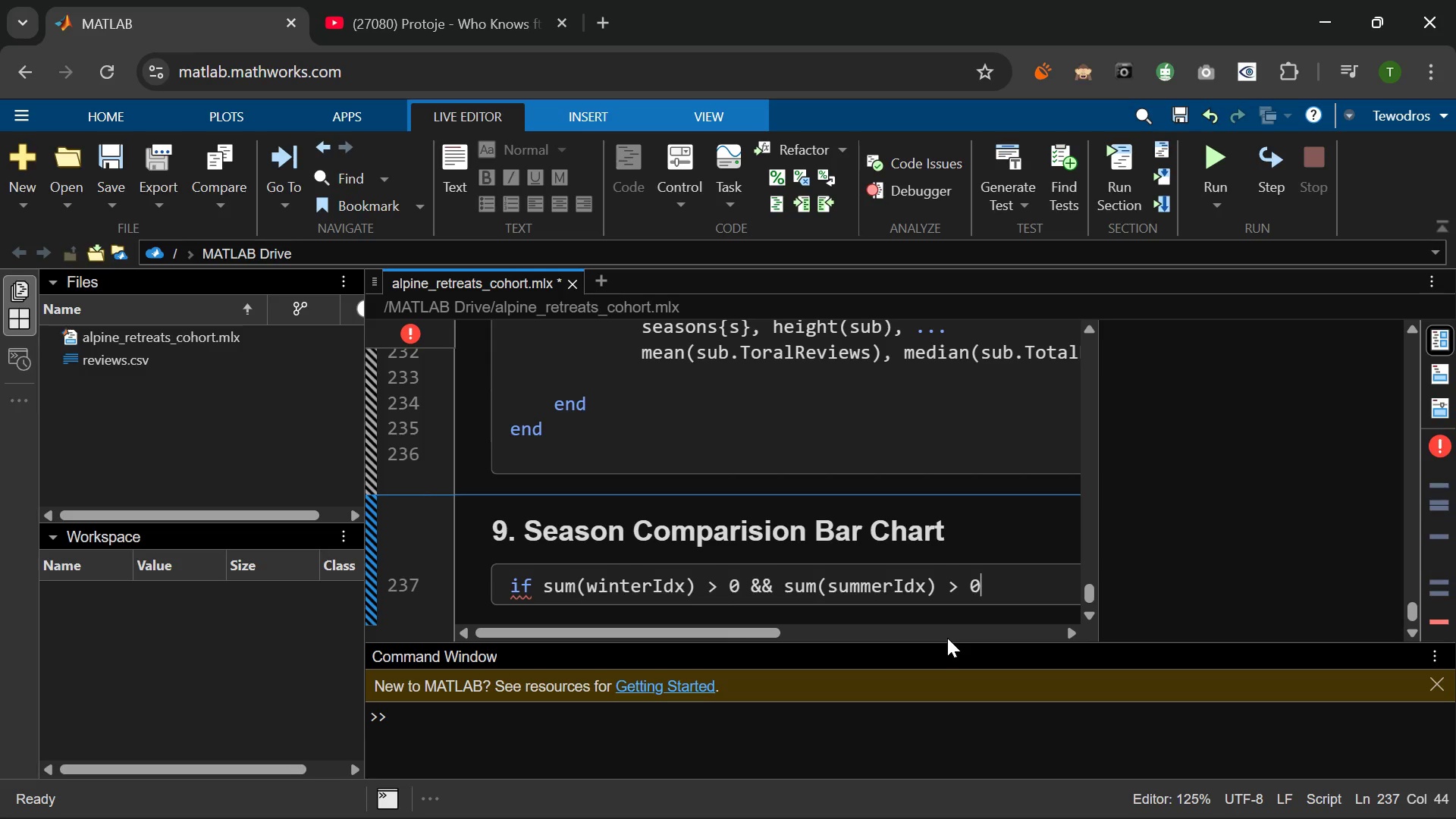 
key(Enter)
 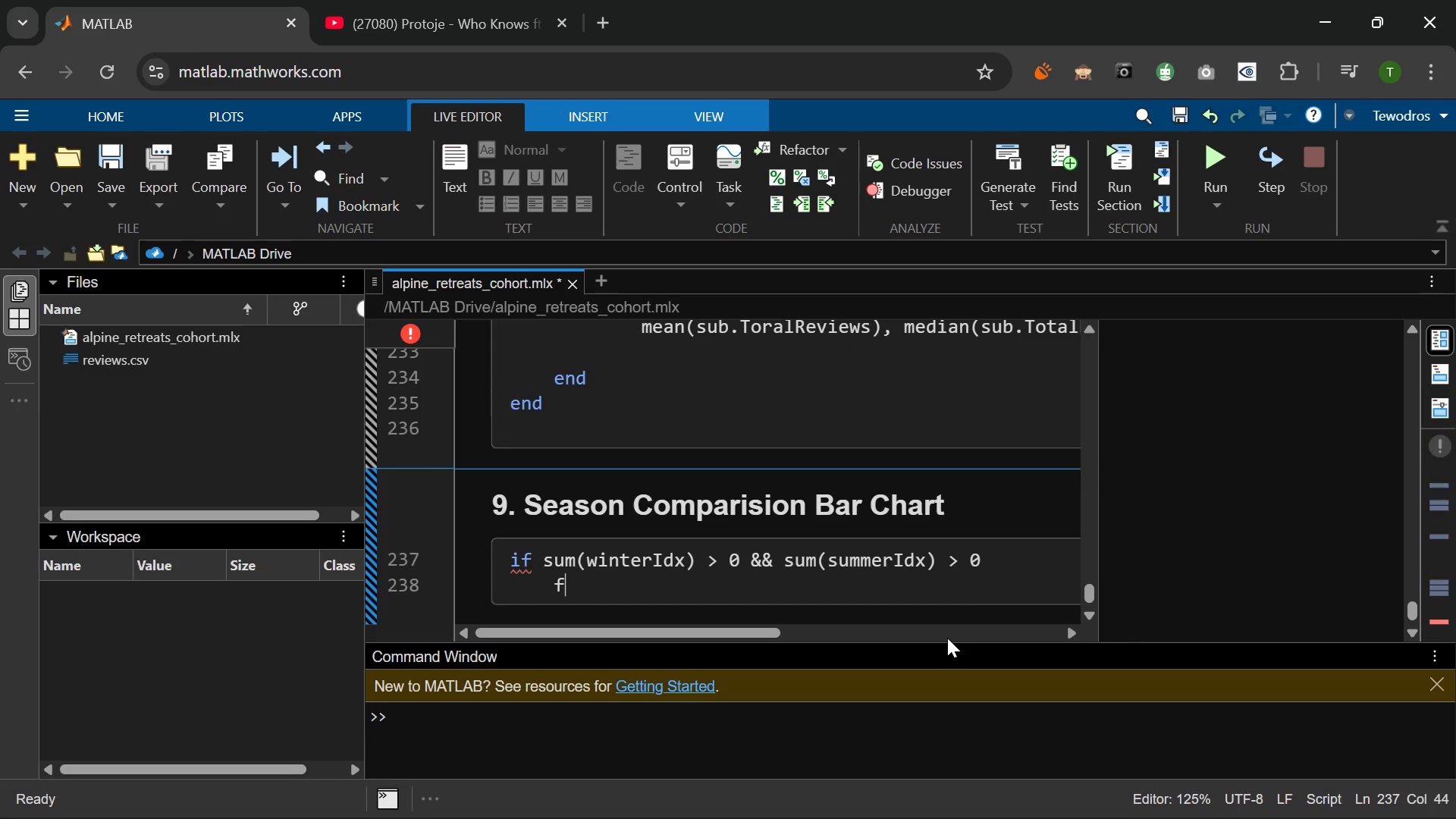 
type(figure)
 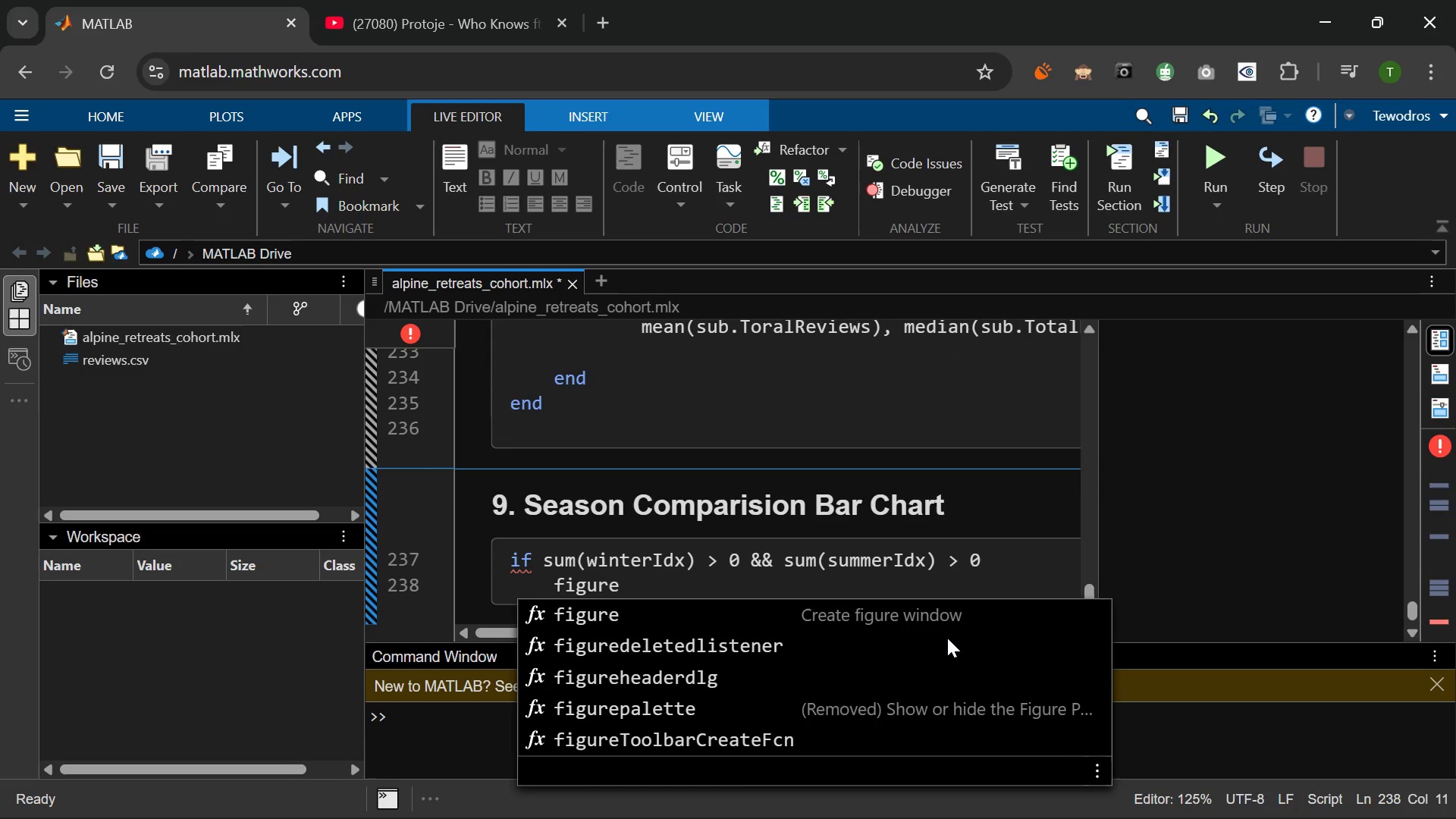 
type(('Nma)
key(Backspace)
key(Backspace)
type(ame)
 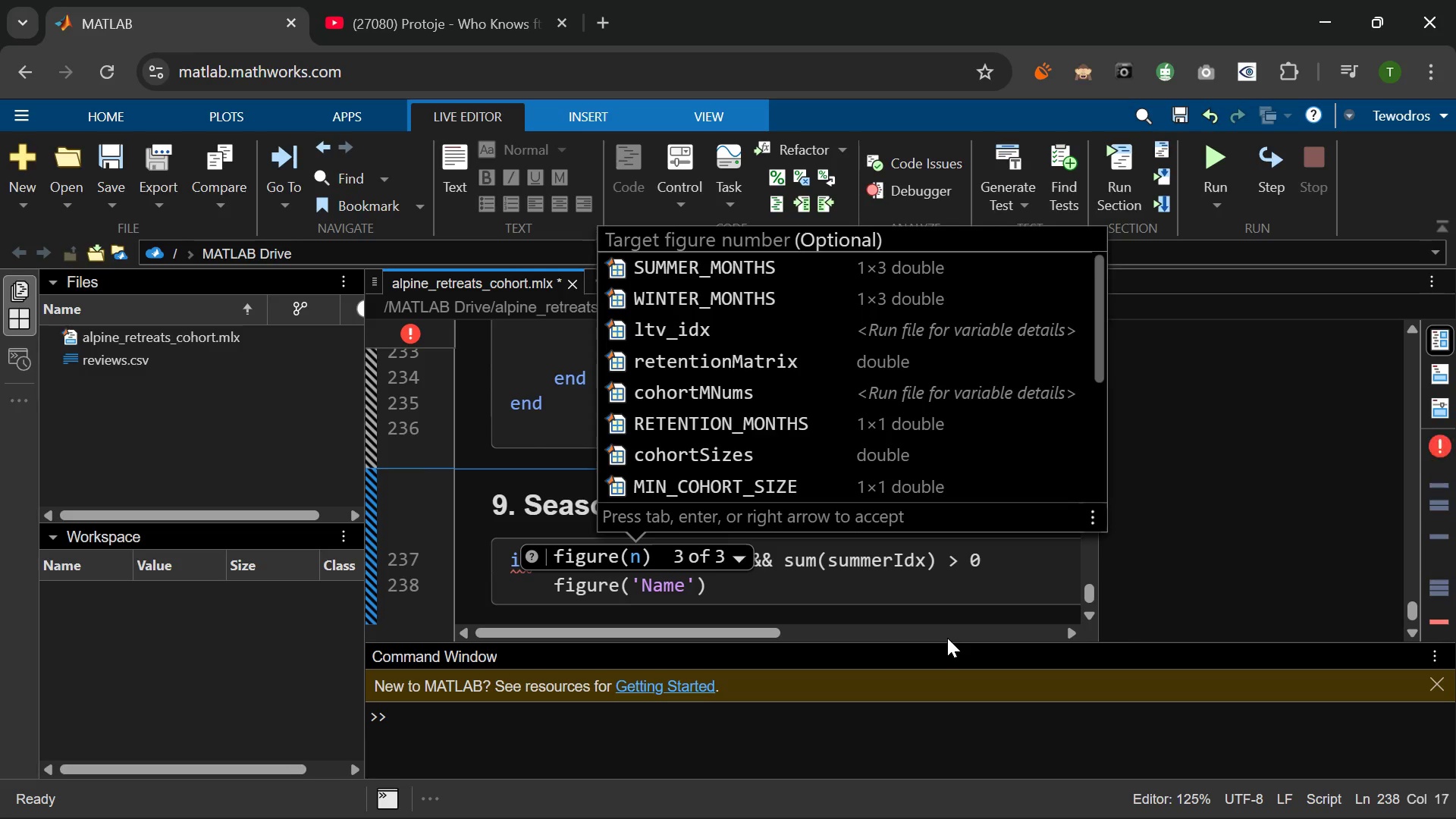 
key(ArrowRight)
 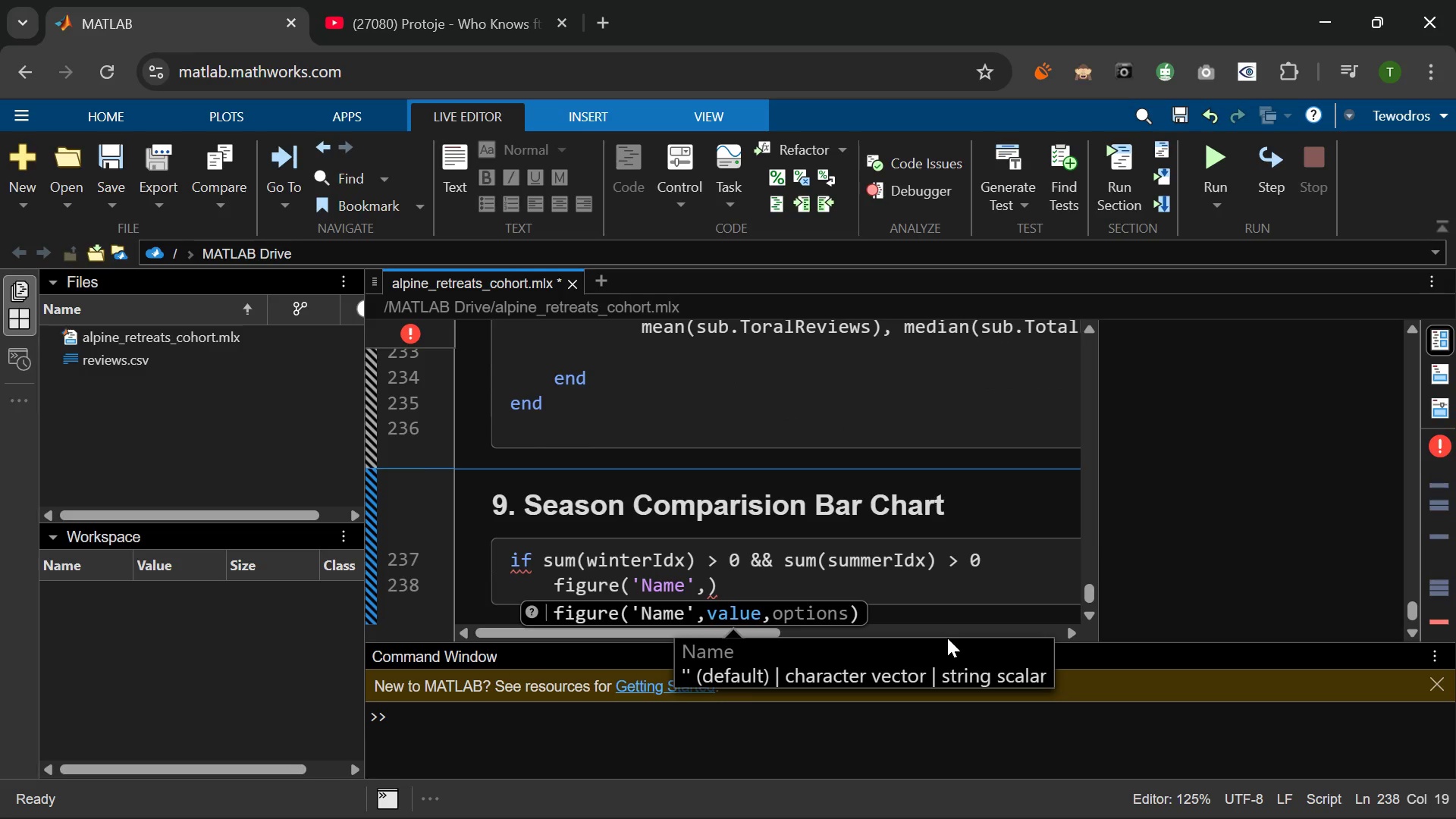 
type('winter )
 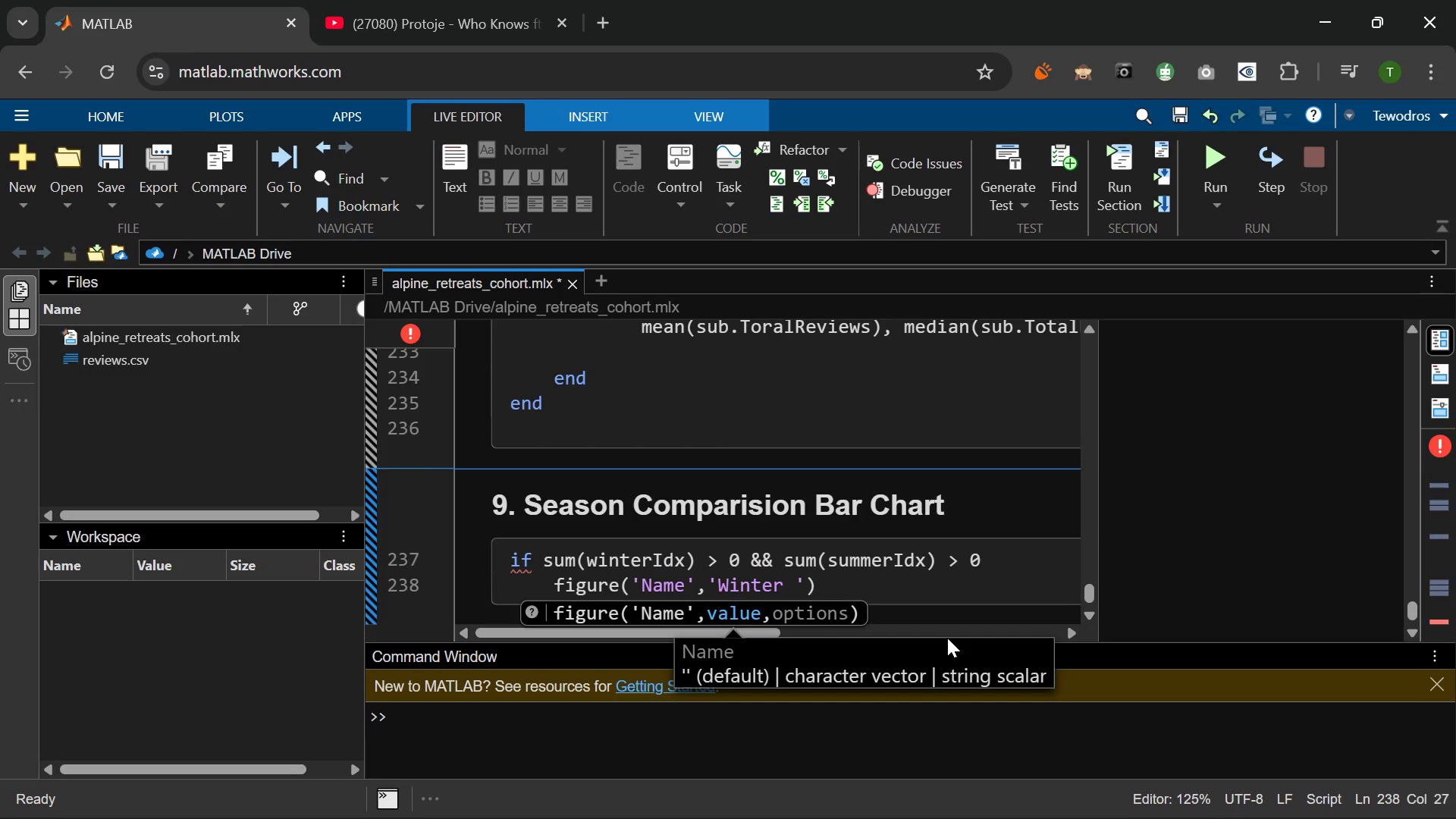 
type(vs summer Cohot)
key(Backspace)
type(rt)
 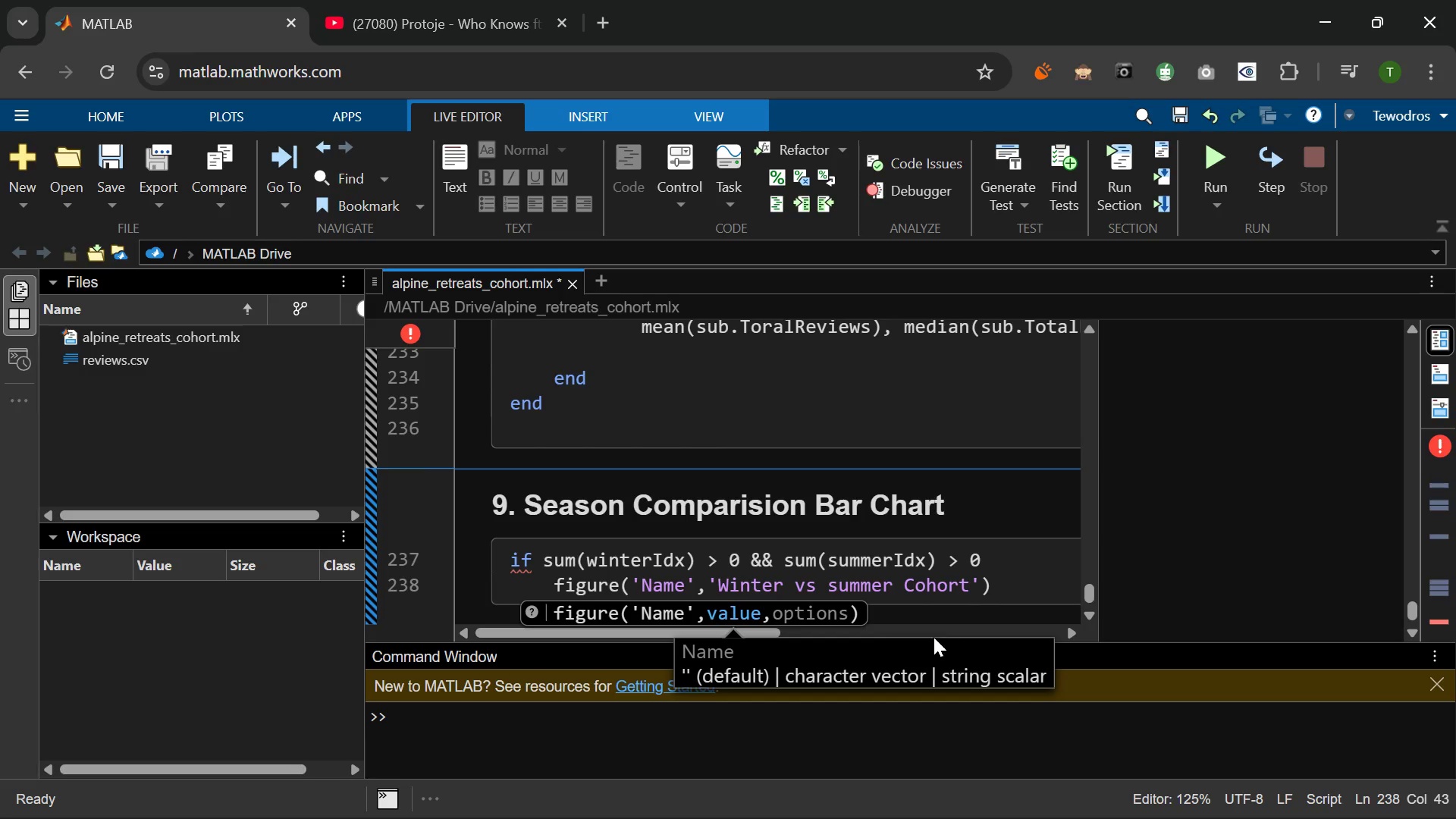 
left_click([840, 577])
 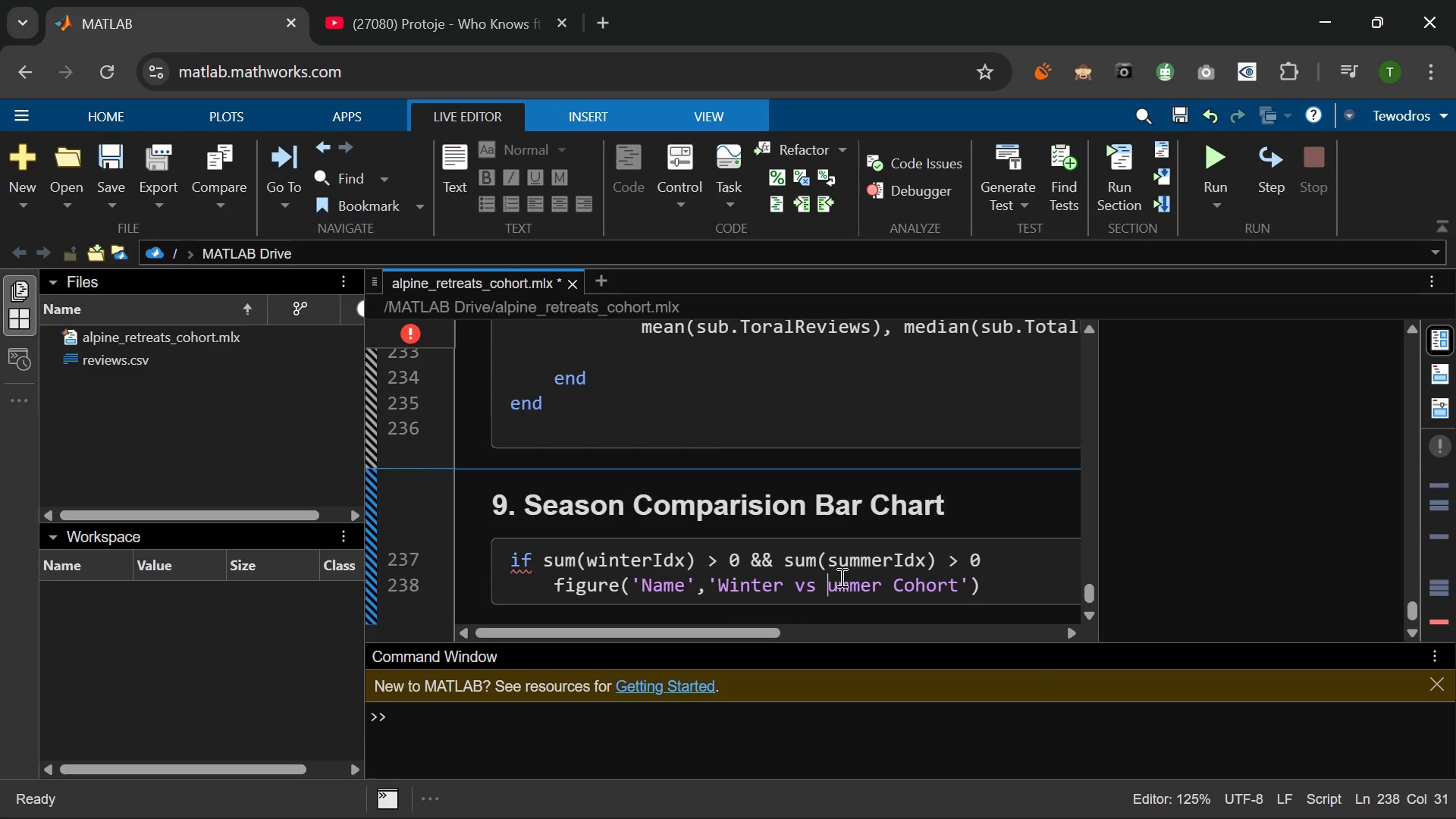 
key(Backspace)
 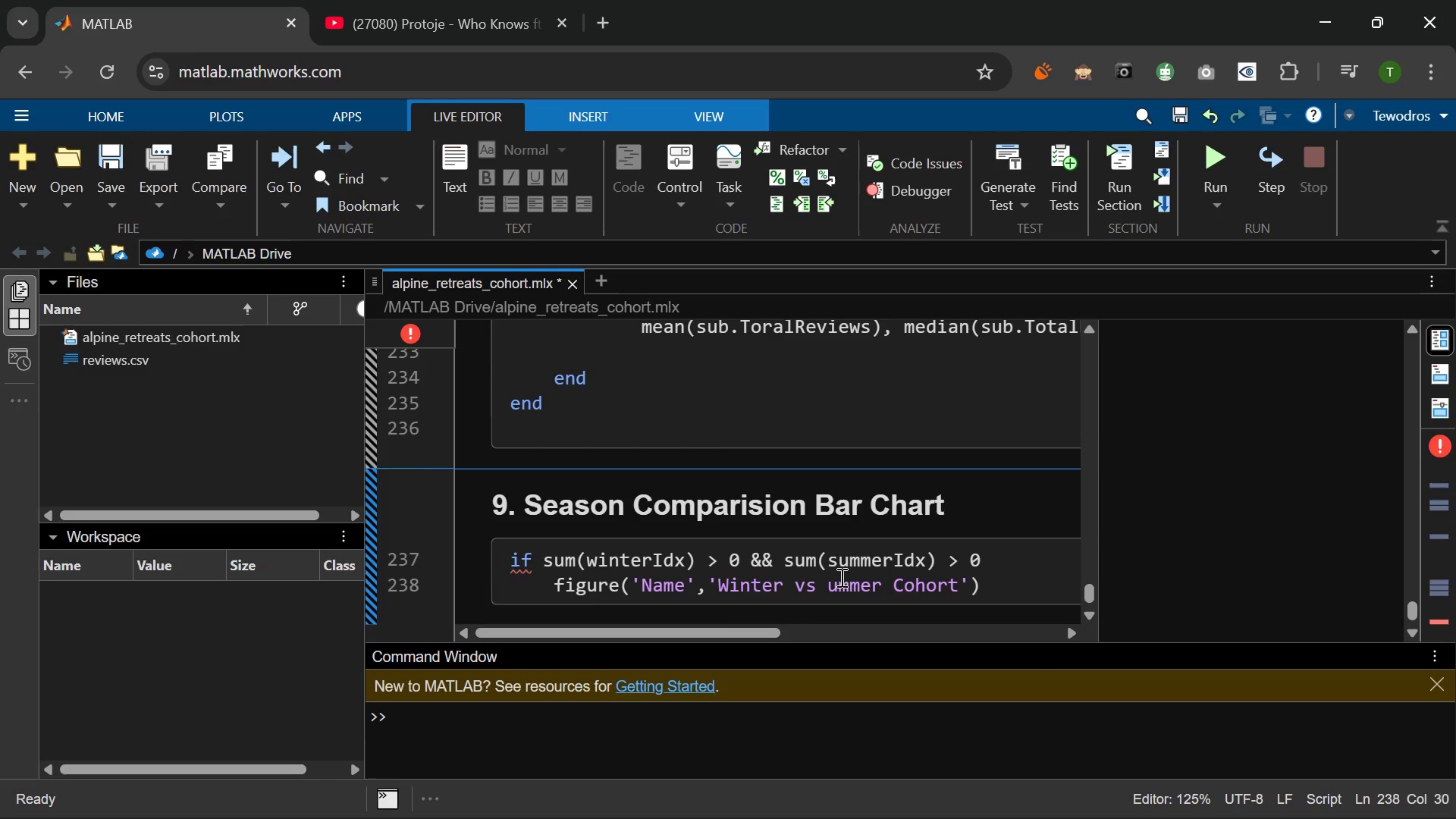 
key(Shift+S)
 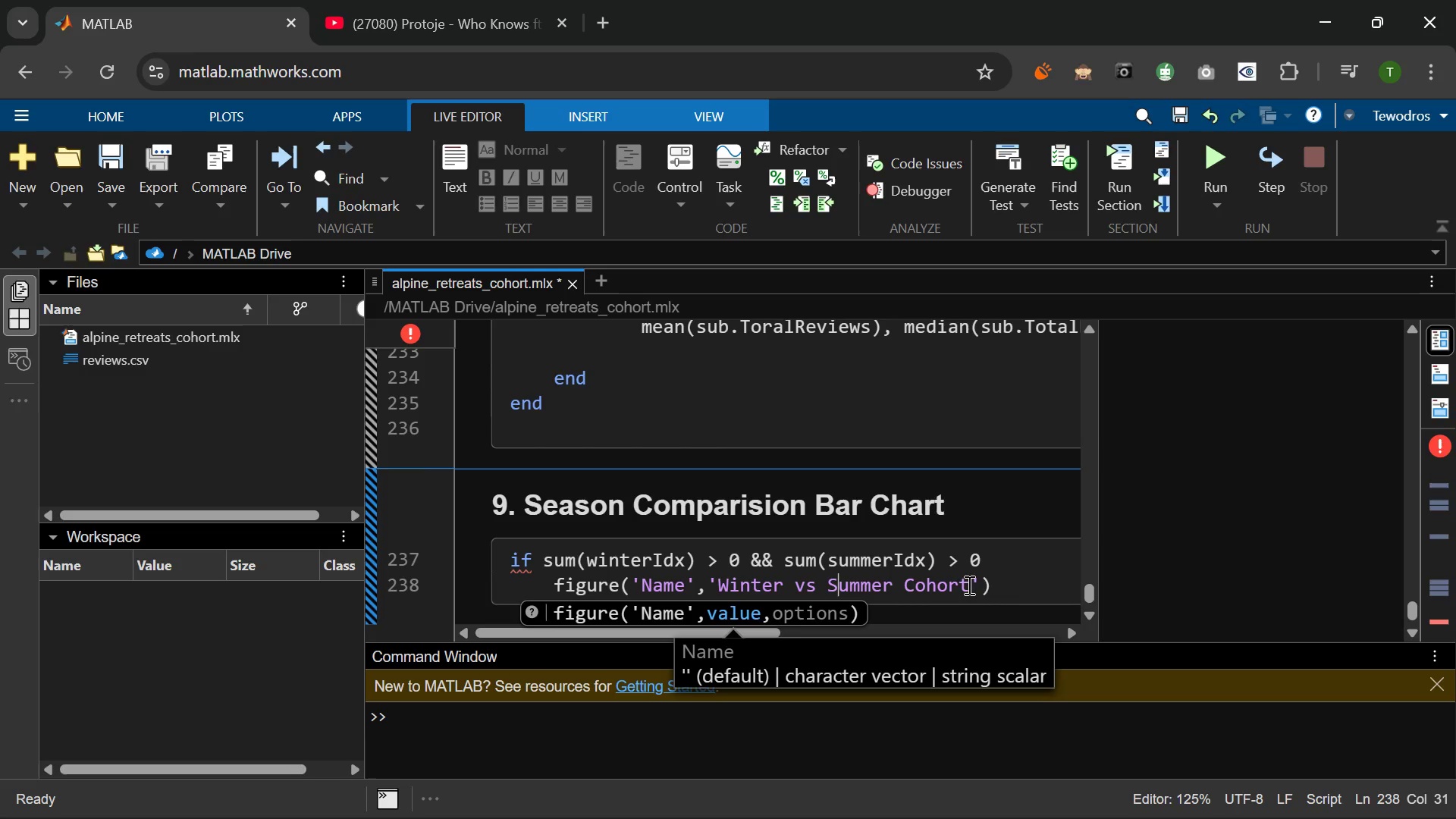 
left_click([967, 584])
 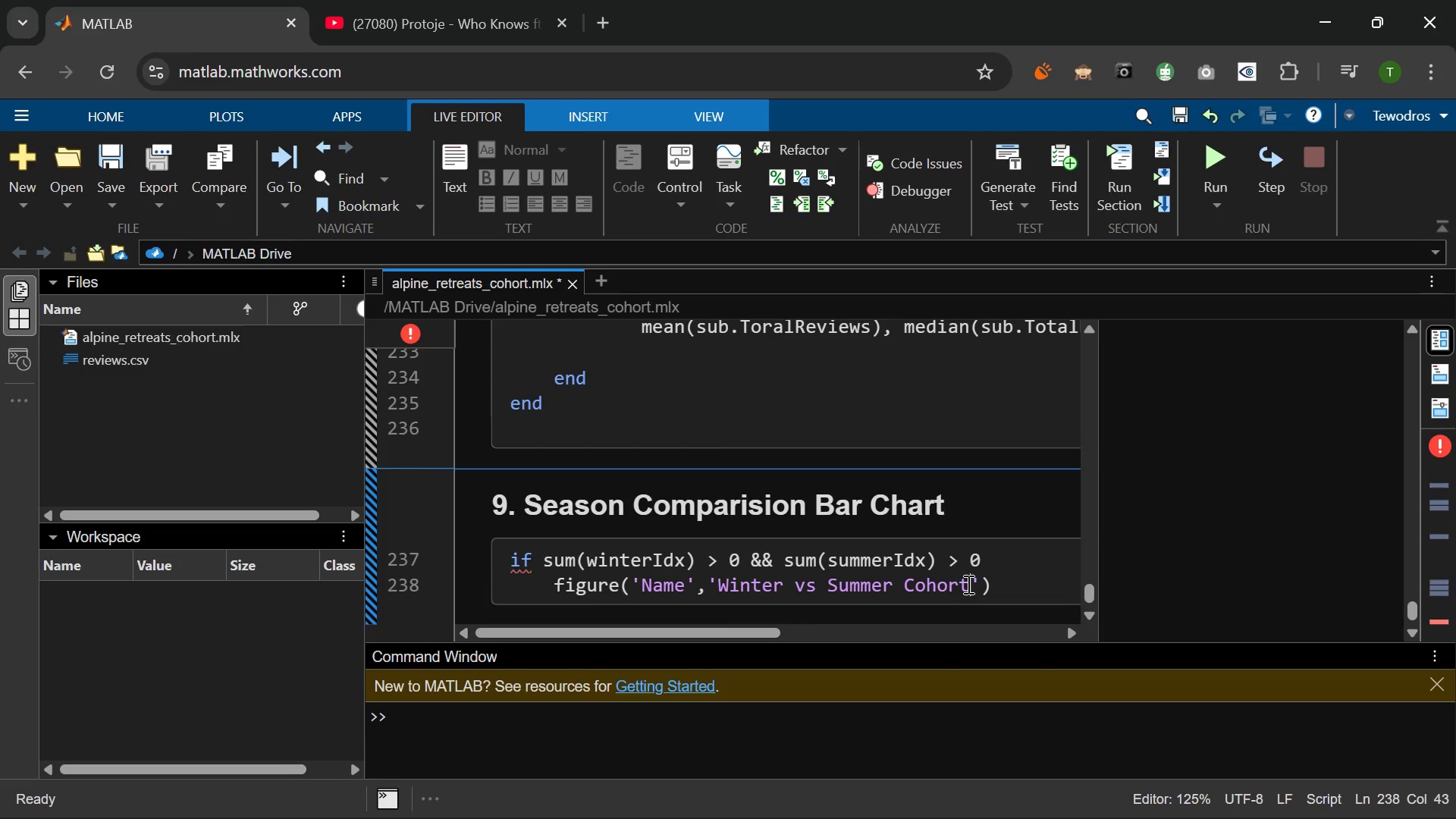 
type( Retention', ...)
 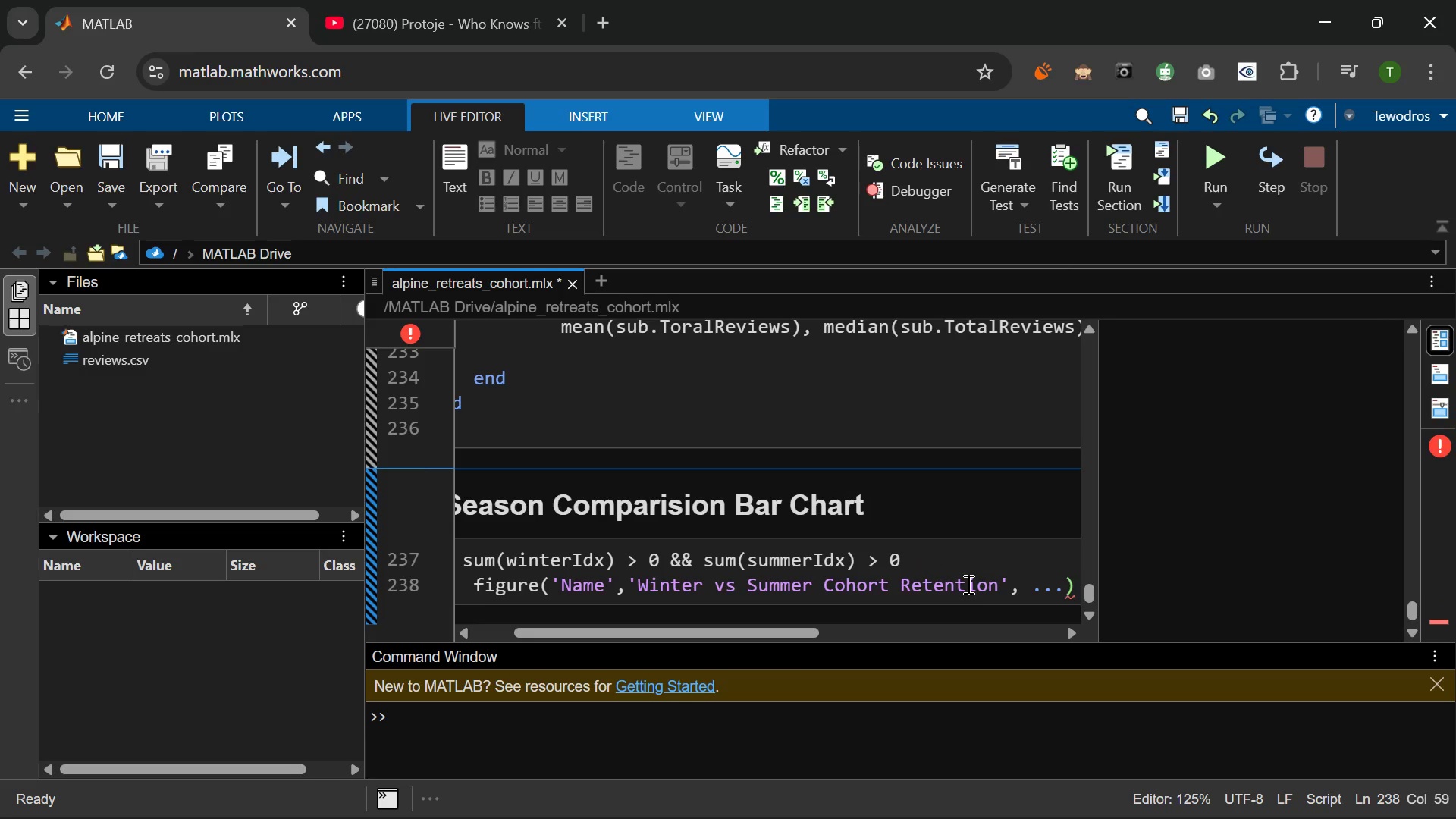 
key(Enter)
 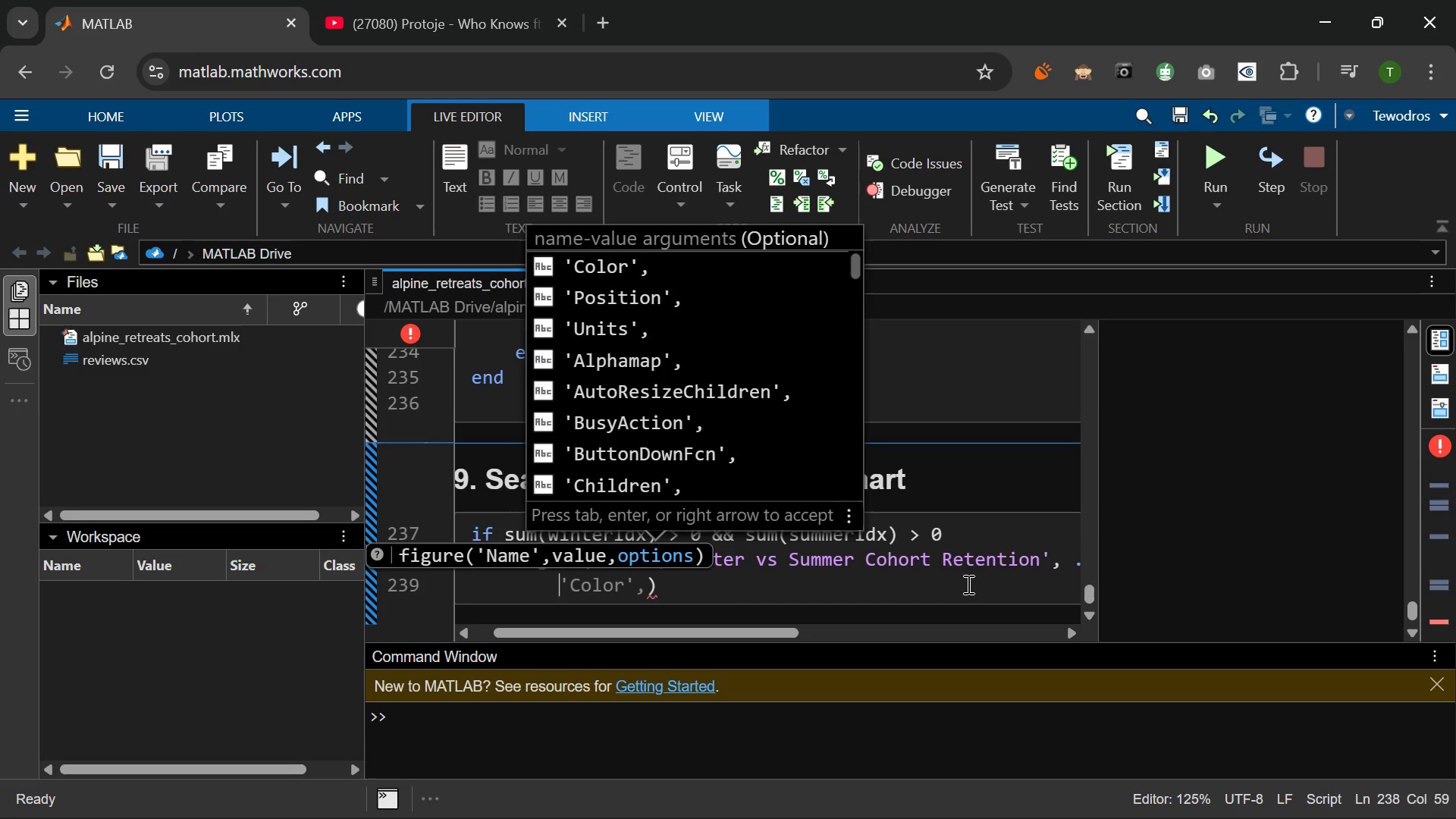 
type('positin)
 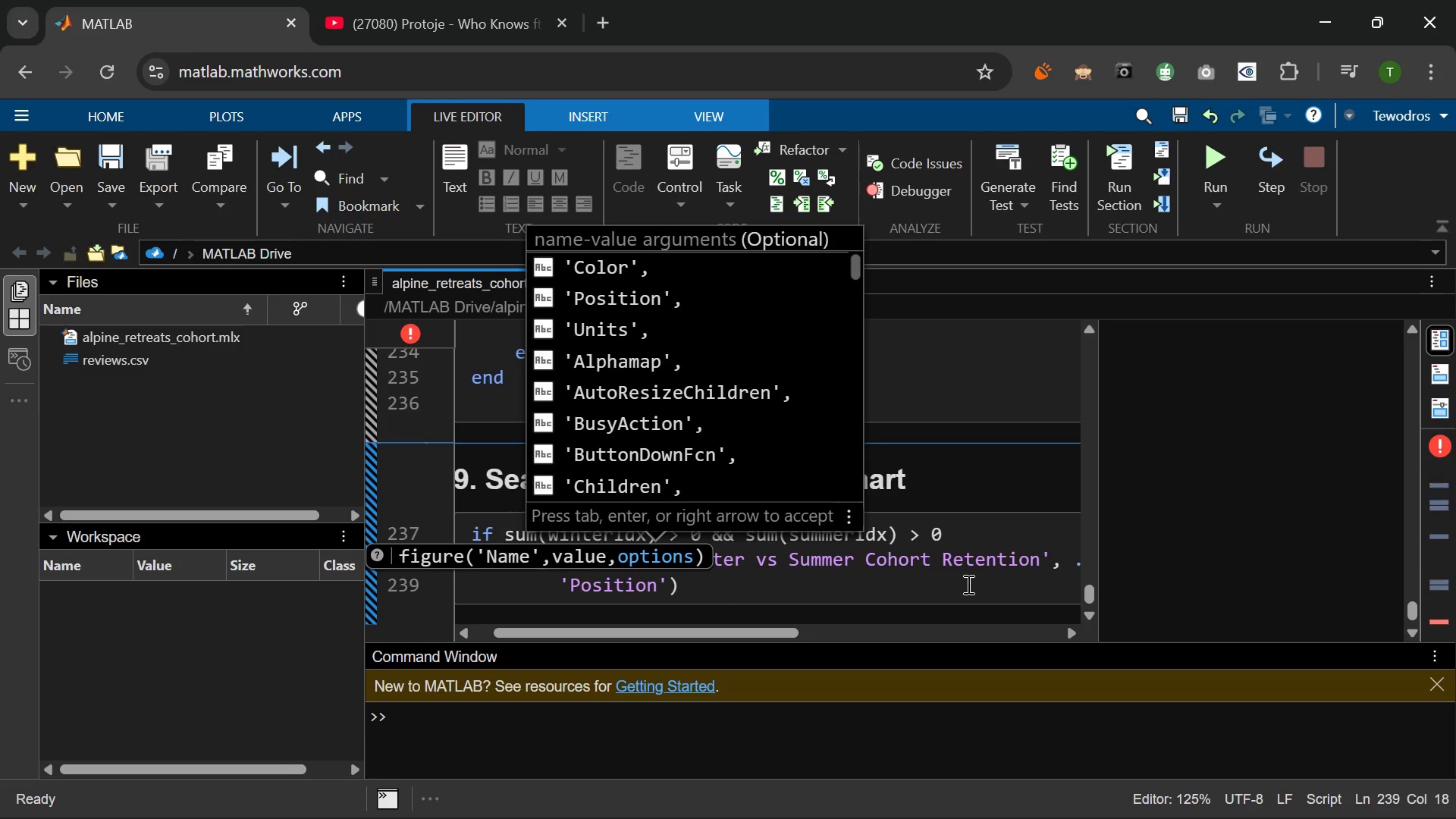 
 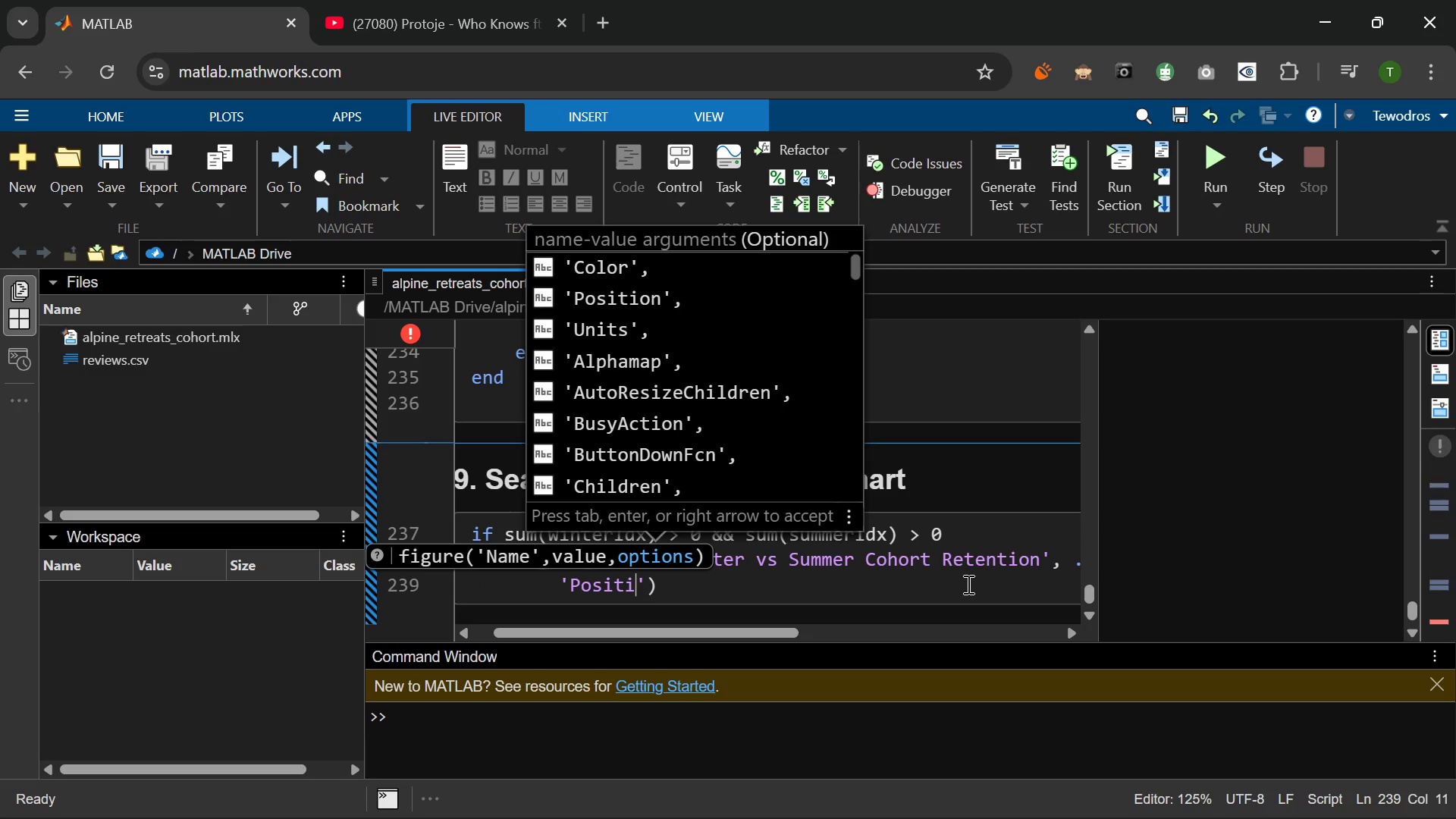 
hold_key(key=O, duration=0.44)
 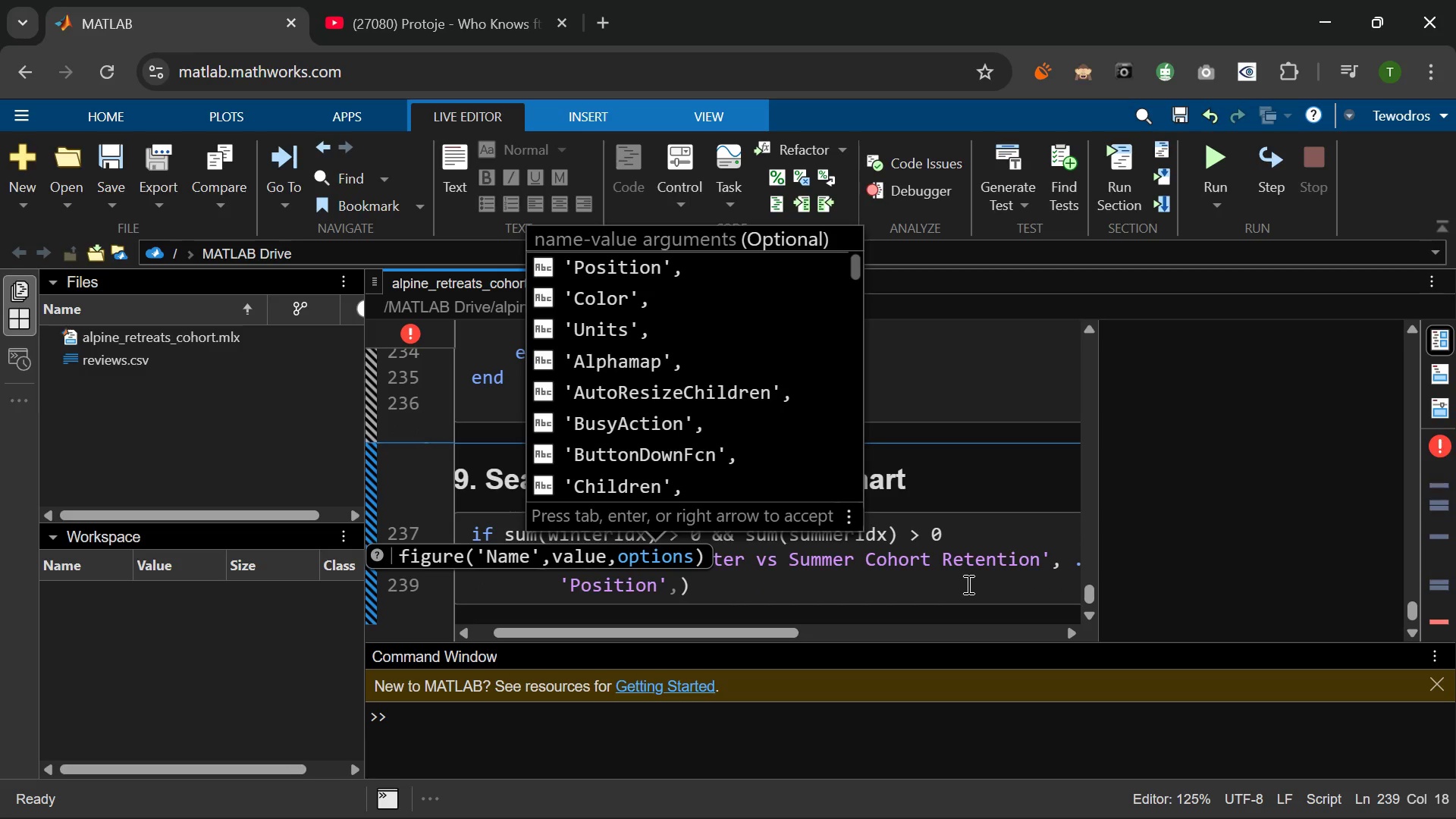 
key(ArrowRight)
 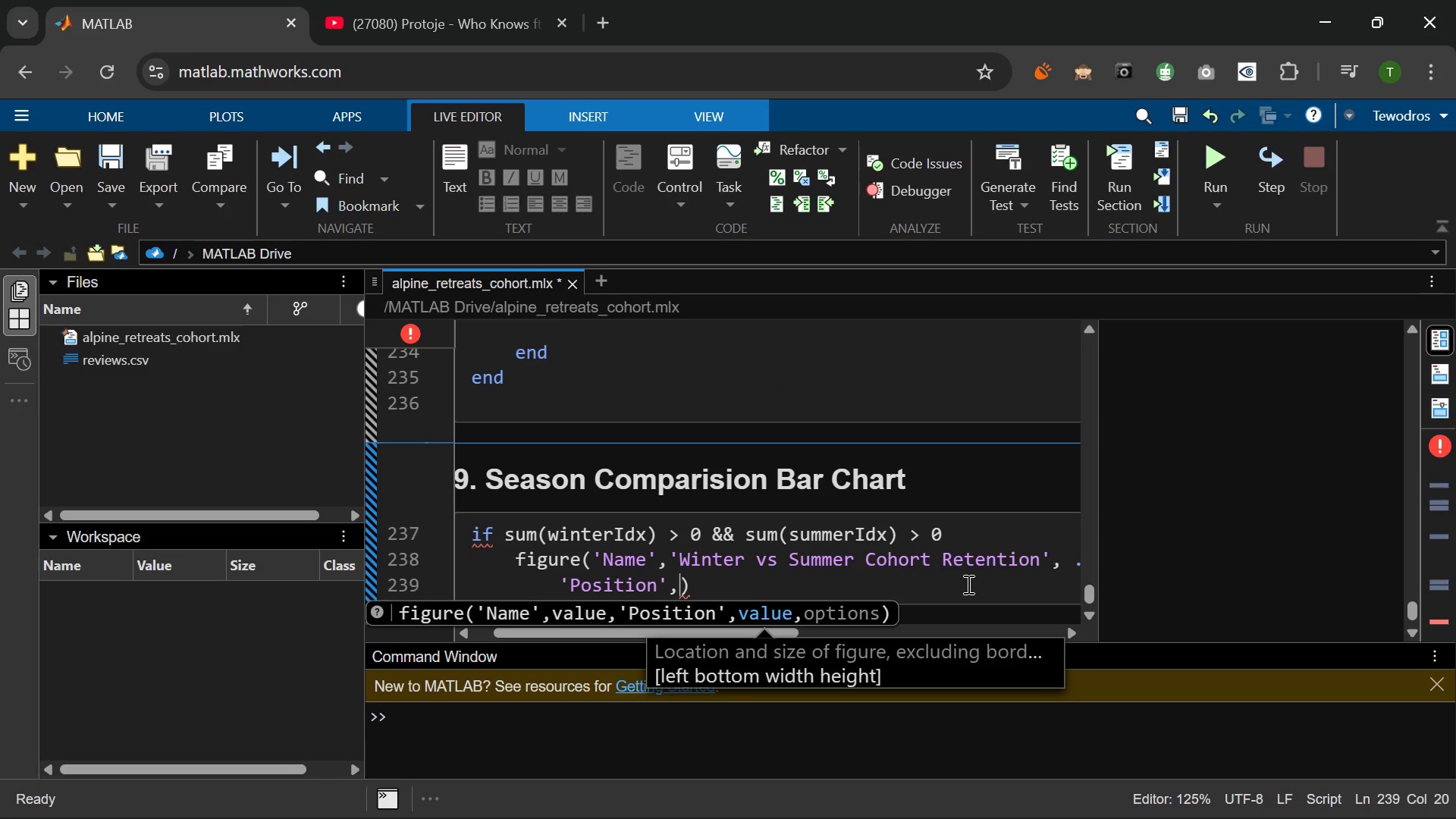 
type( [100)
 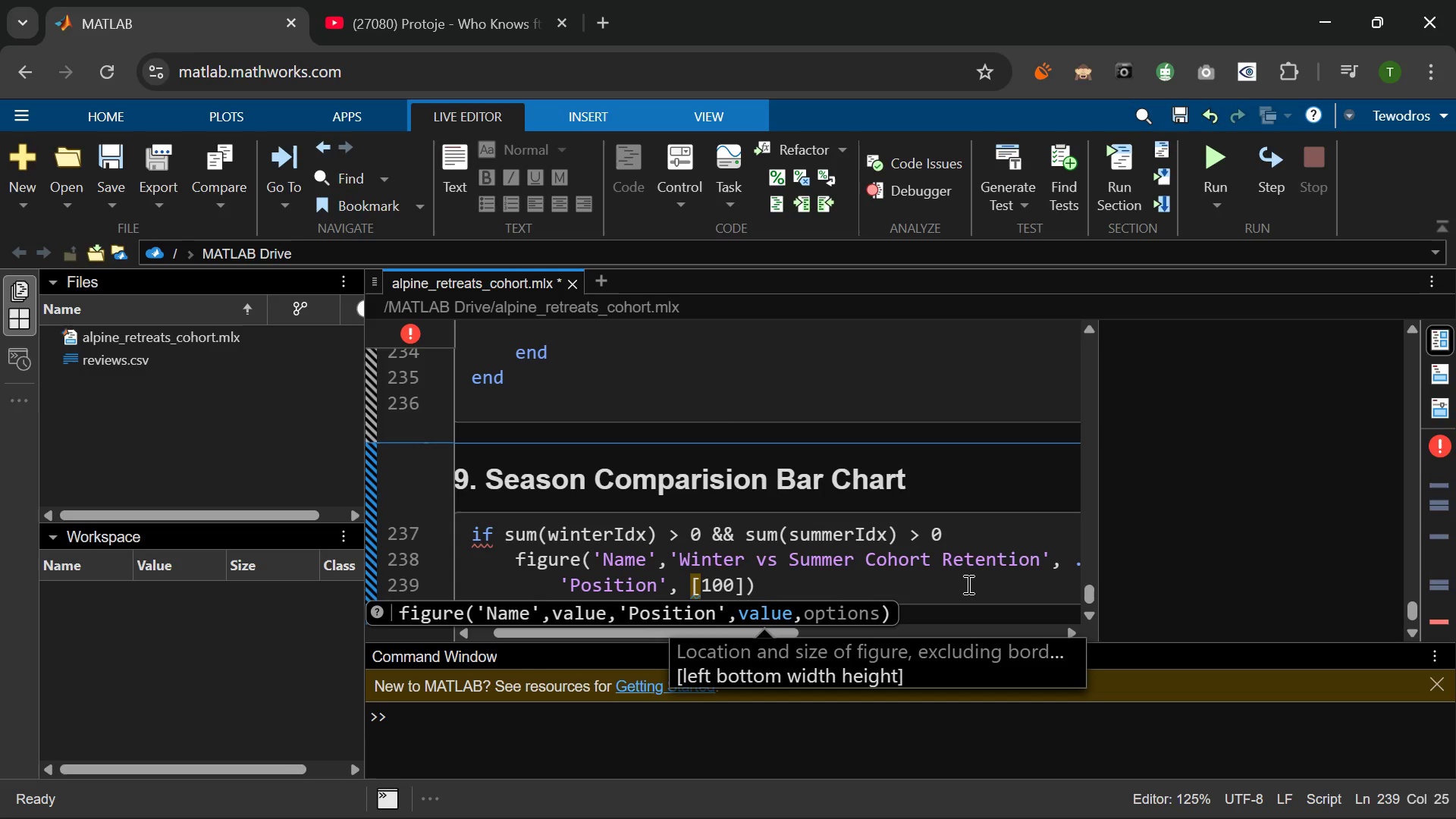 
wait(8.16)
 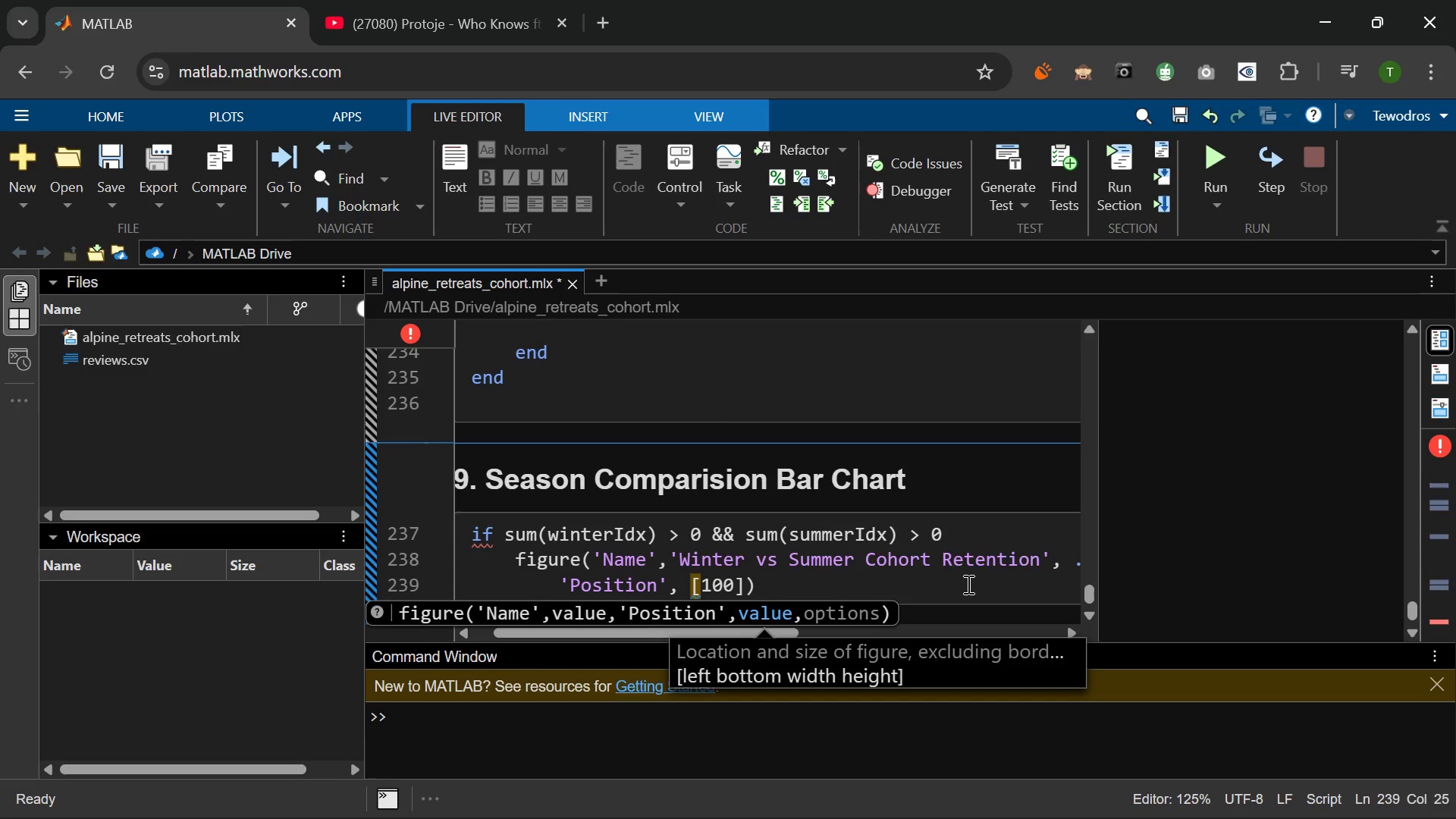 
key(Space)
 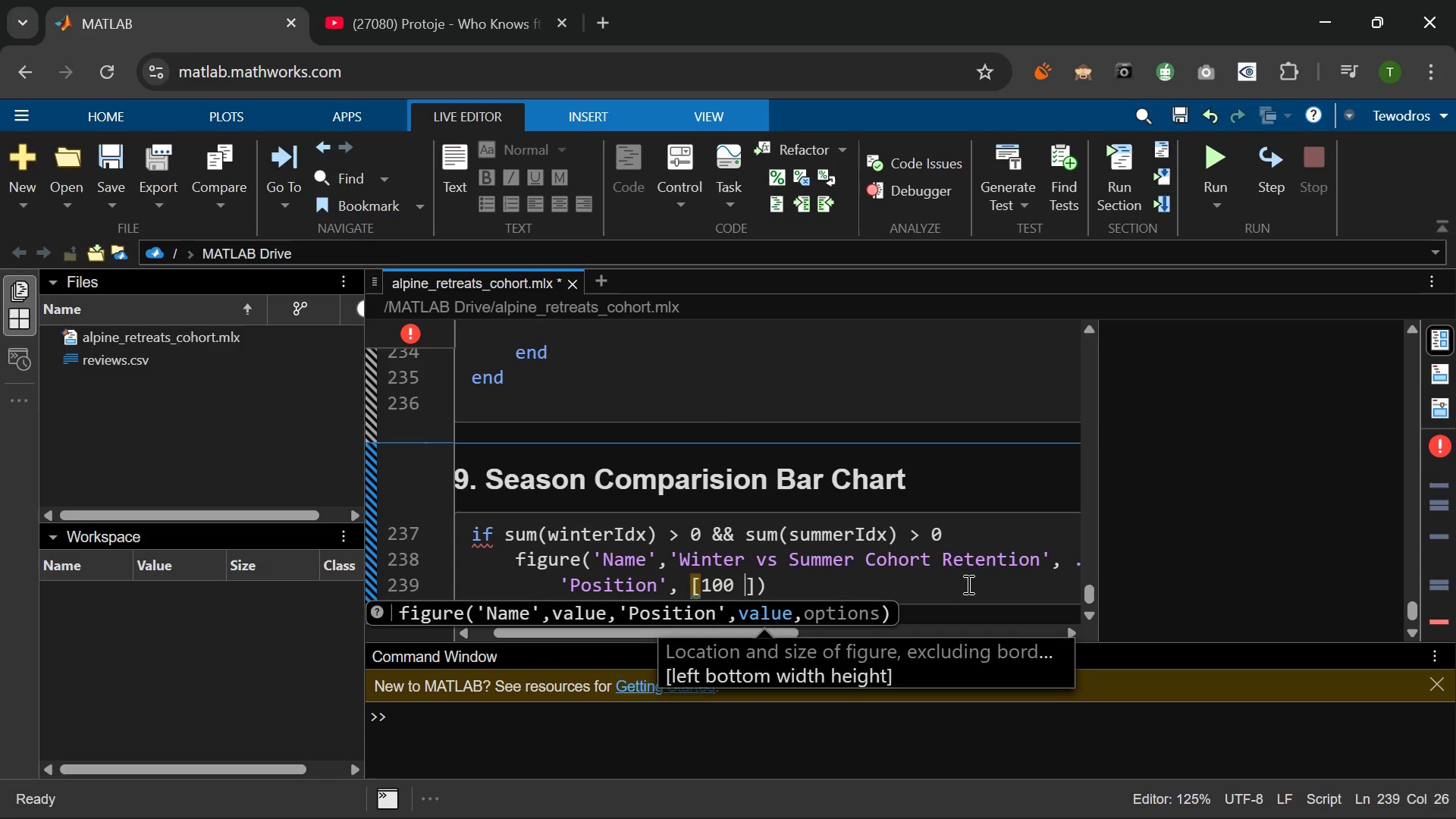 
type(100 820 500)
 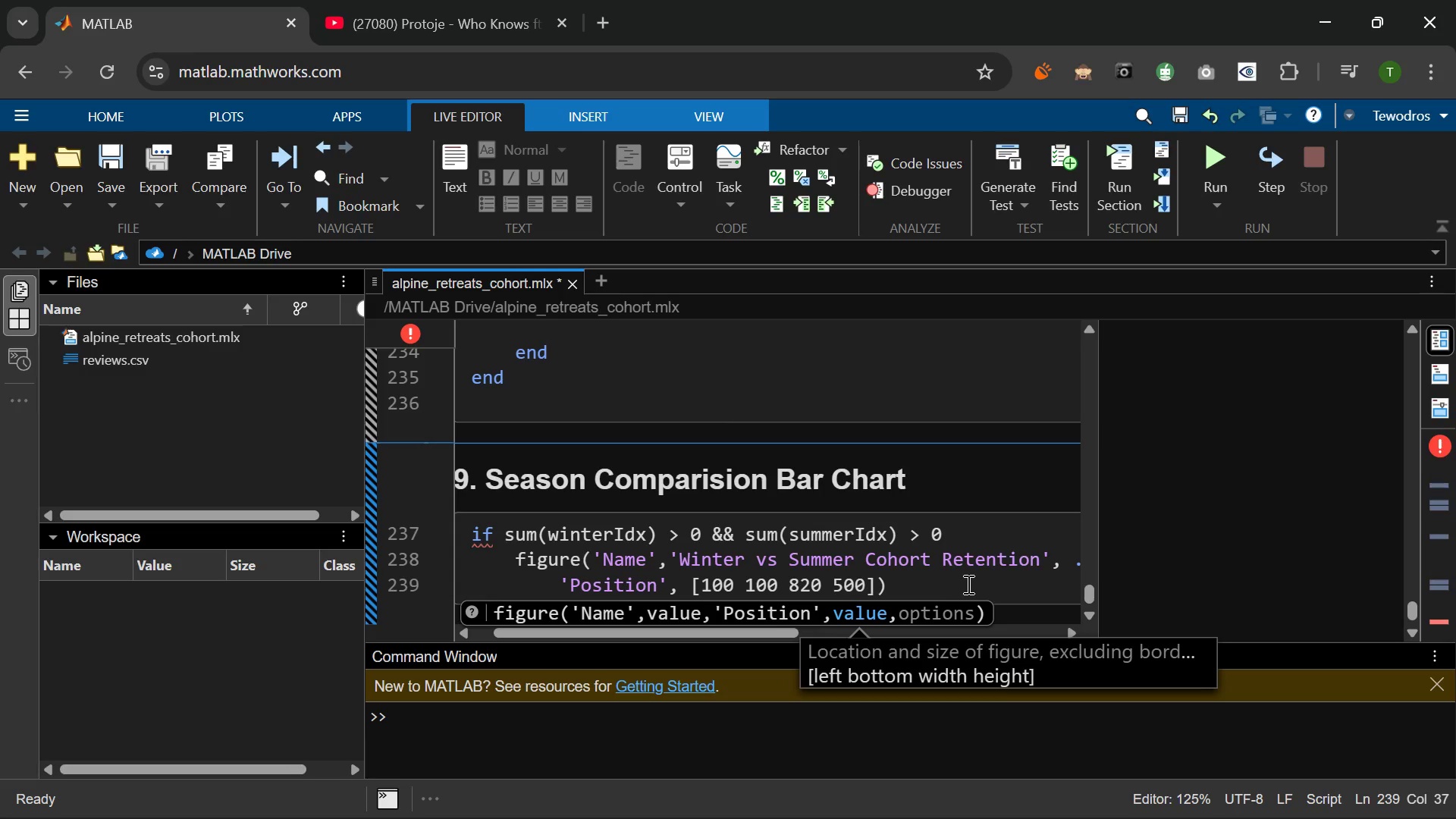 
key(ArrowRight)
 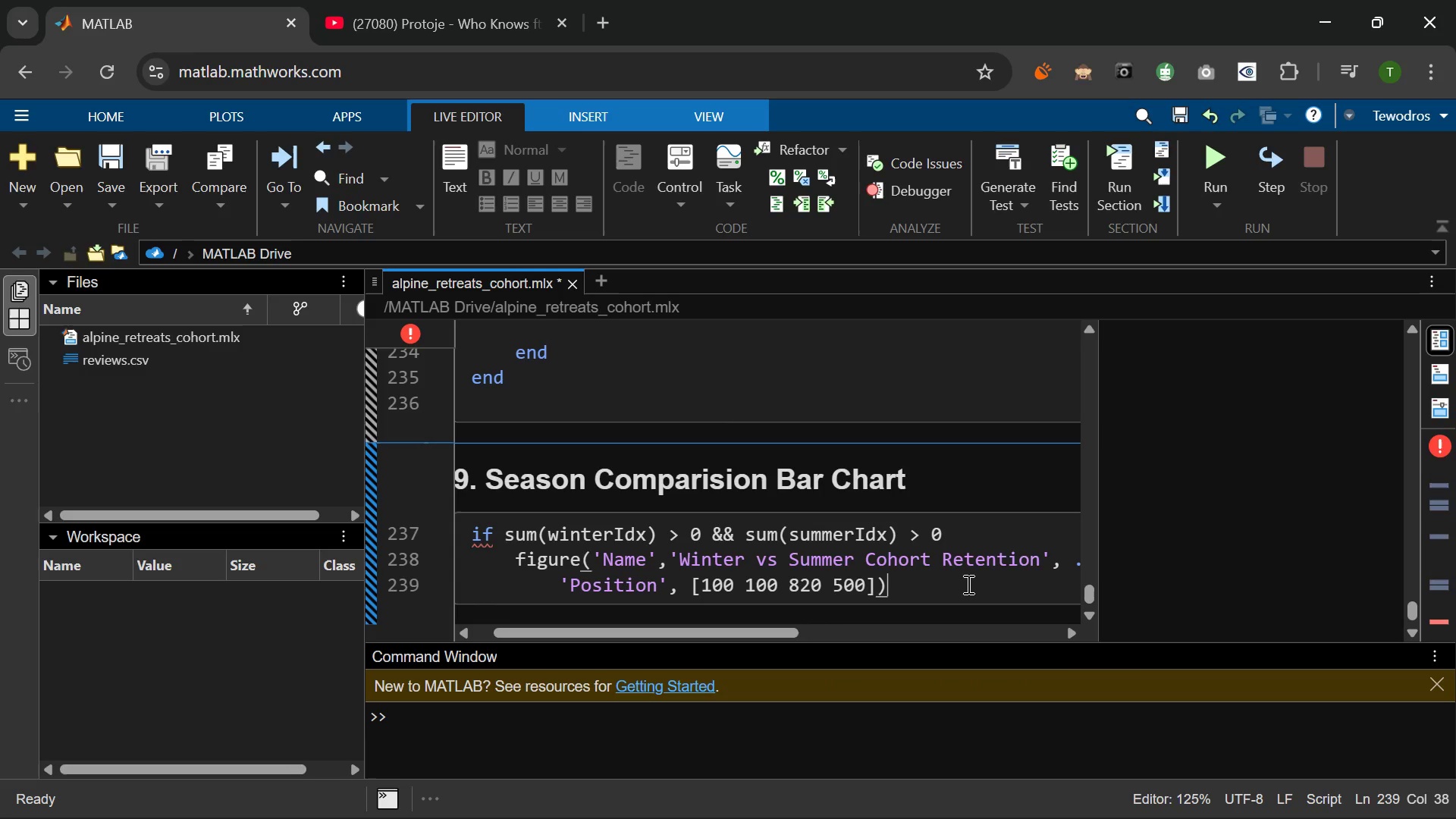 
key(ArrowRight)
 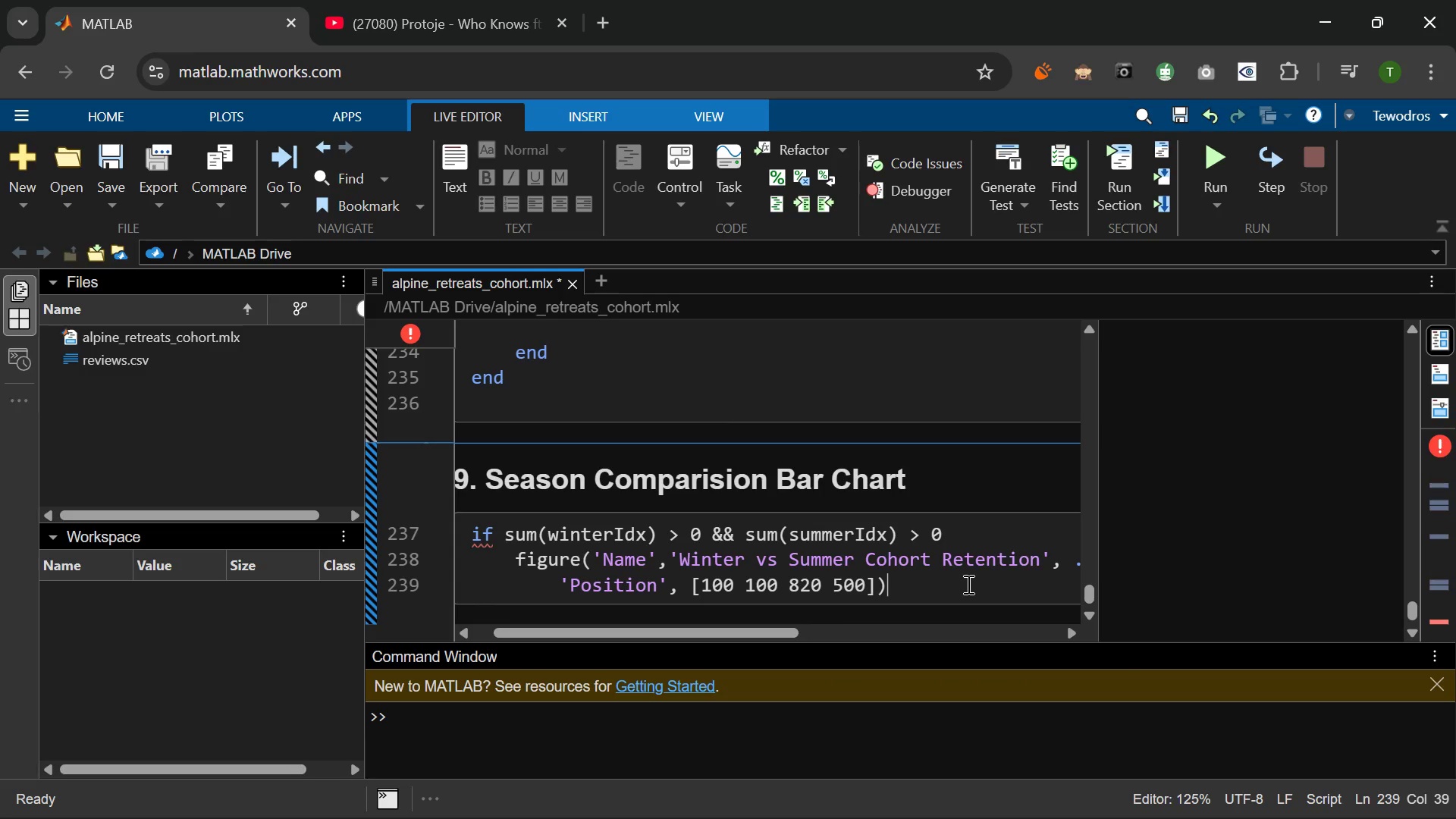 
key(Semicolon)
 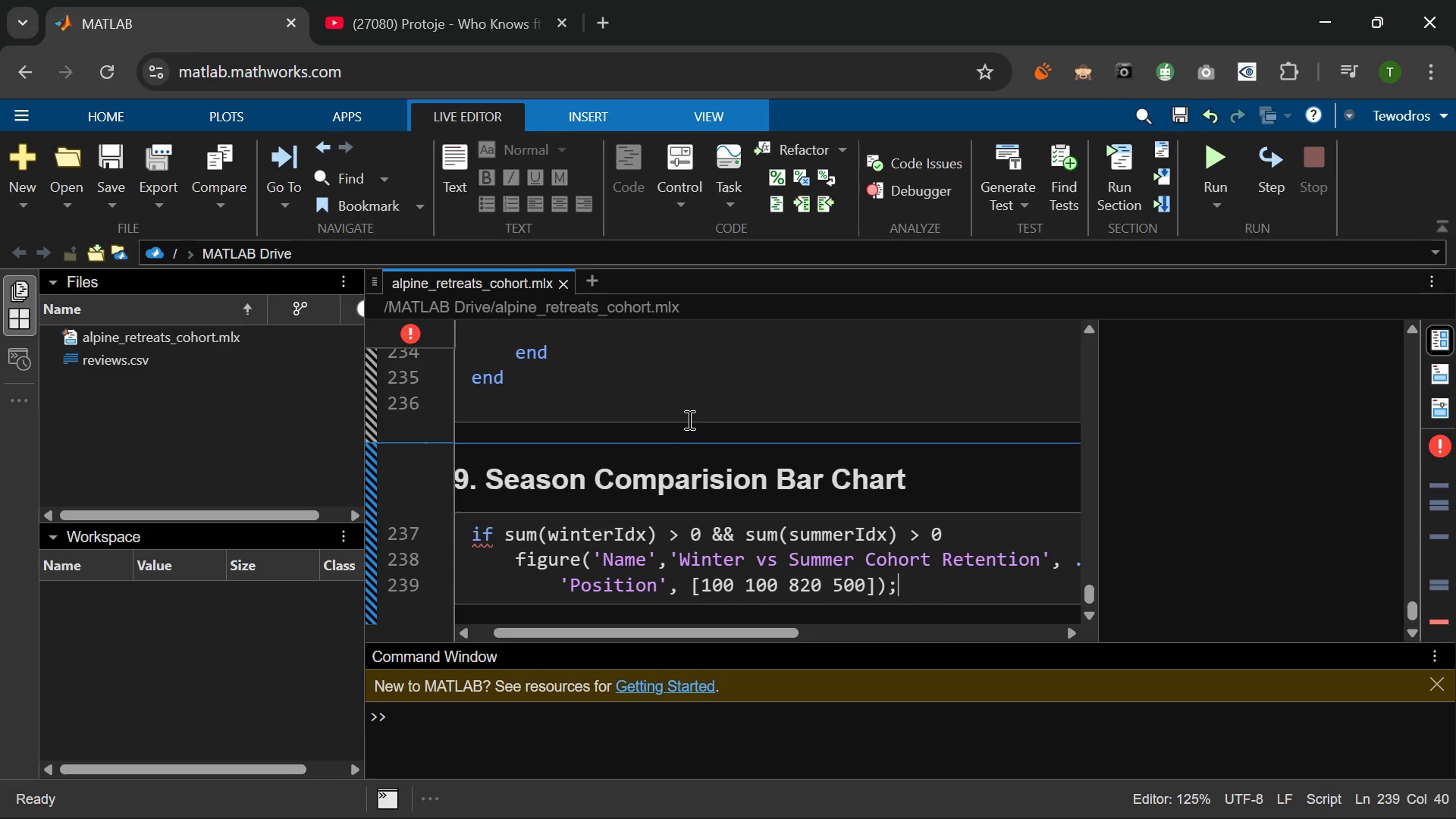 
wait(8.69)
 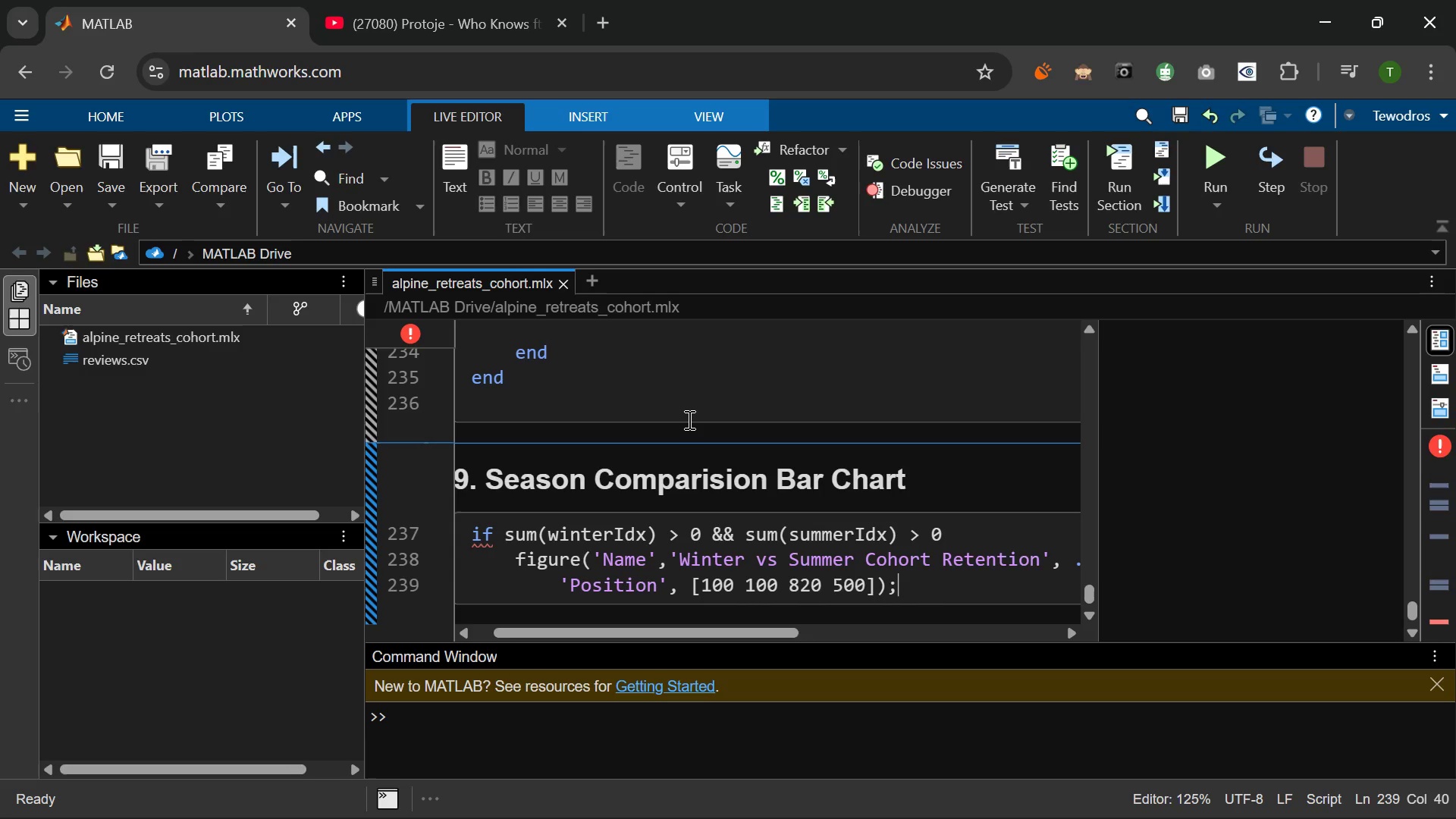 
key(Enter)
 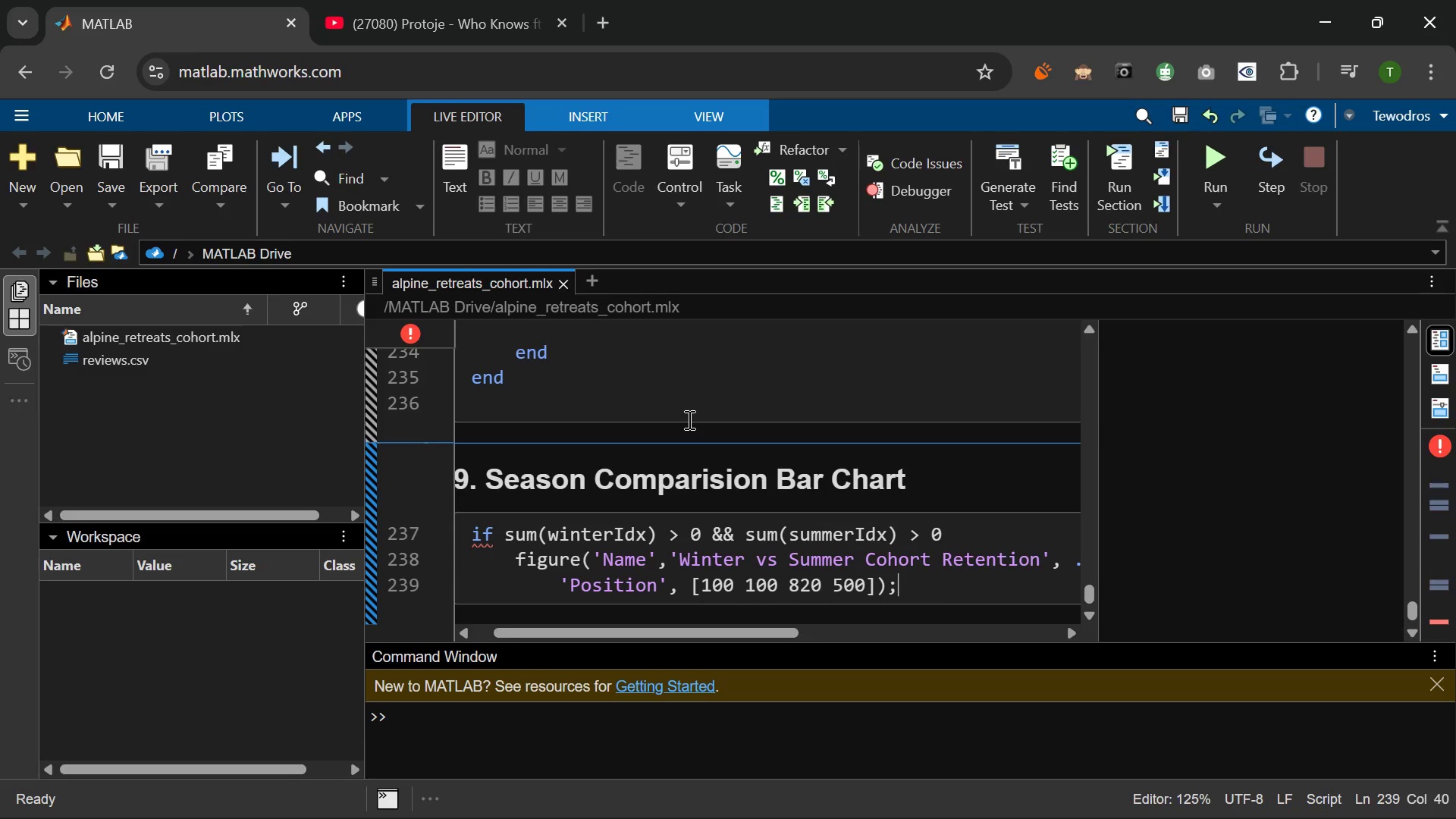 
key(Enter)
 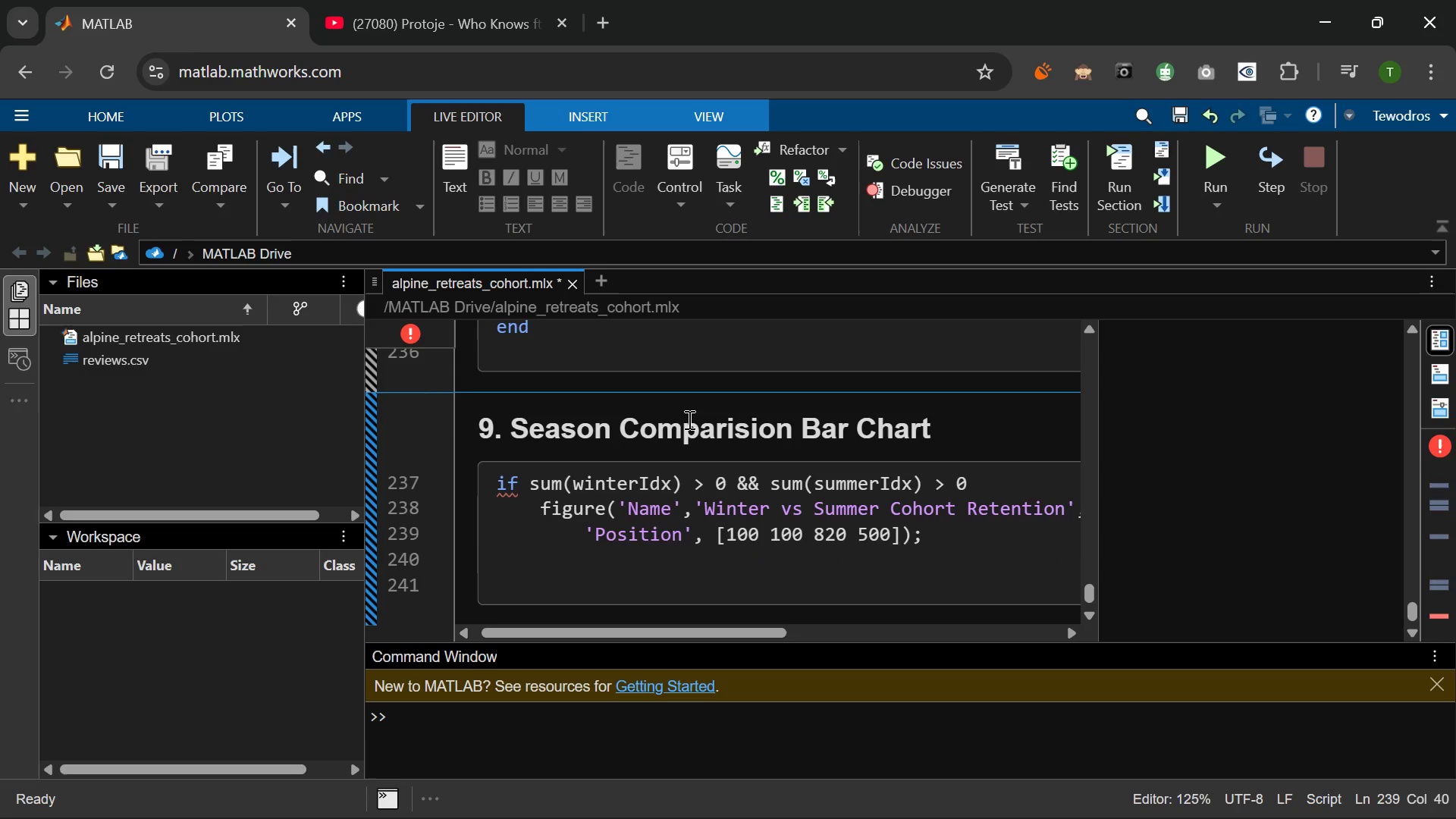 
type(s\)
key(Backspace)
key(Backspace)
type(winterAb)
key(Backspace)
type(vg = nammean(retentionM)
key(Tab)
 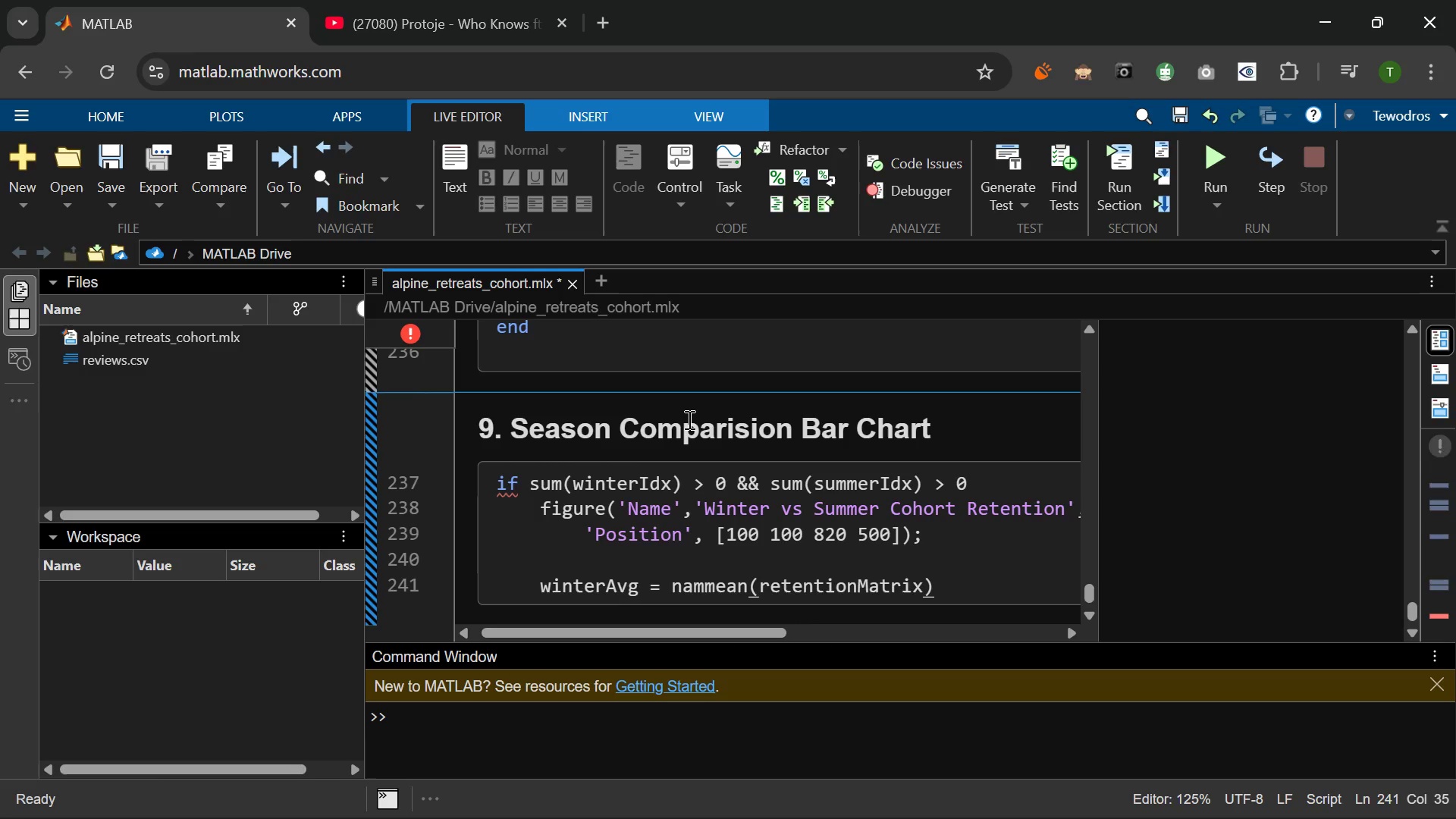 
key(L)
 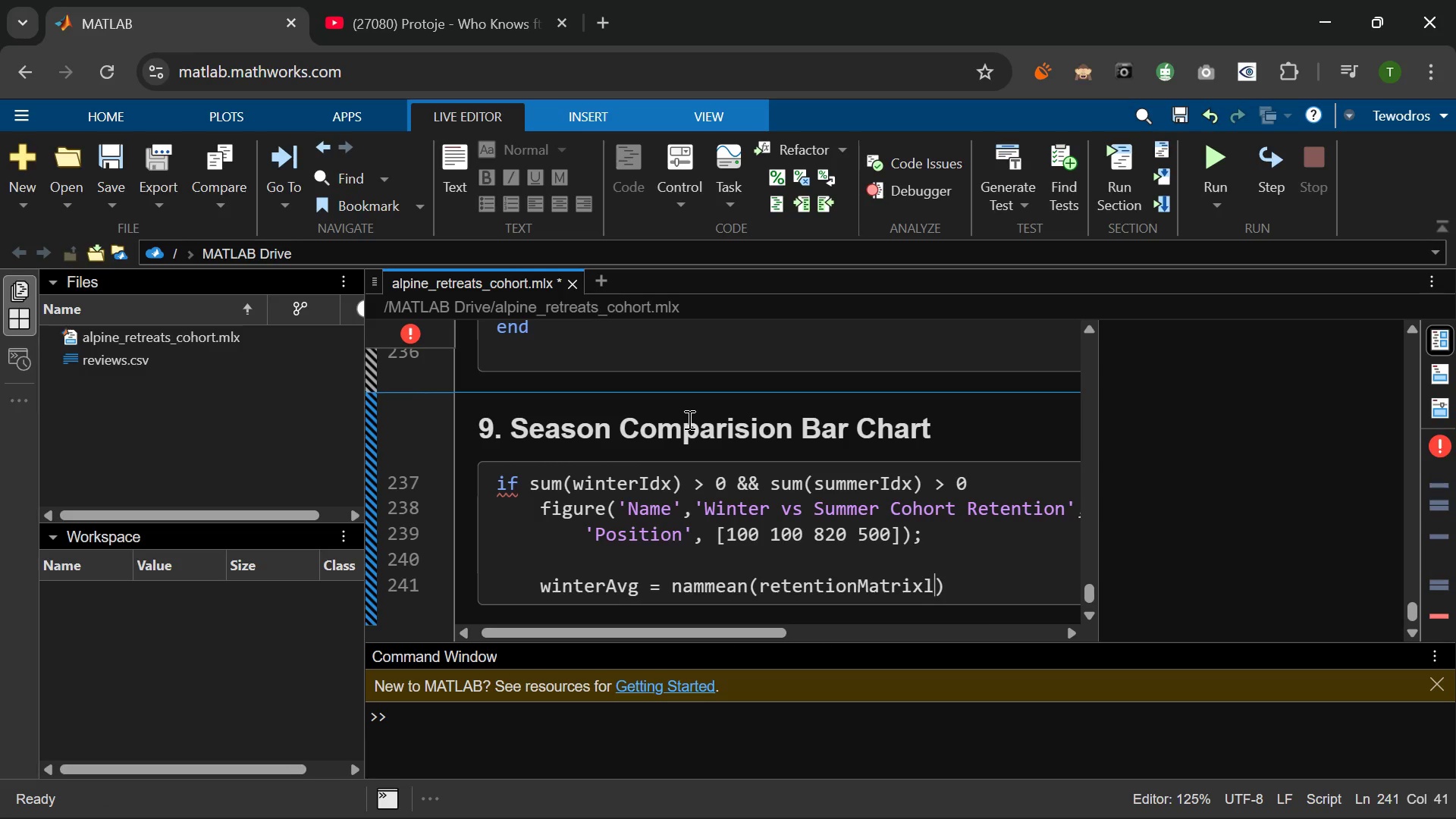 
key(Backspace)
 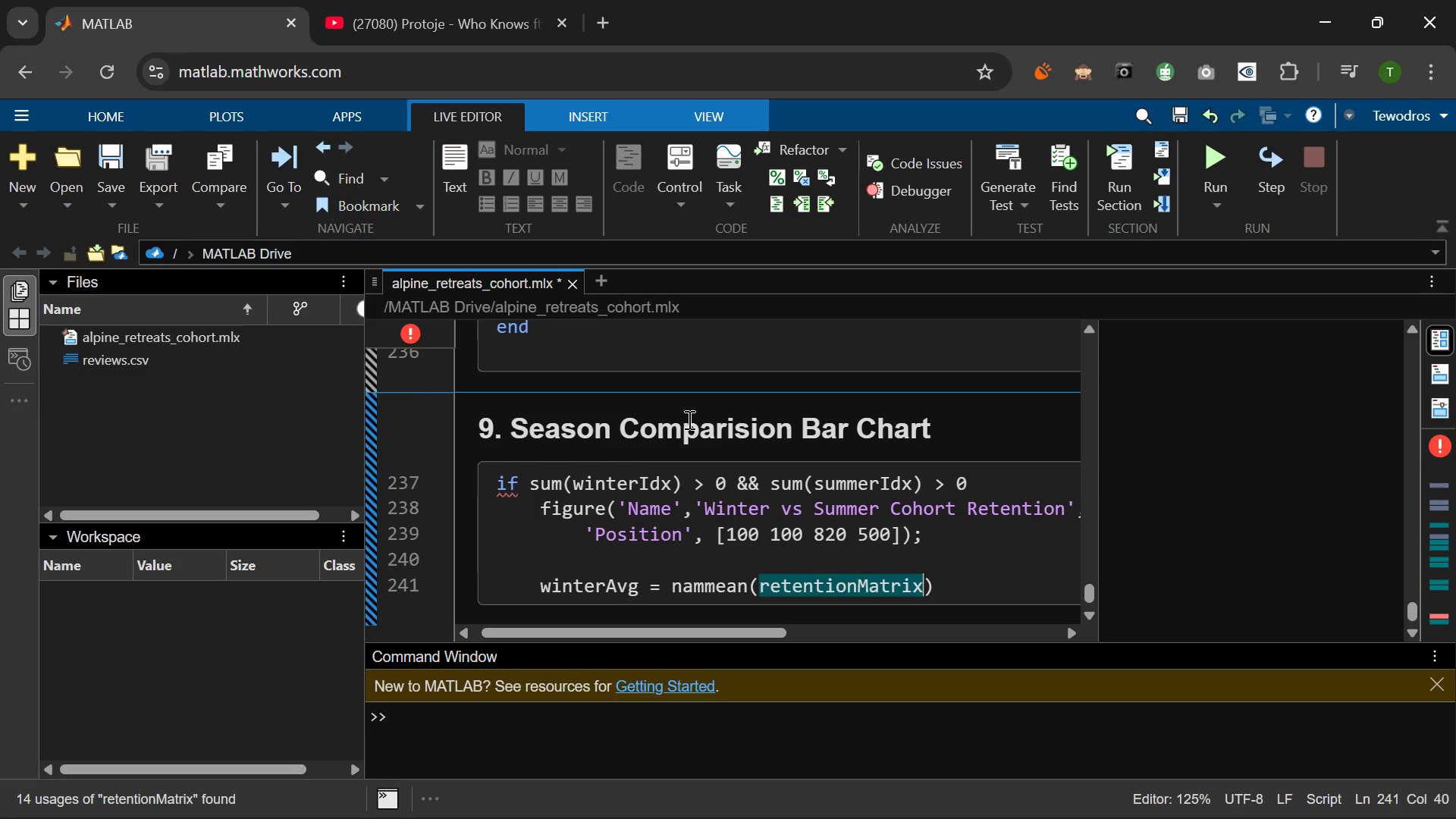 
type((winter)
 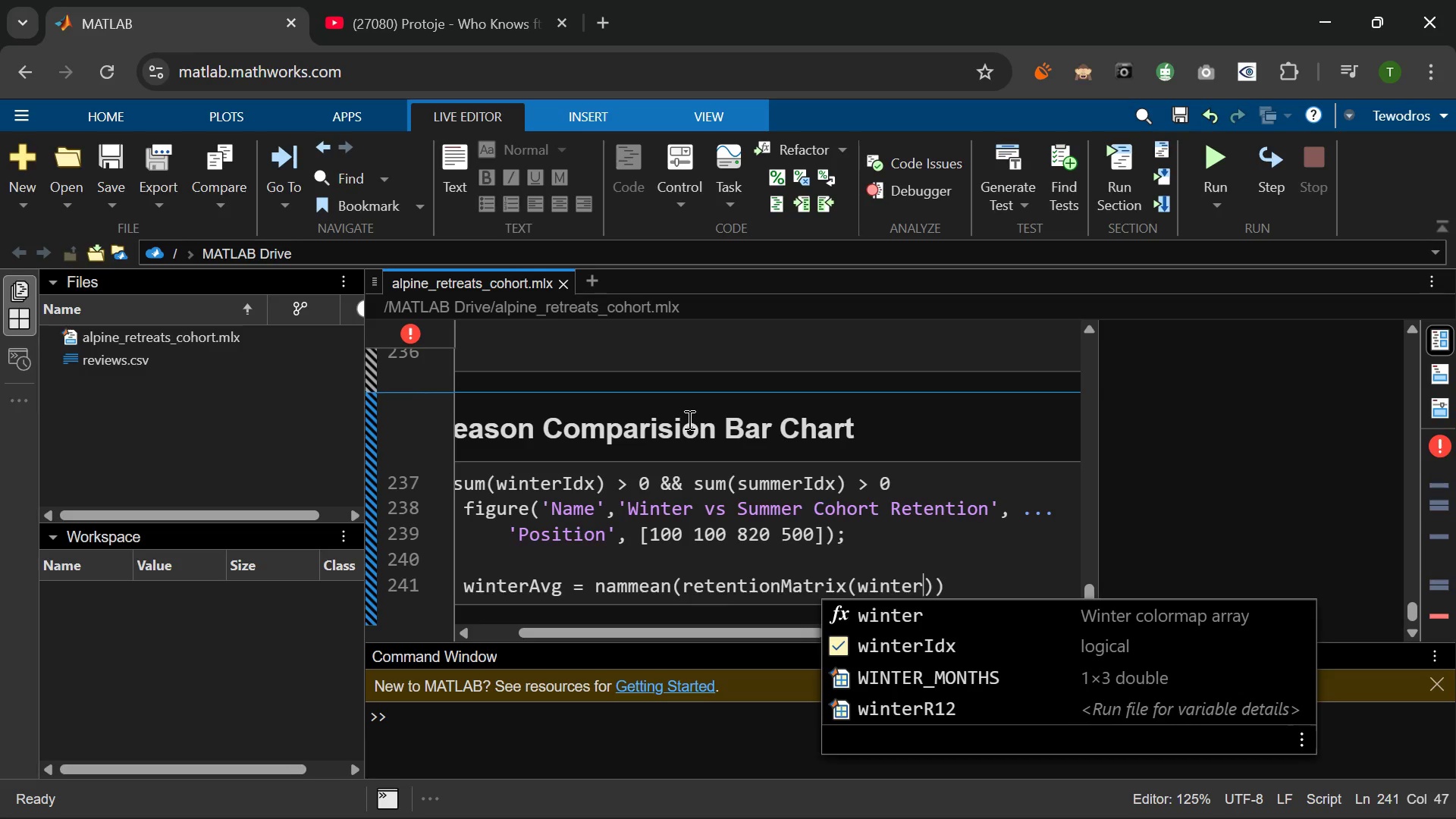 
wait(23.81)
 